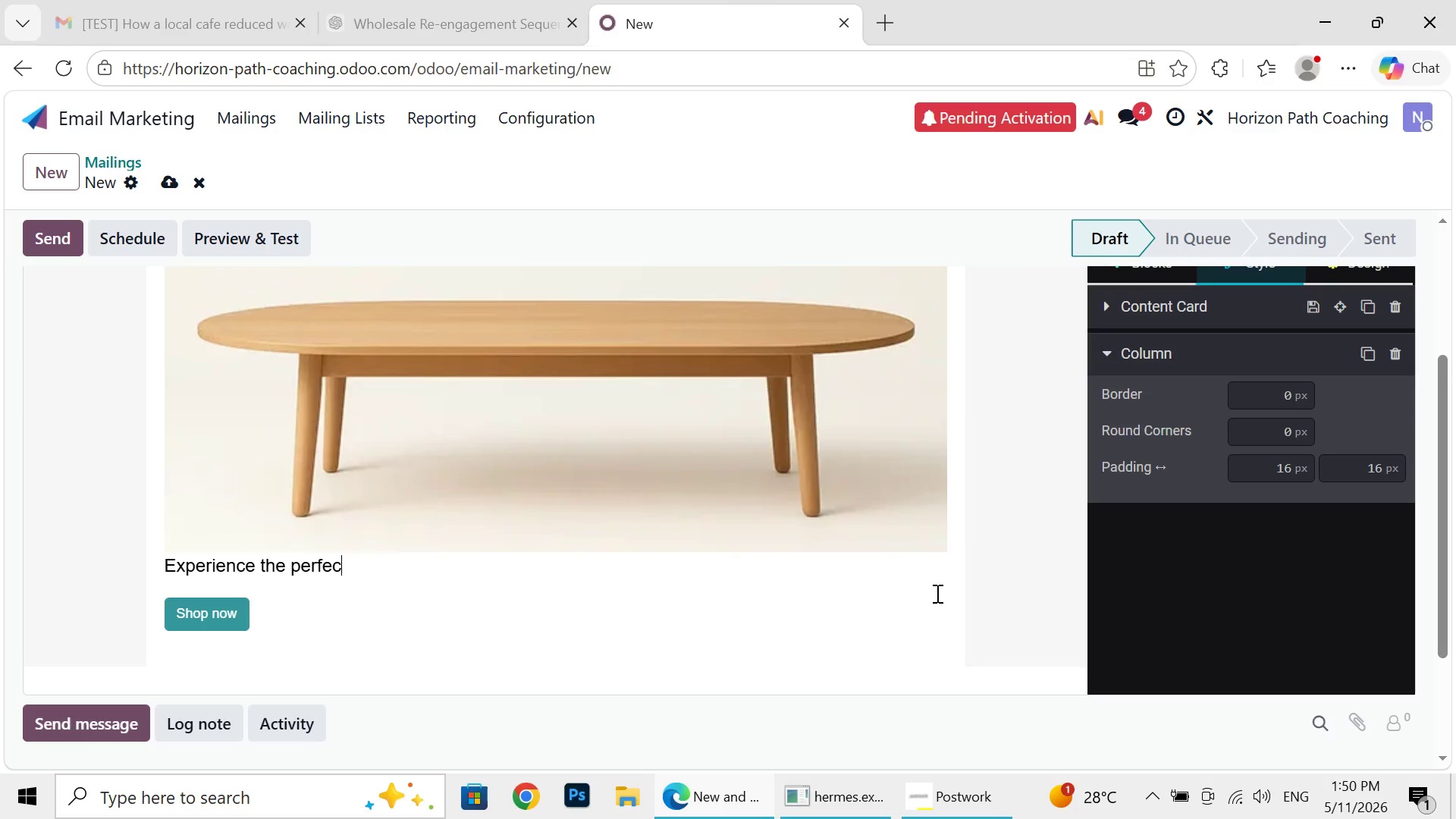 
key(Backspace)
 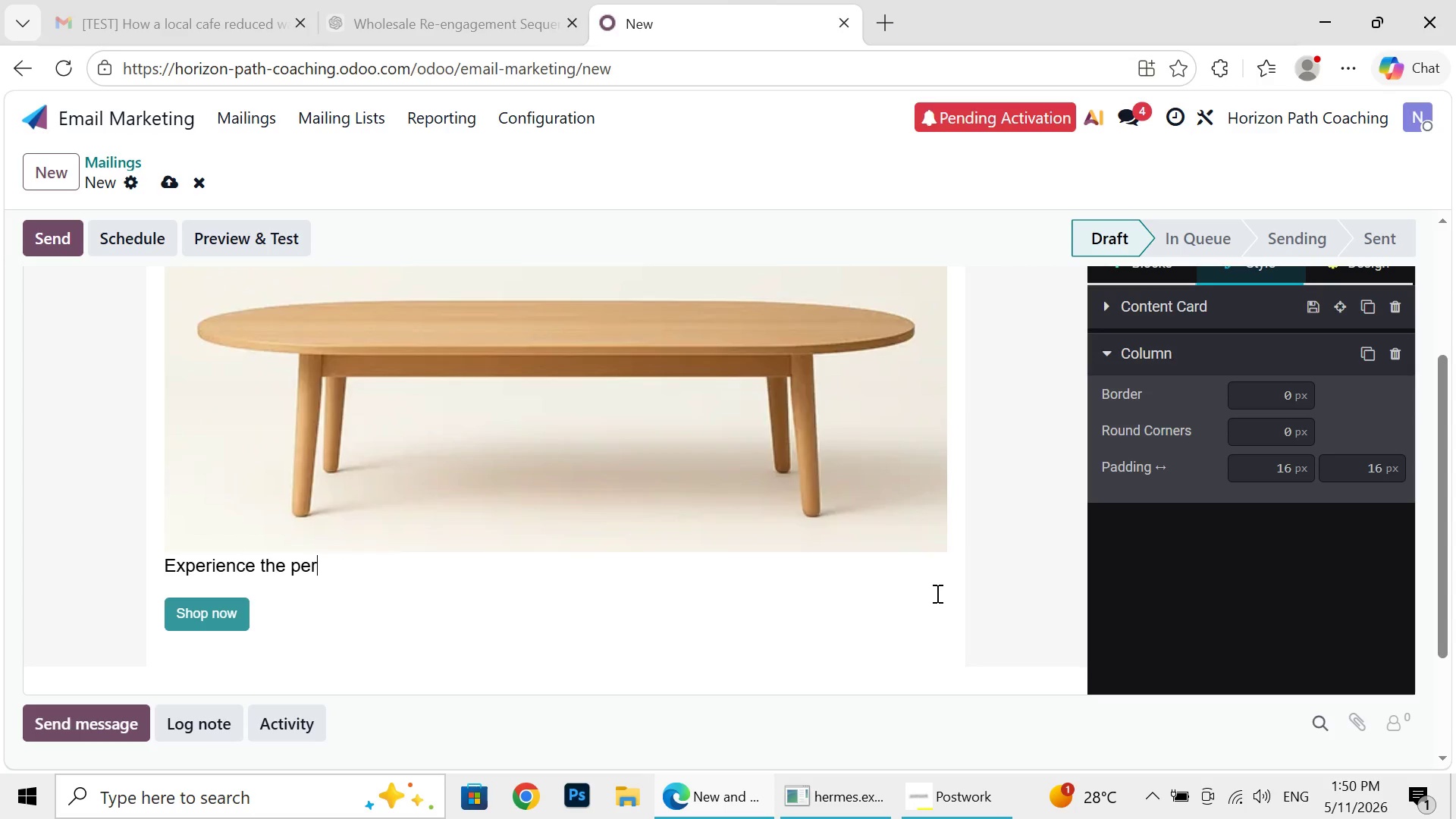 
key(Backspace)
 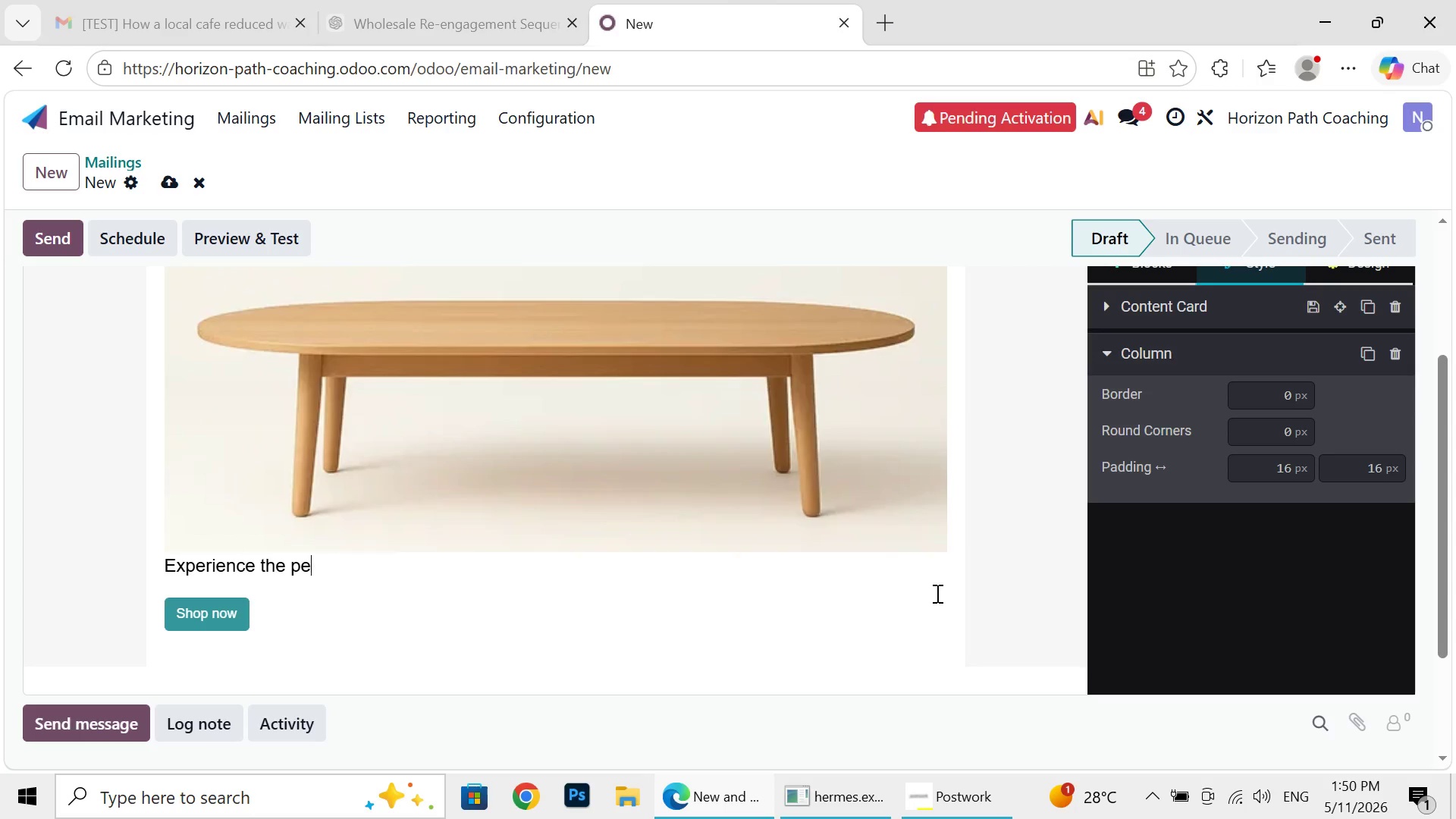 
key(Backspace)
 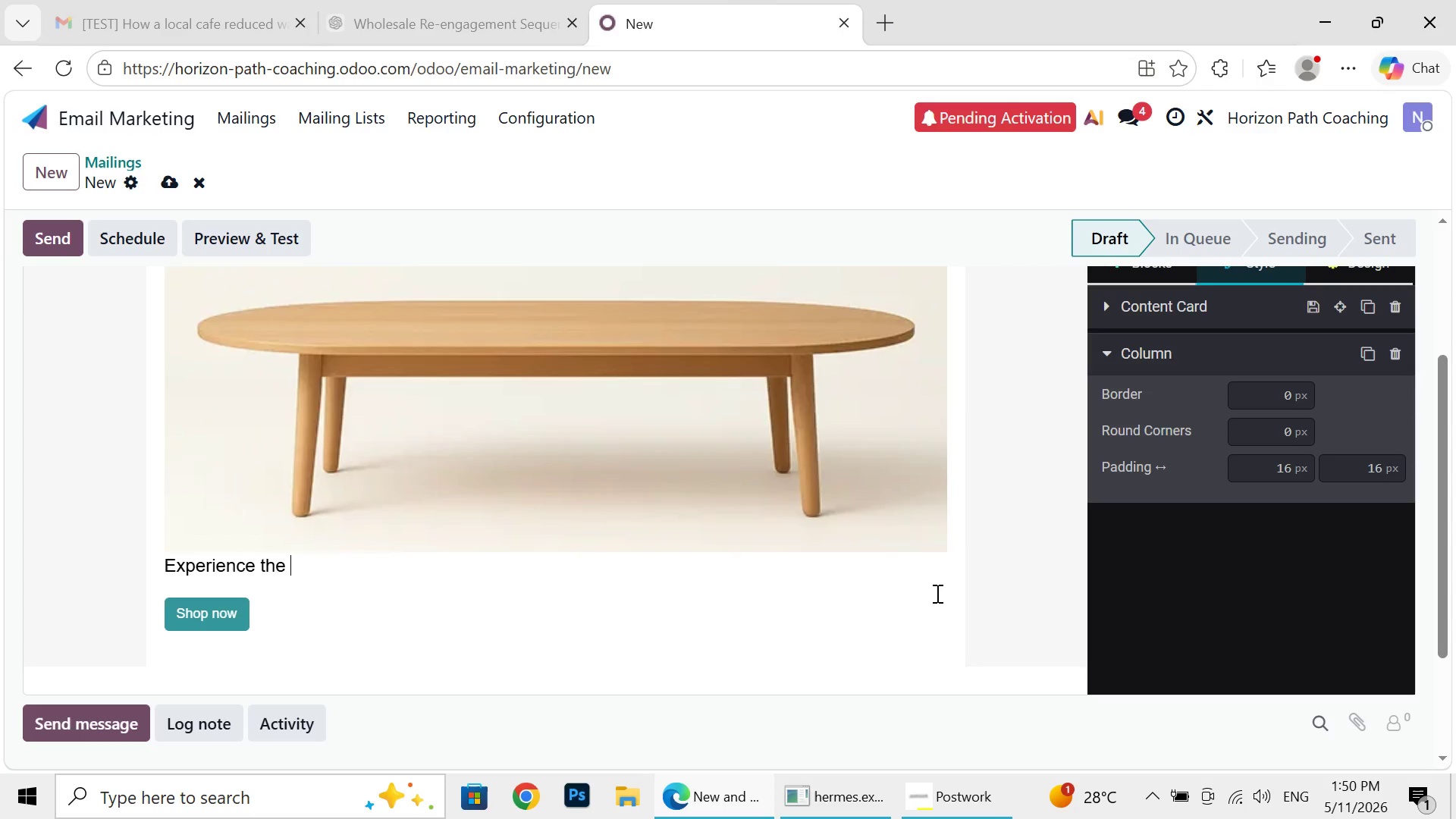 
key(Backspace)
 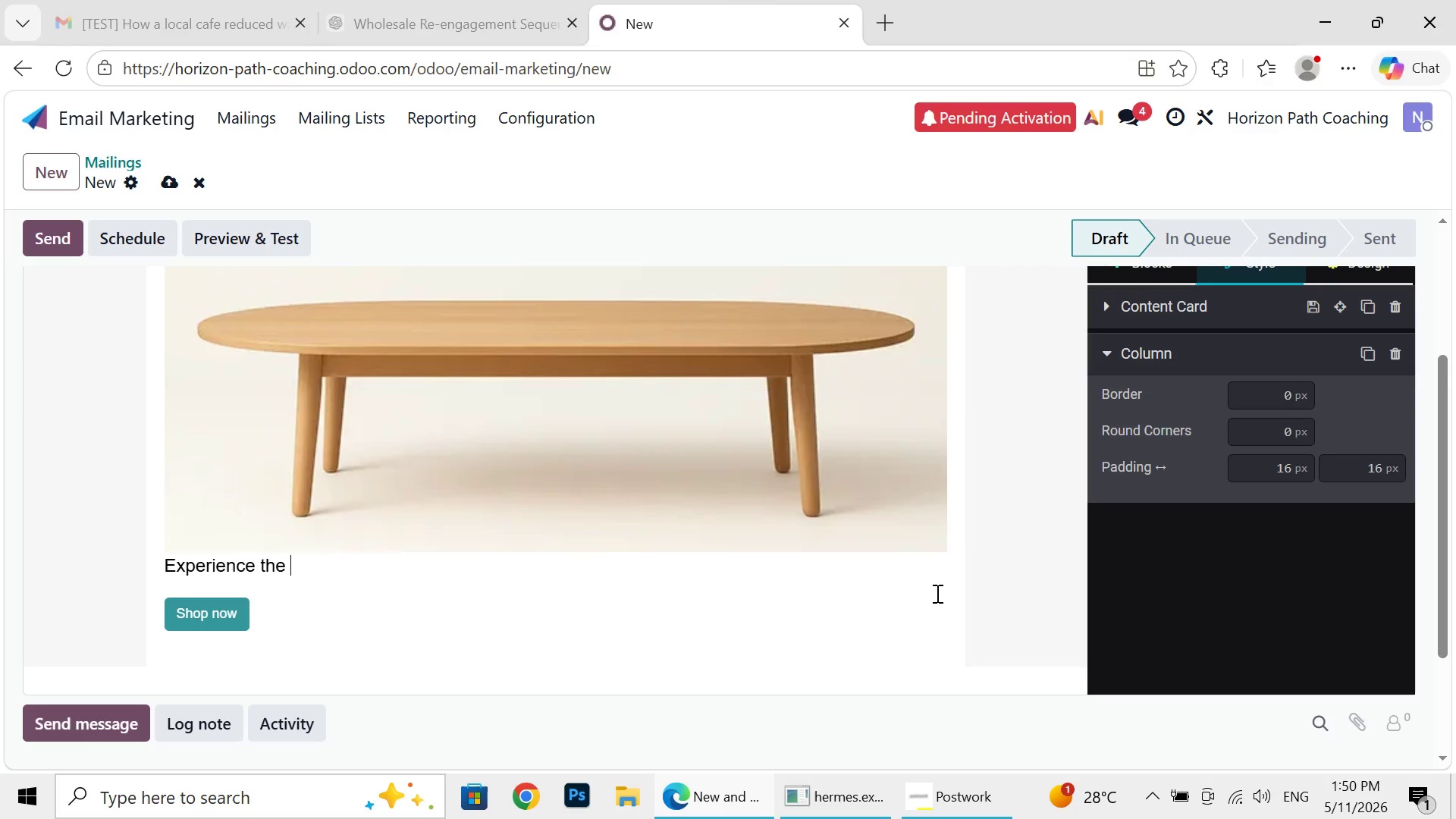 
key(Backspace)
 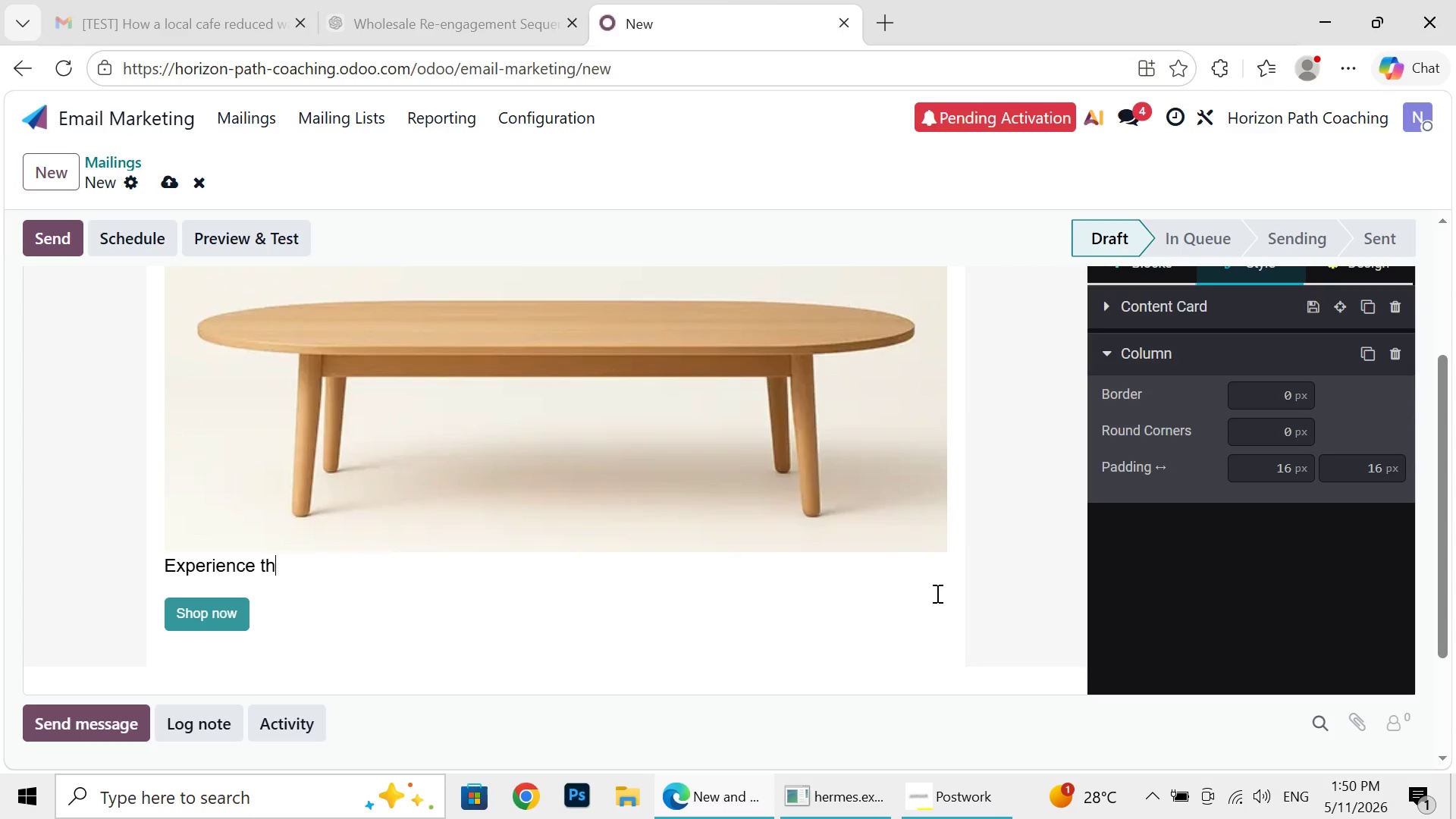 
key(Backspace)
 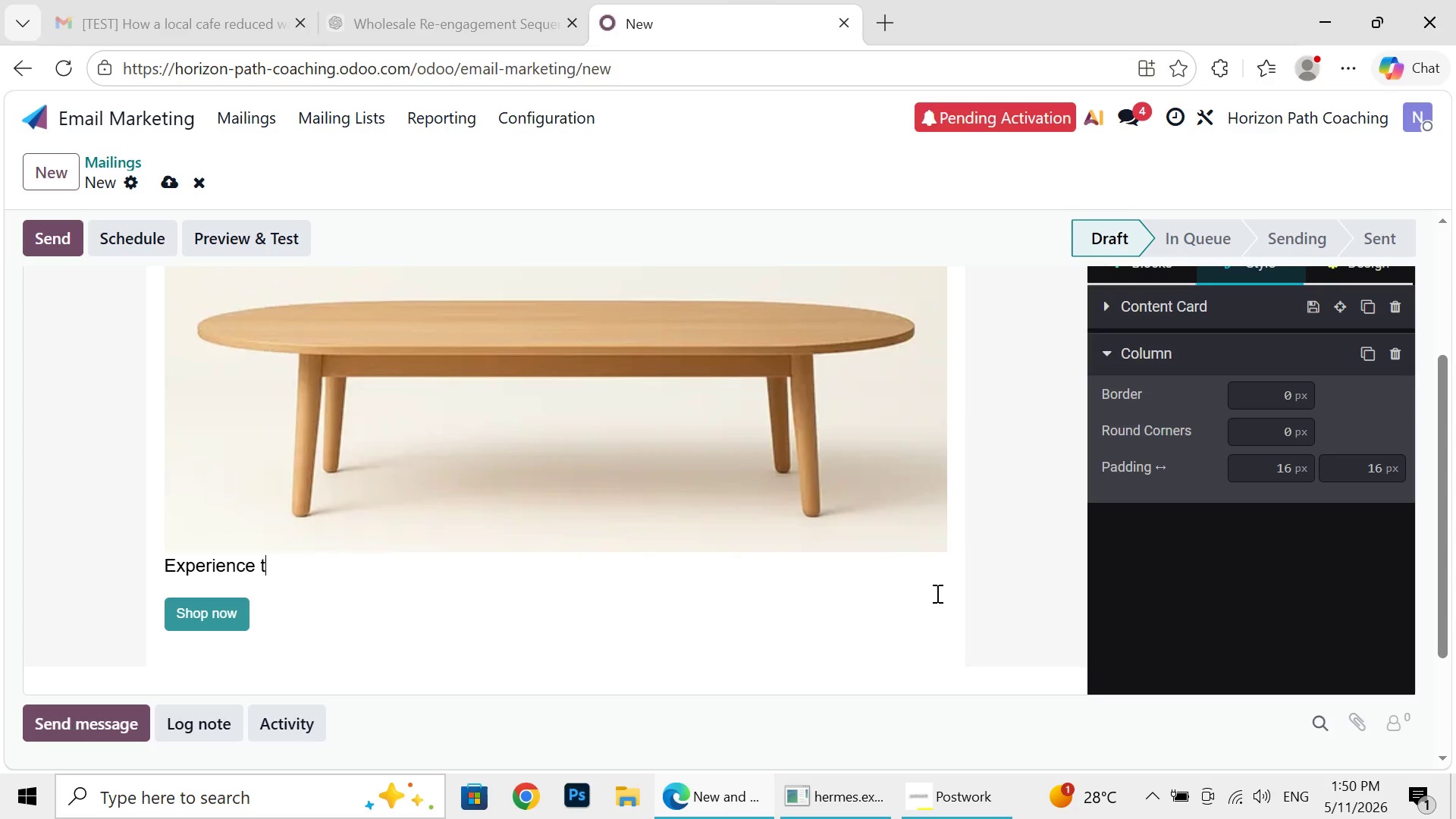 
key(Backspace)
 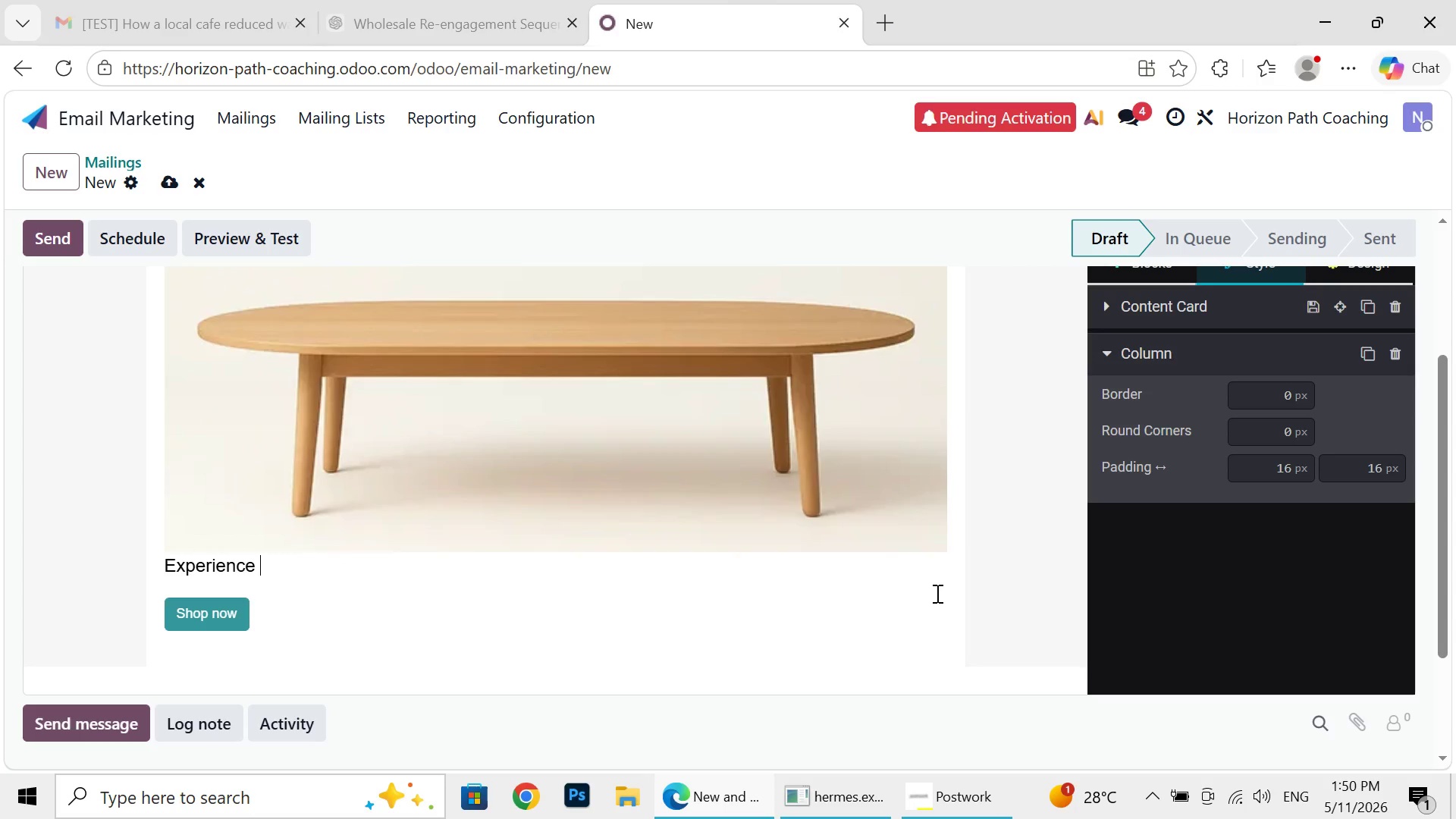 
key(Backspace)
 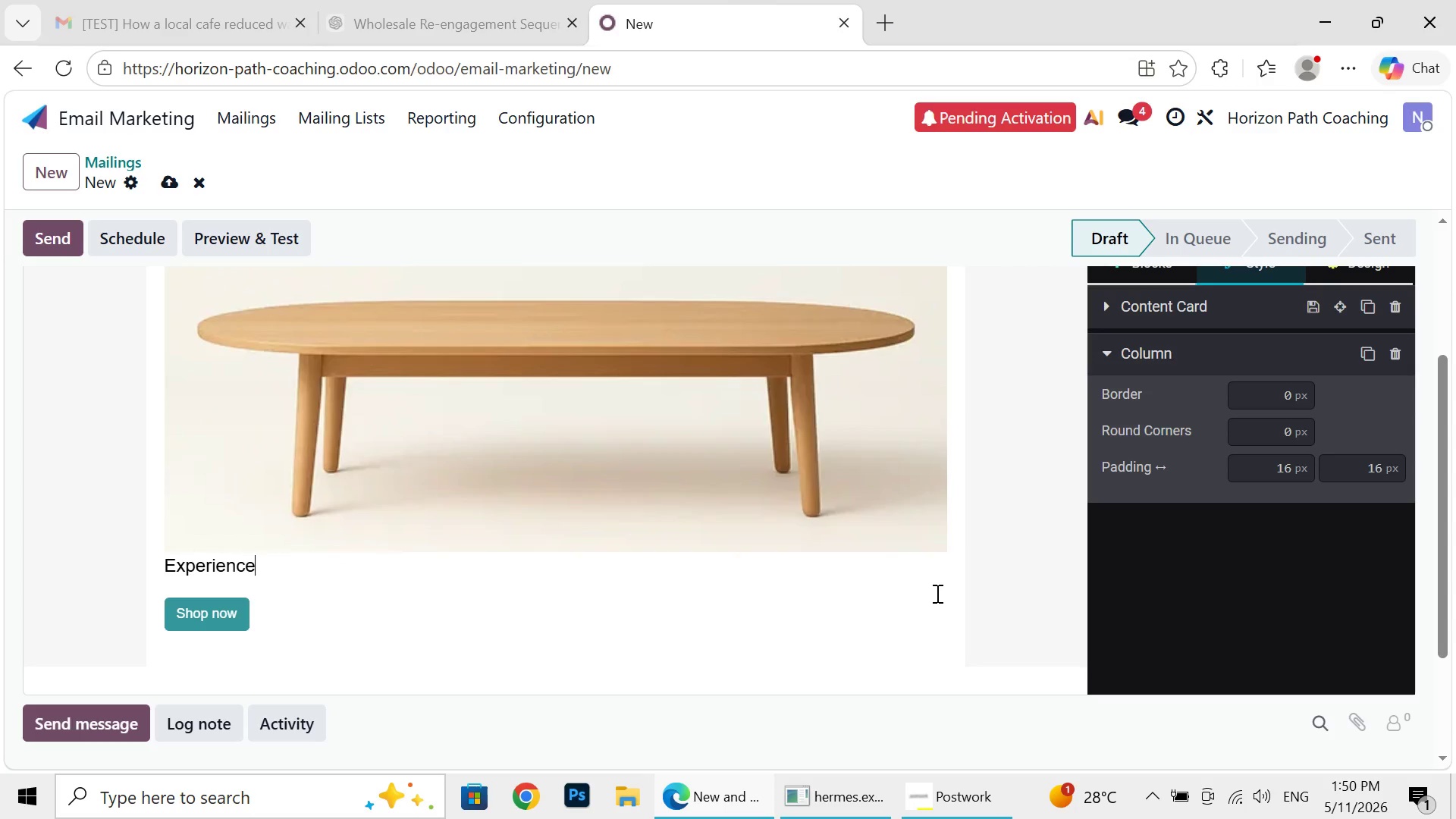 
key(Backspace)
 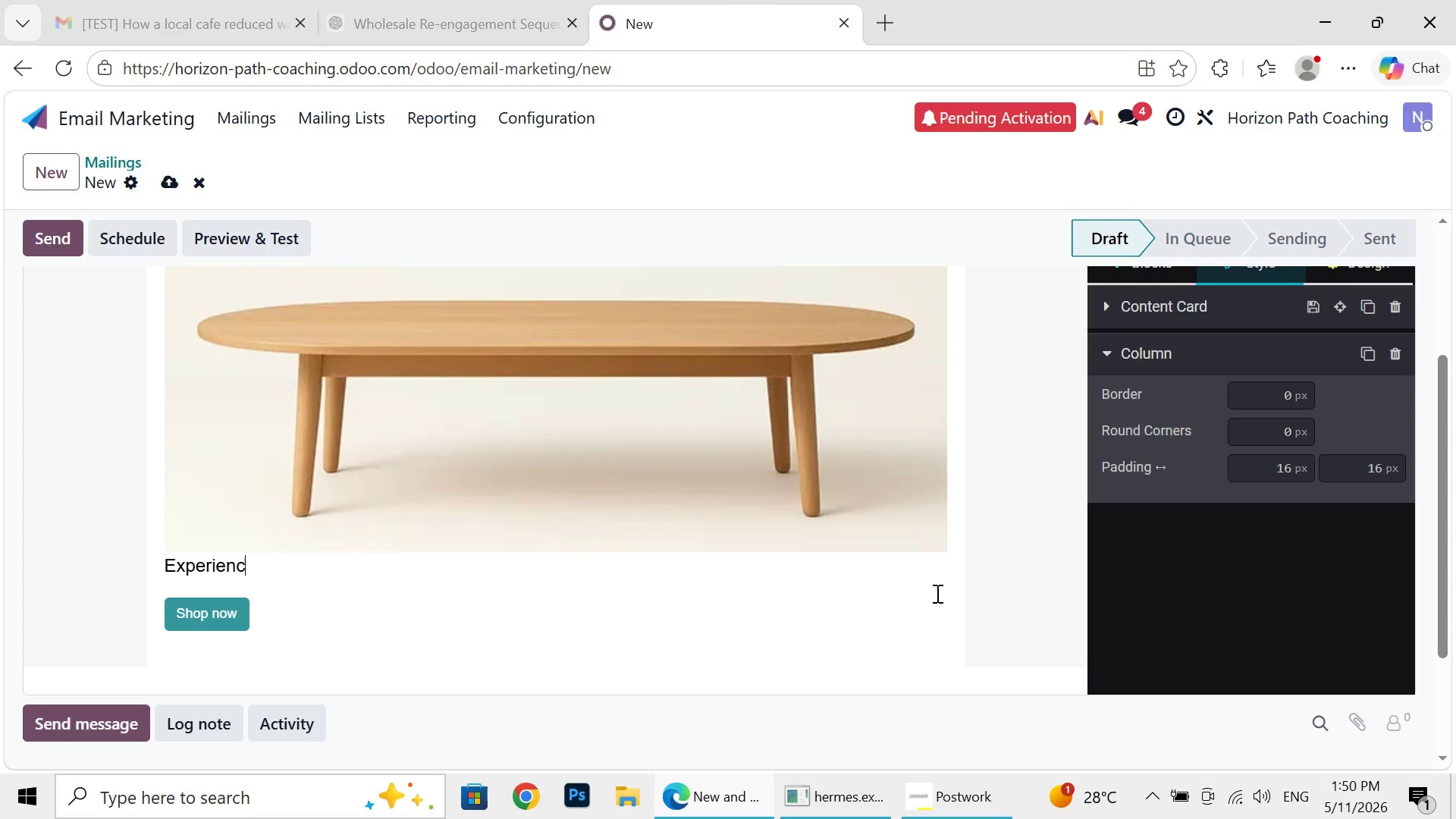 
key(Backspace)
 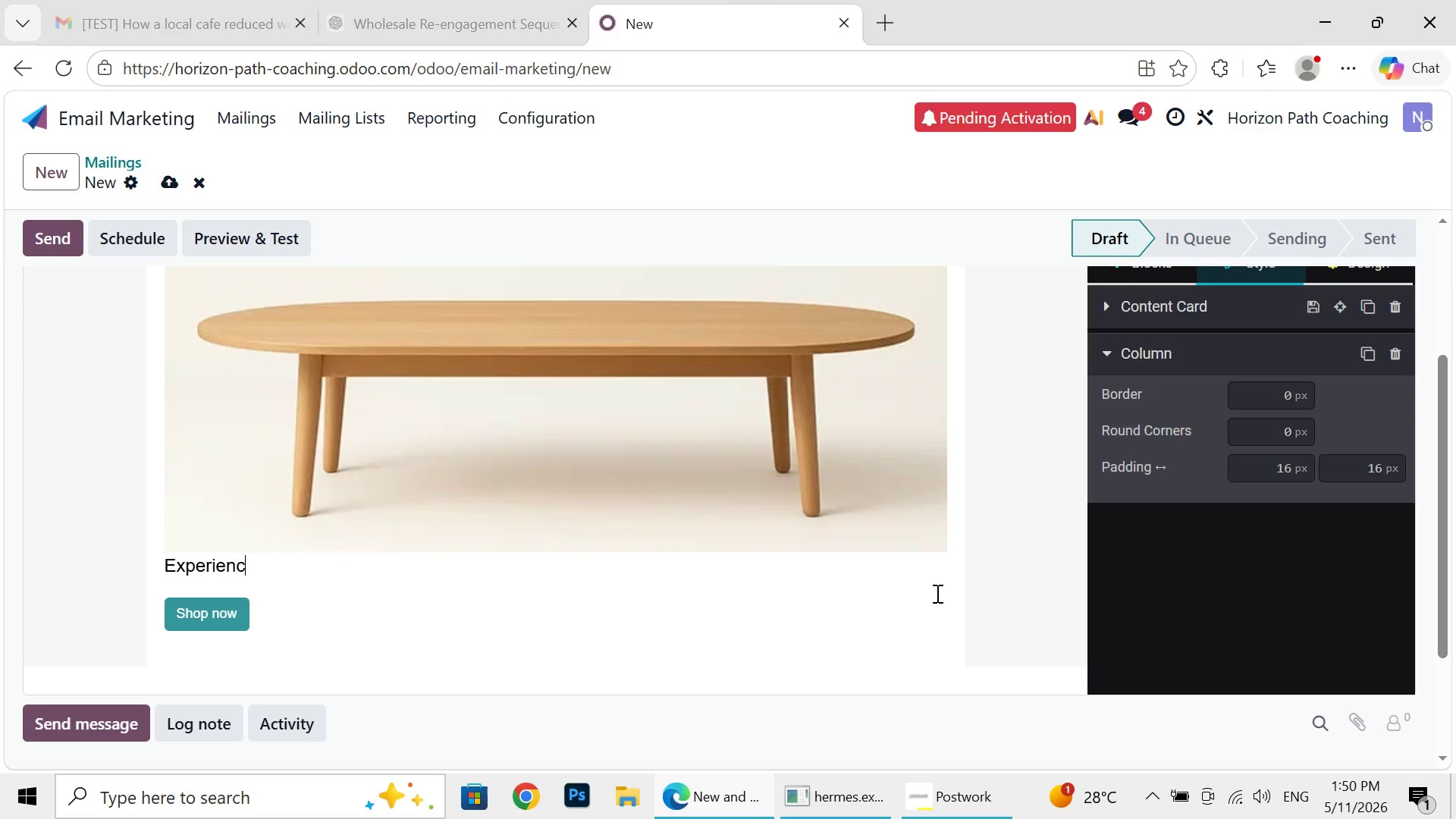 
key(Backspace)
 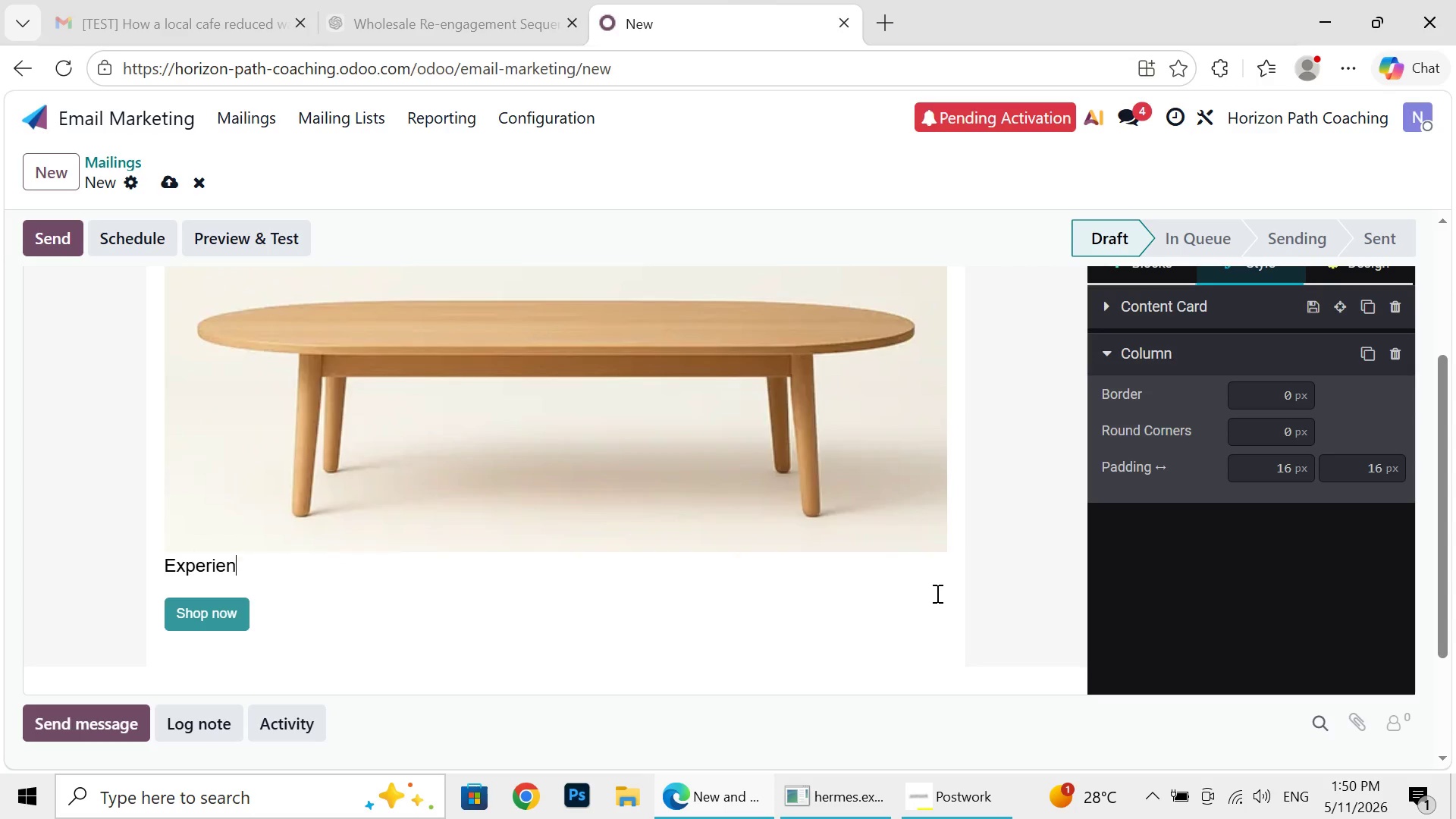 
key(Backspace)
 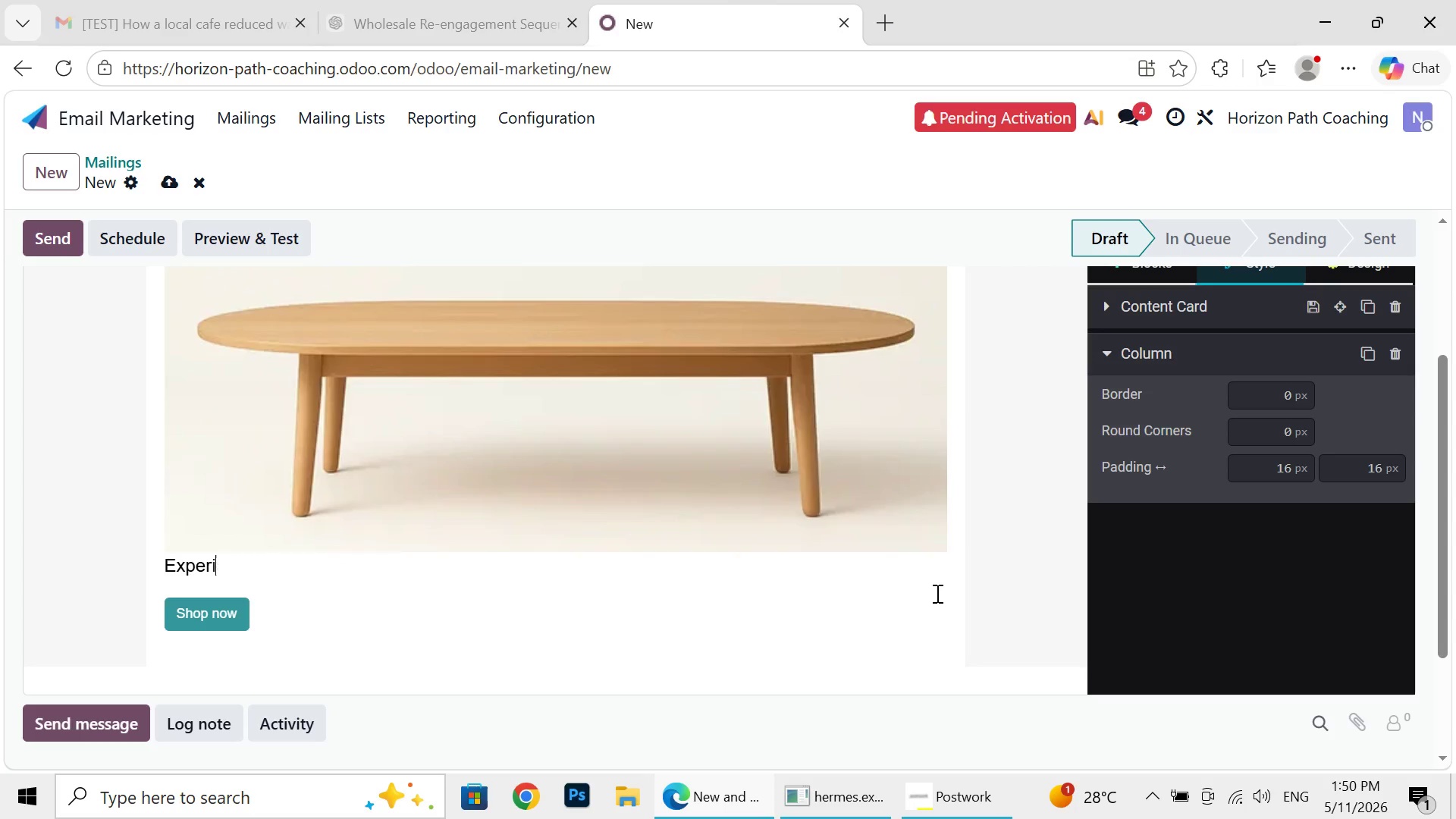 
key(Backspace)
 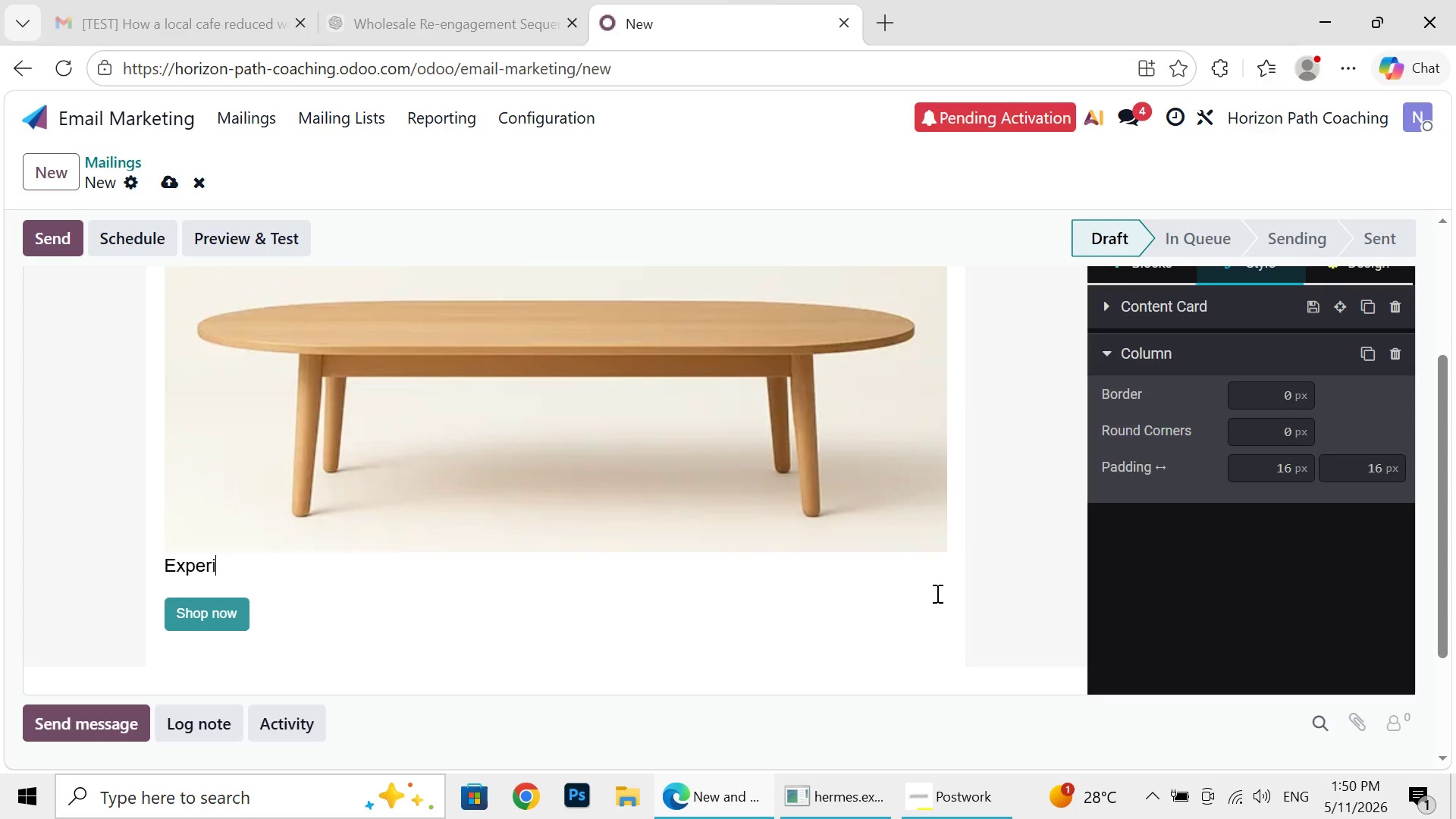 
key(Backspace)
 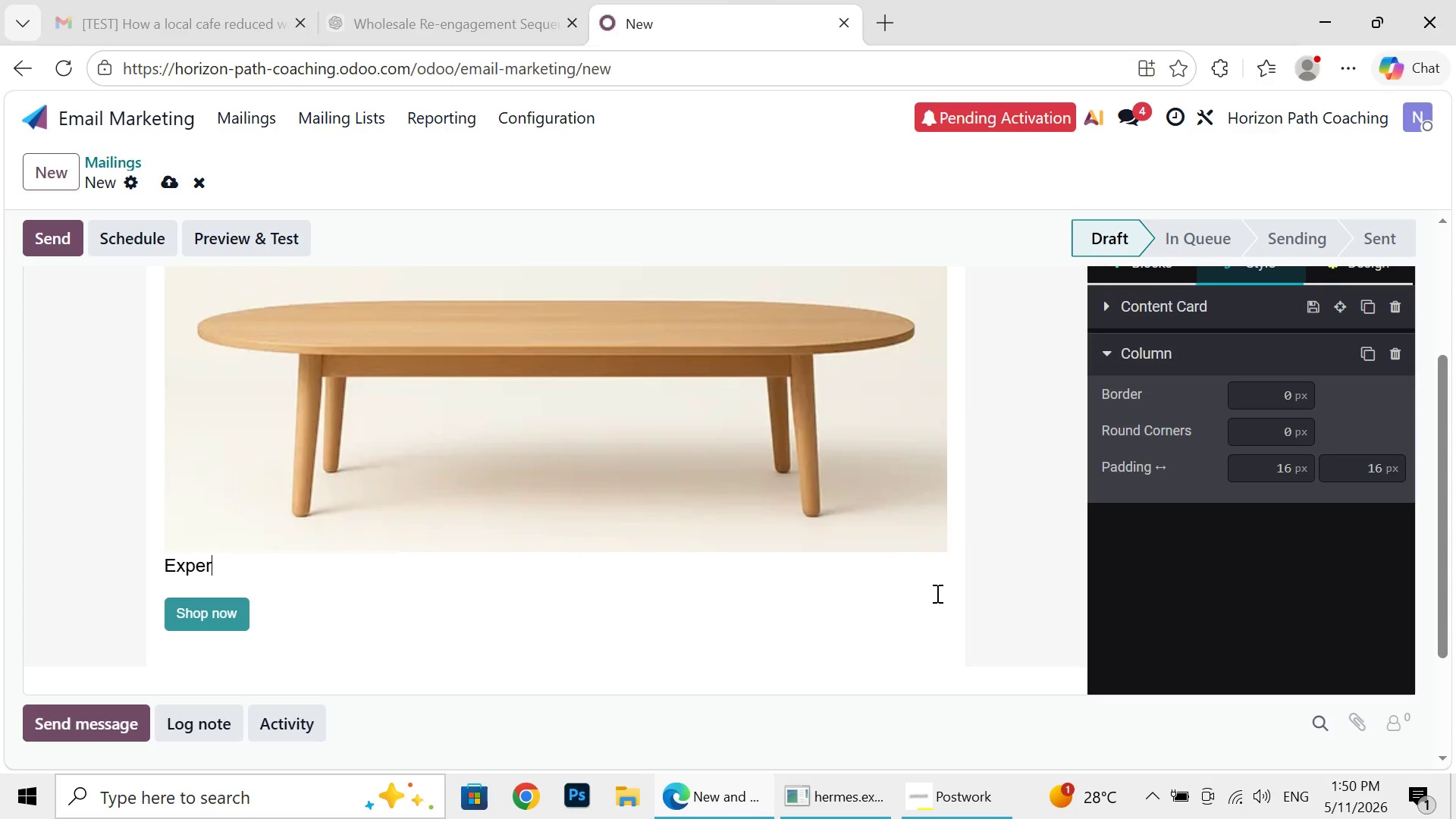 
key(Backspace)
 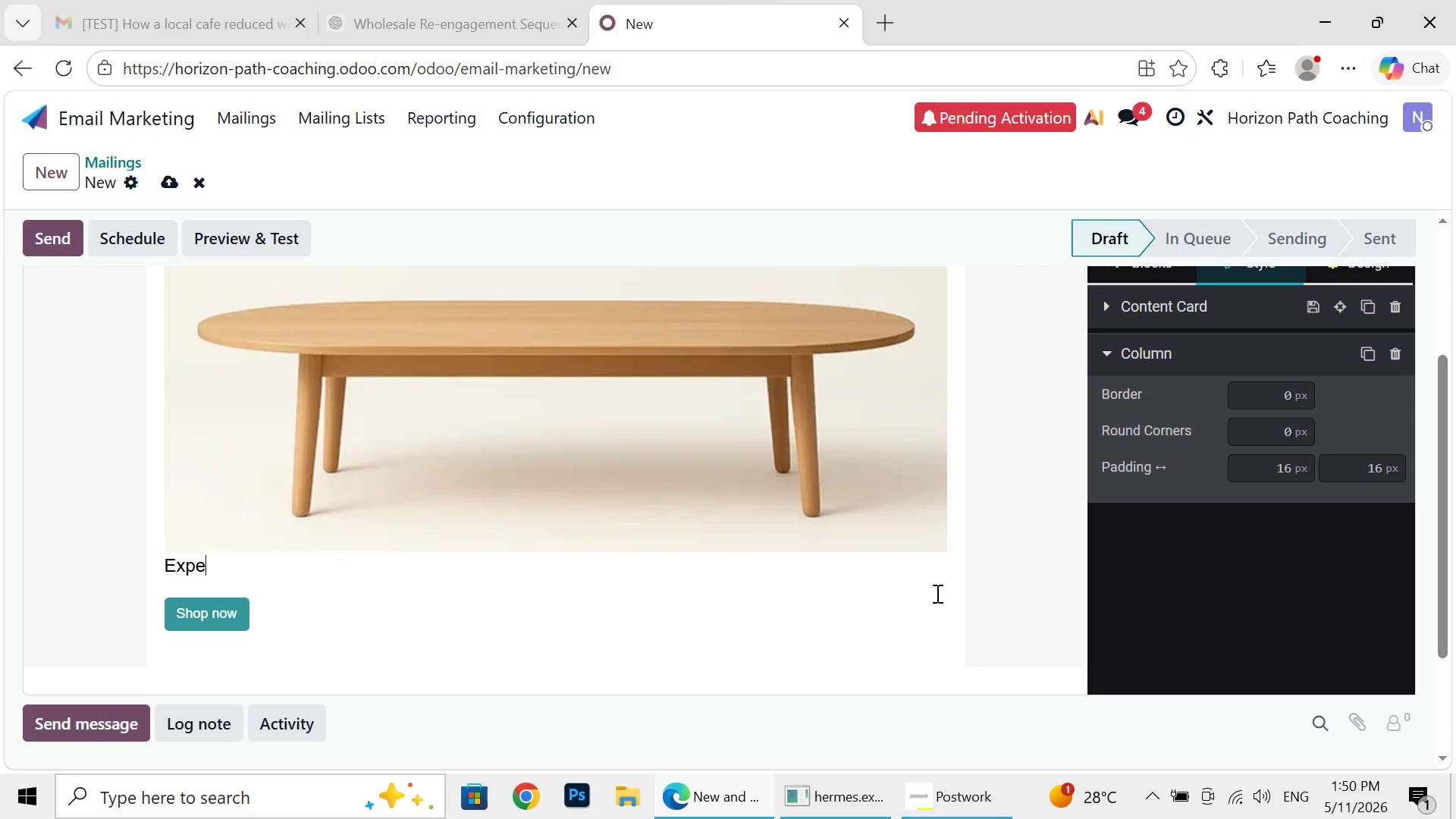 
key(Backspace)
 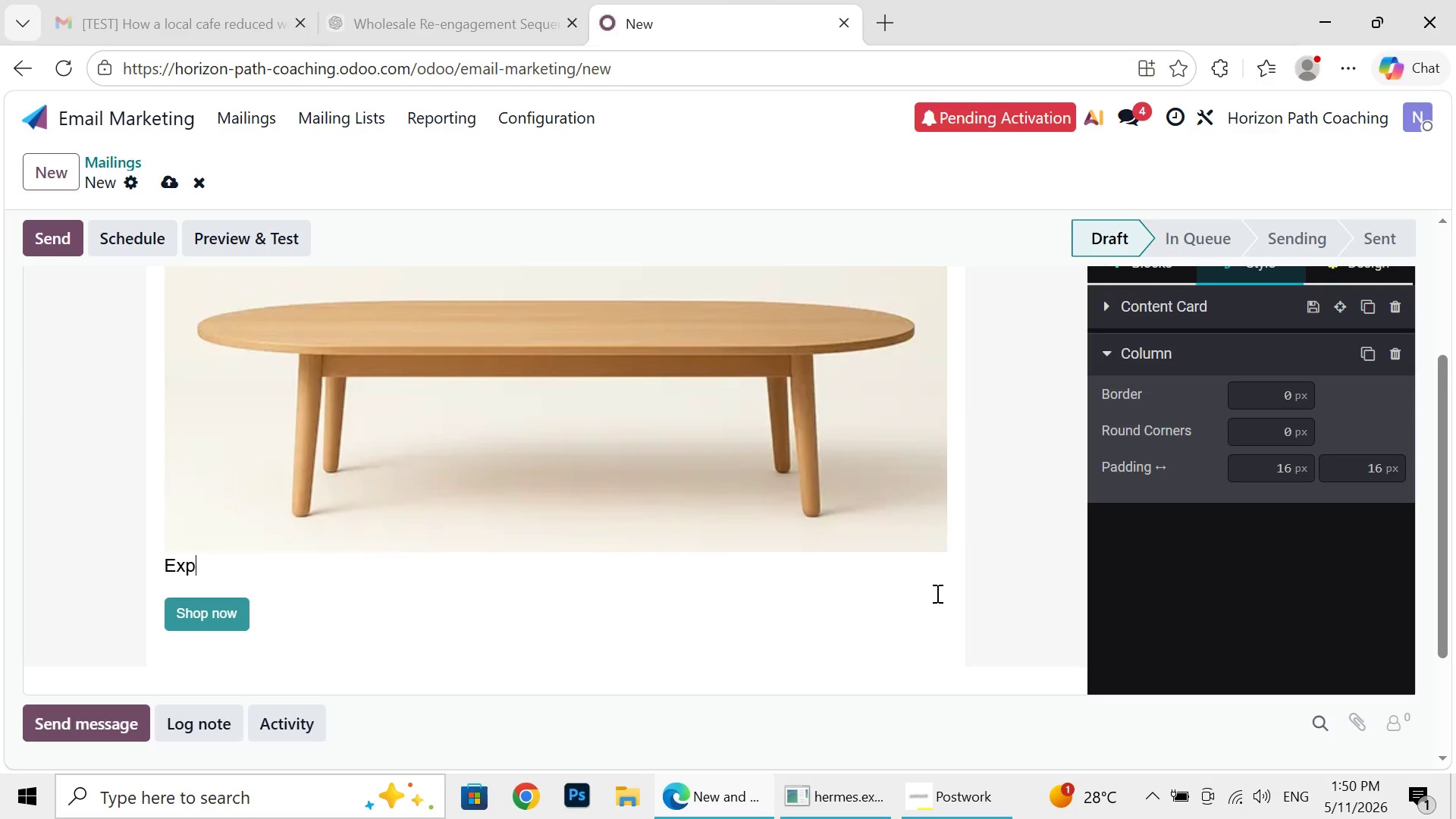 
key(Backspace)
 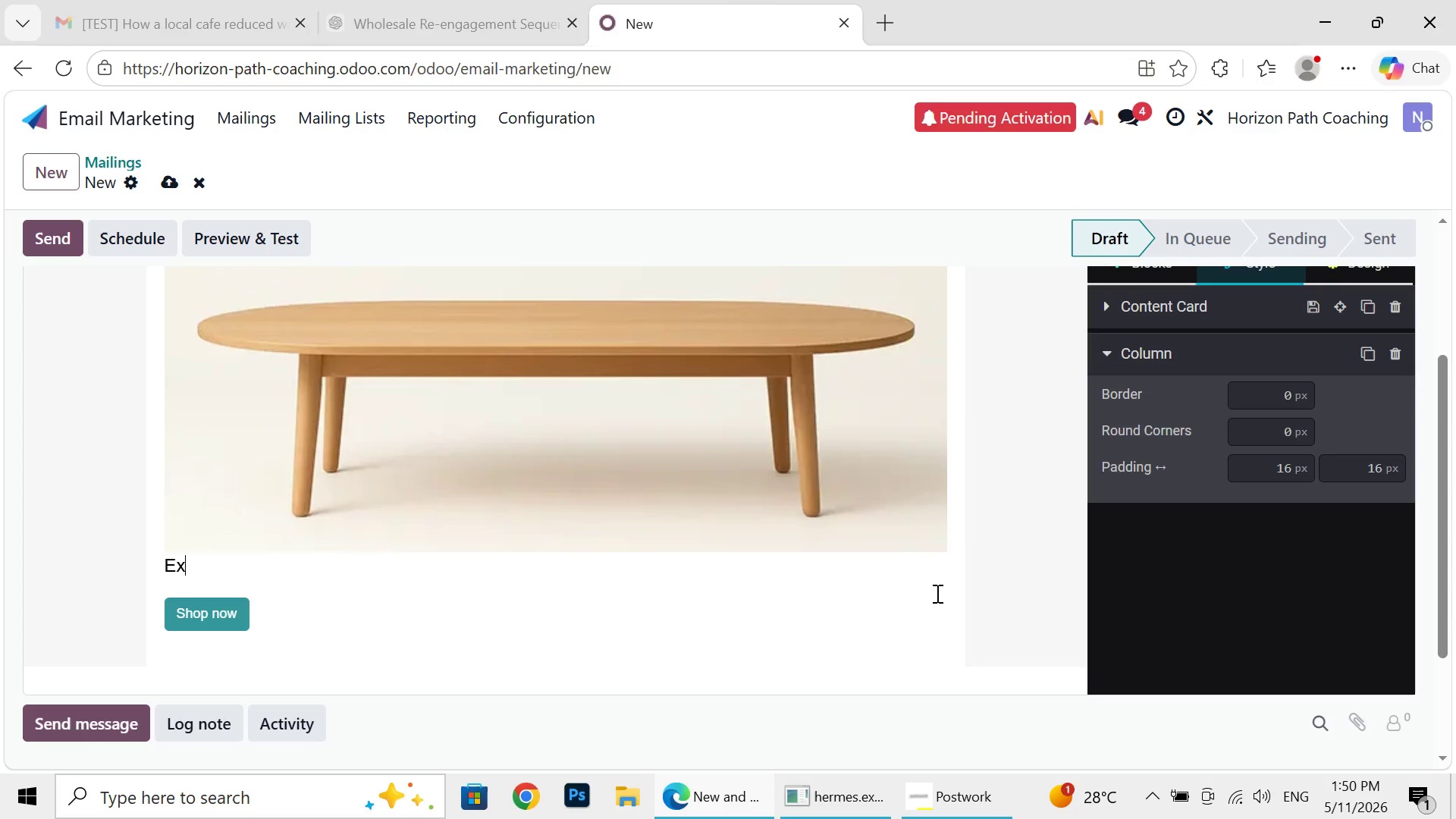 
key(Backspace)
 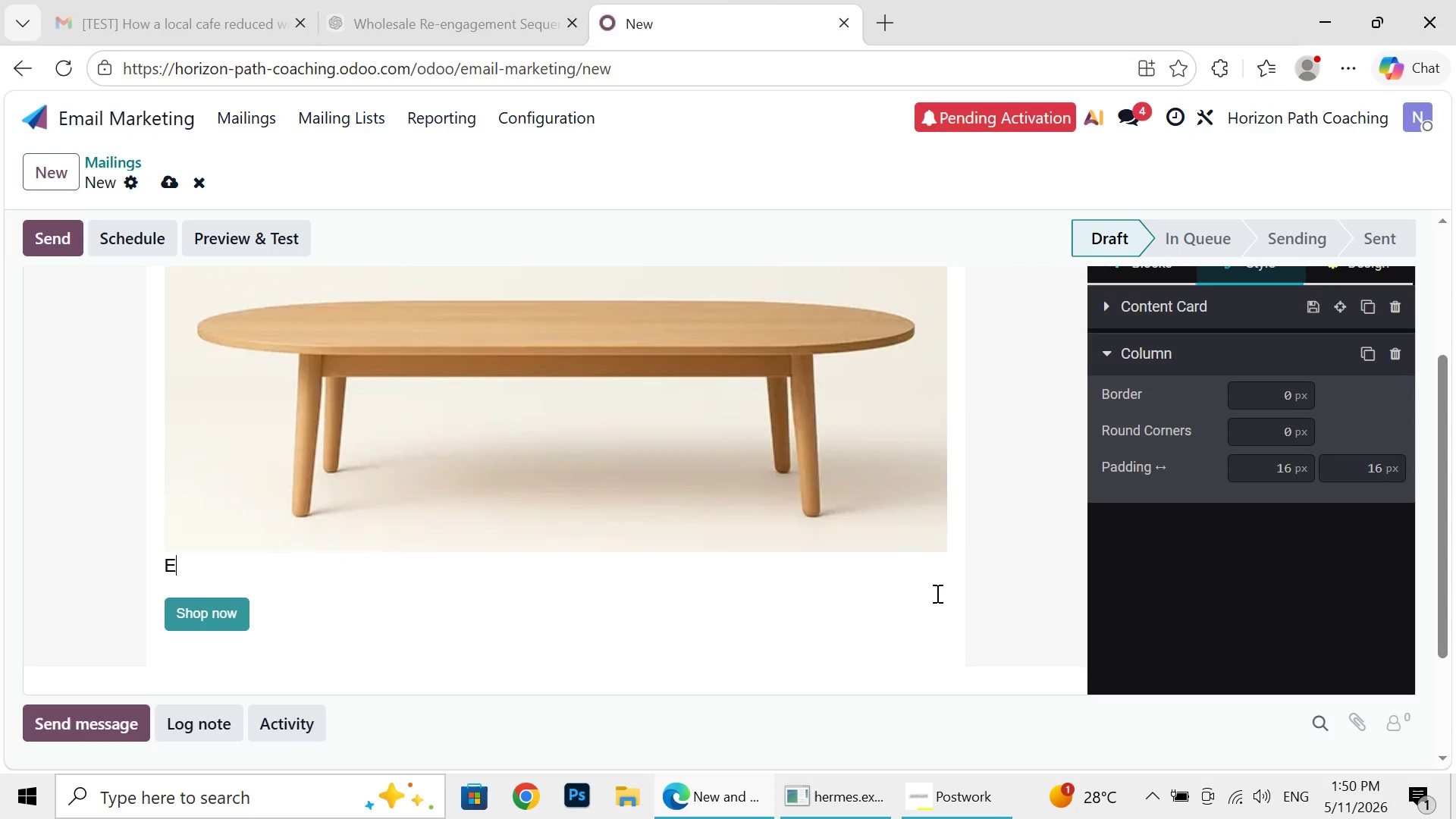 
key(Backspace)
 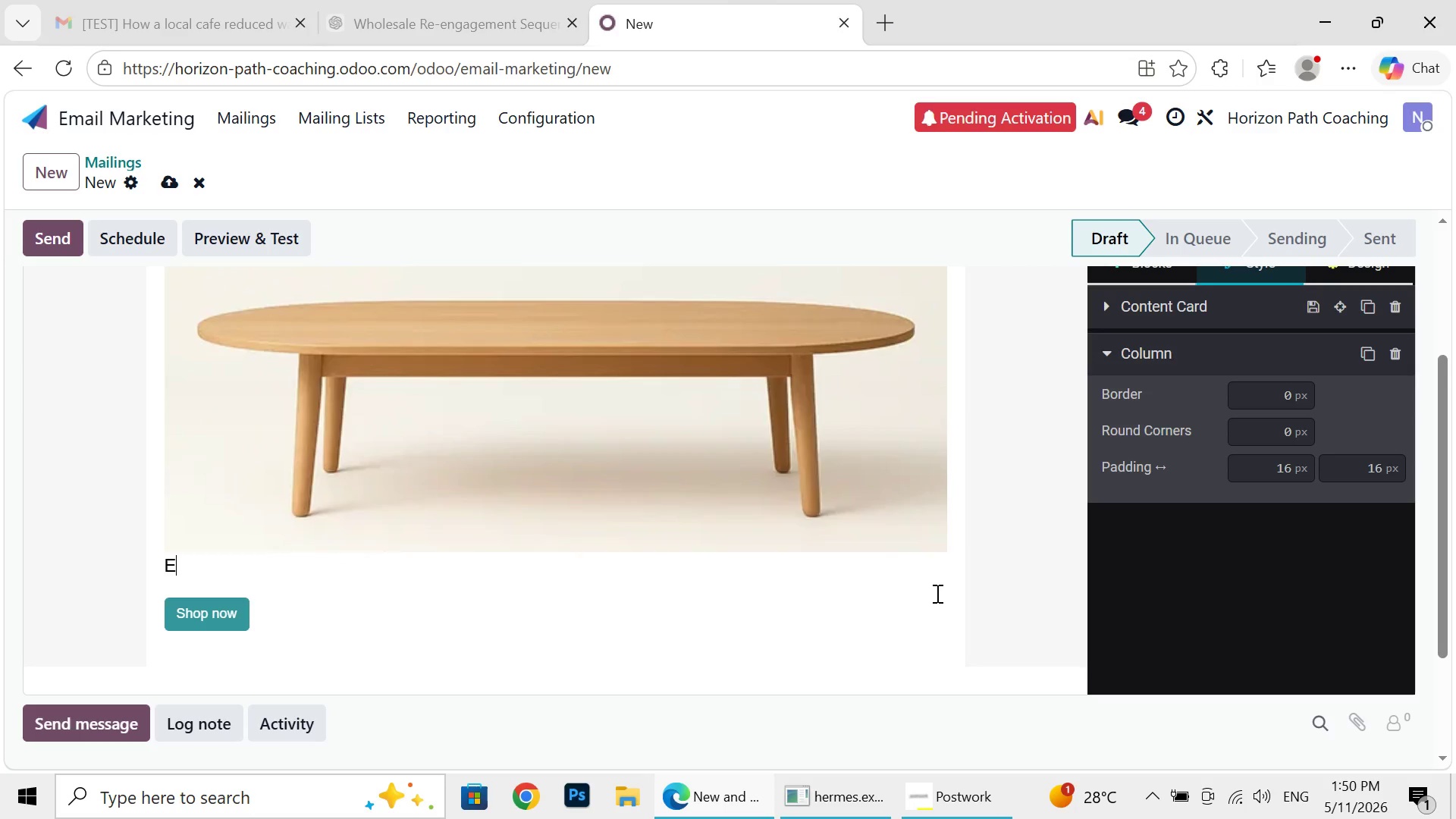 
key(Backspace)
 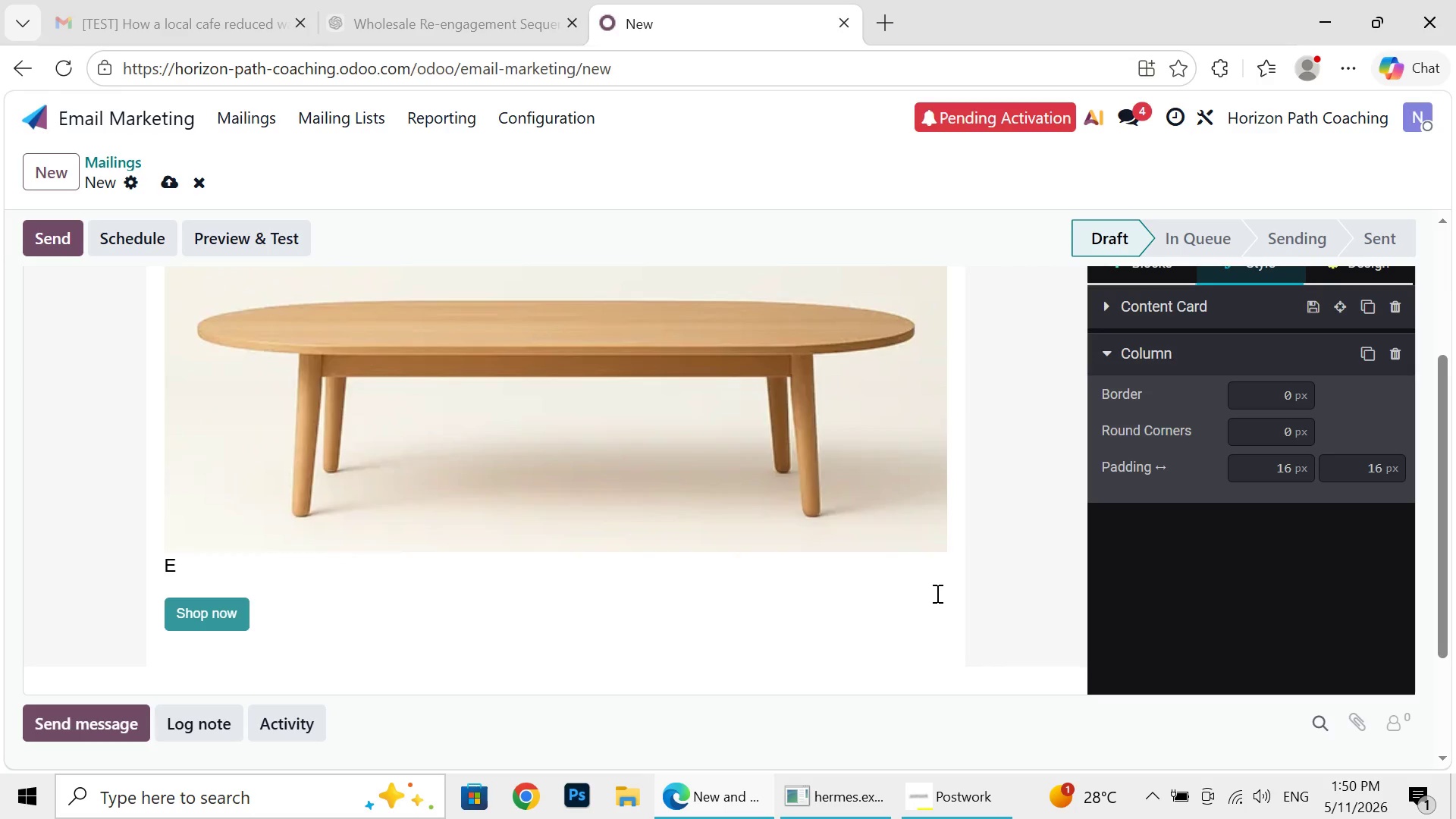 
key(Backspace)
 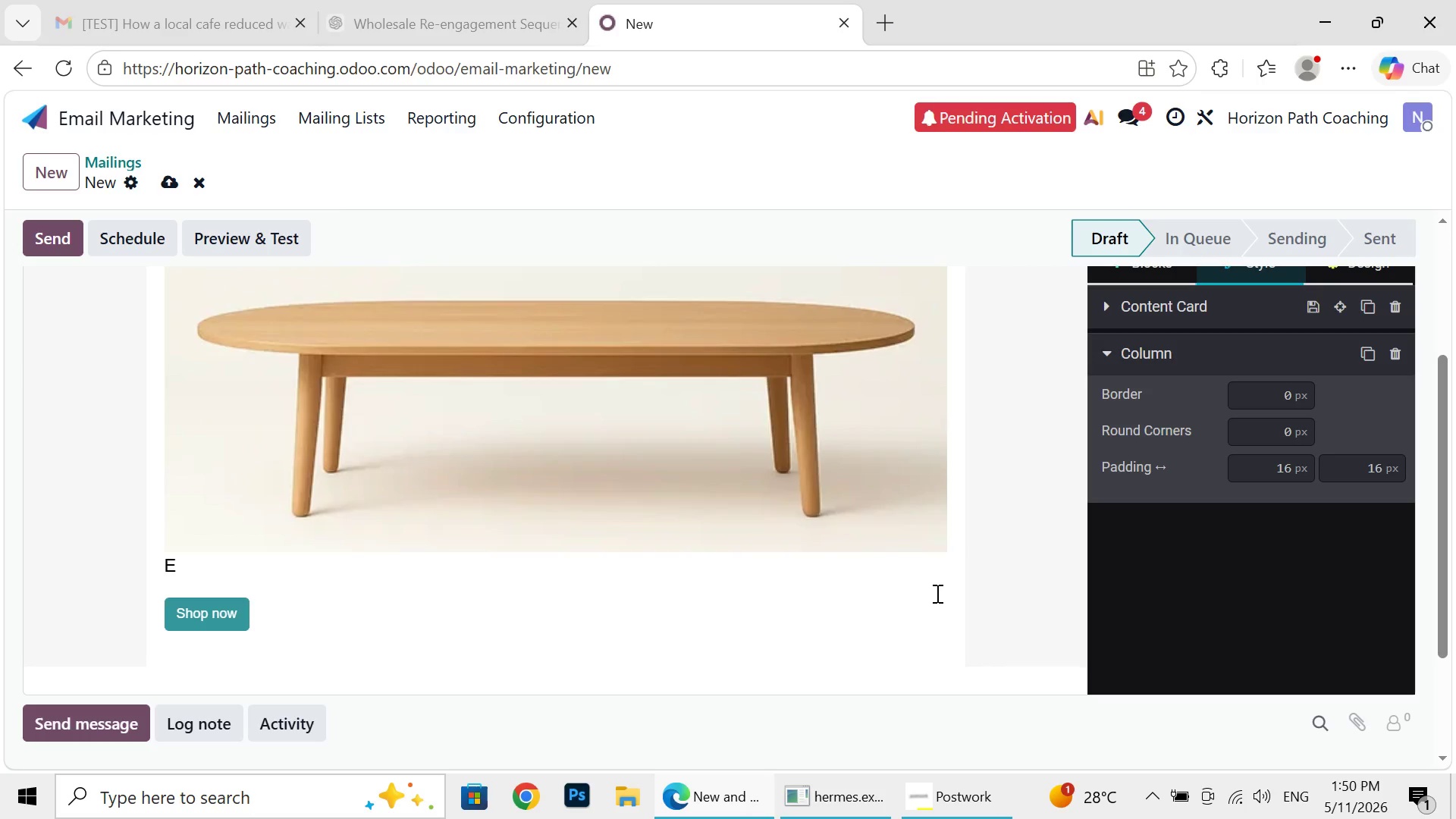 
key(Backspace)
 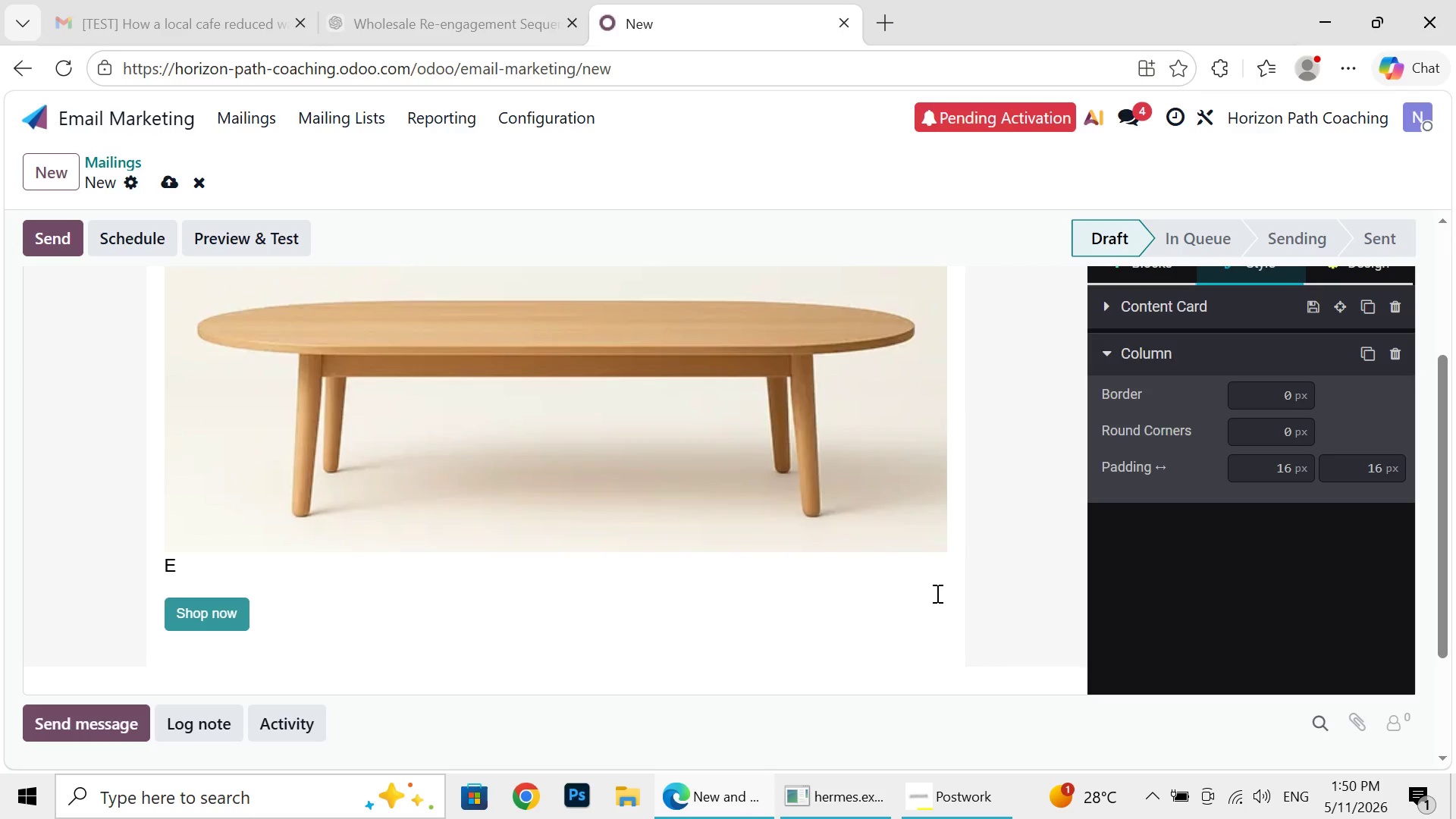 
key(Backspace)
 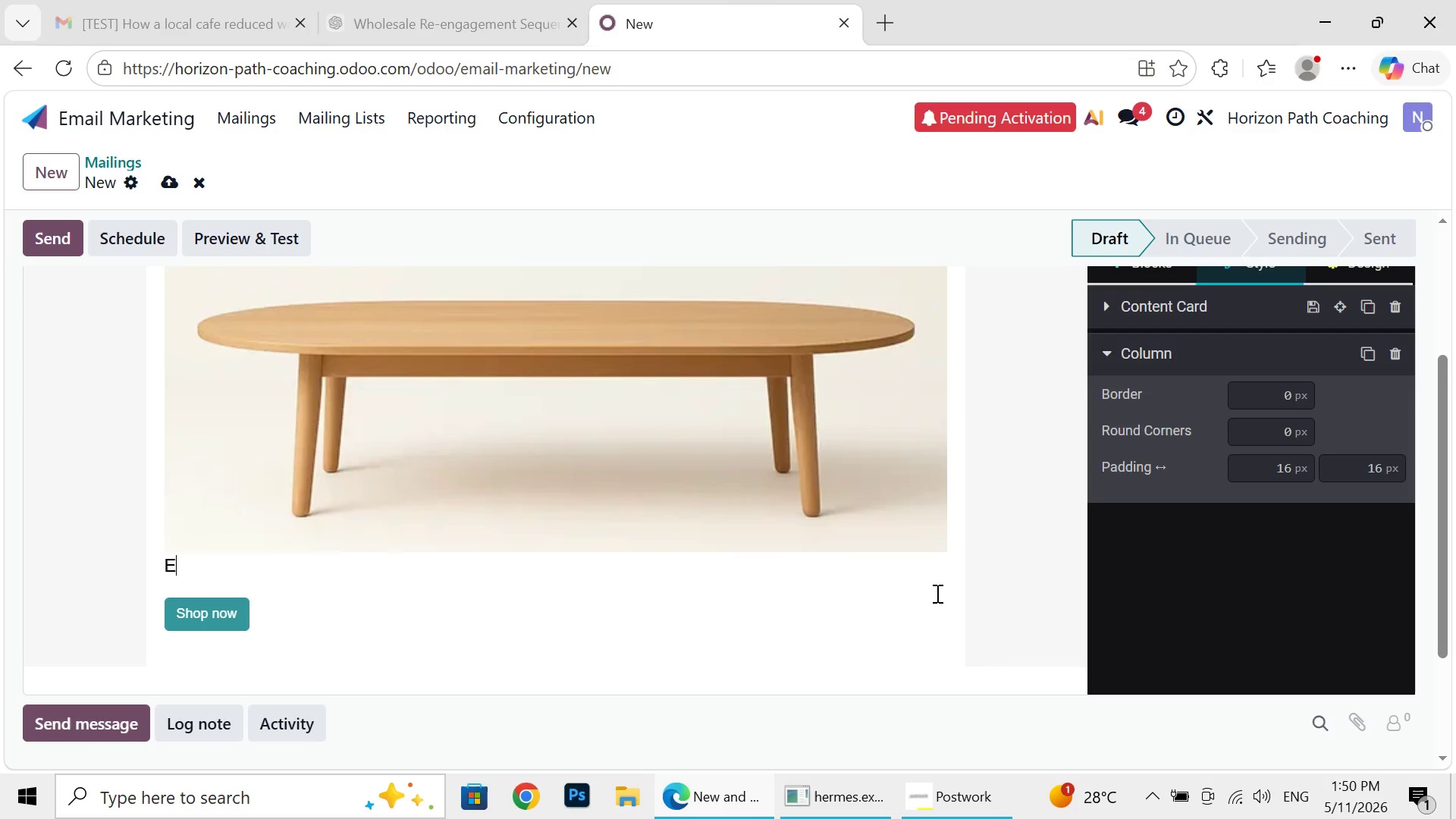 
key(Backspace)
 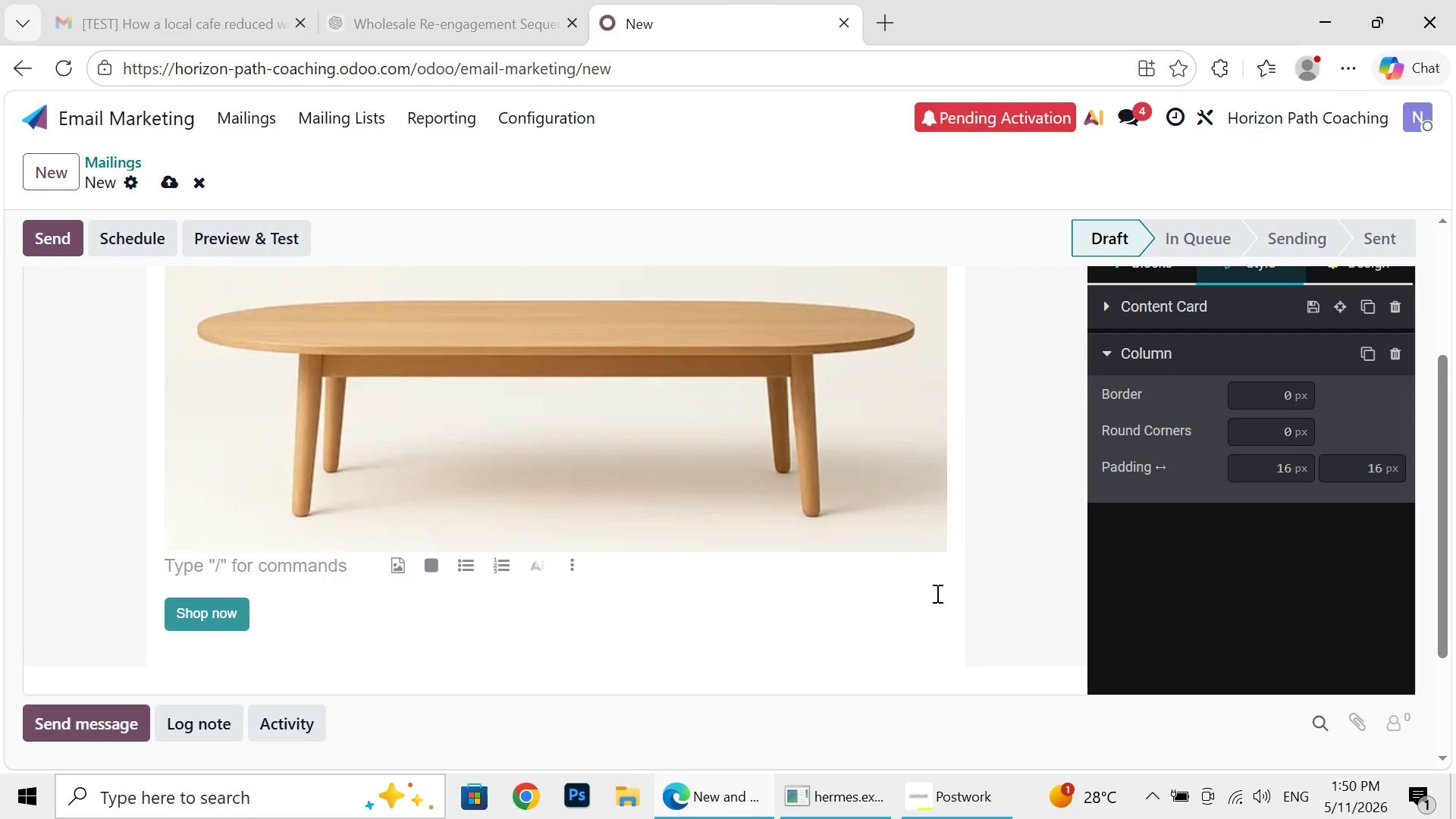 
key(Backspace)
 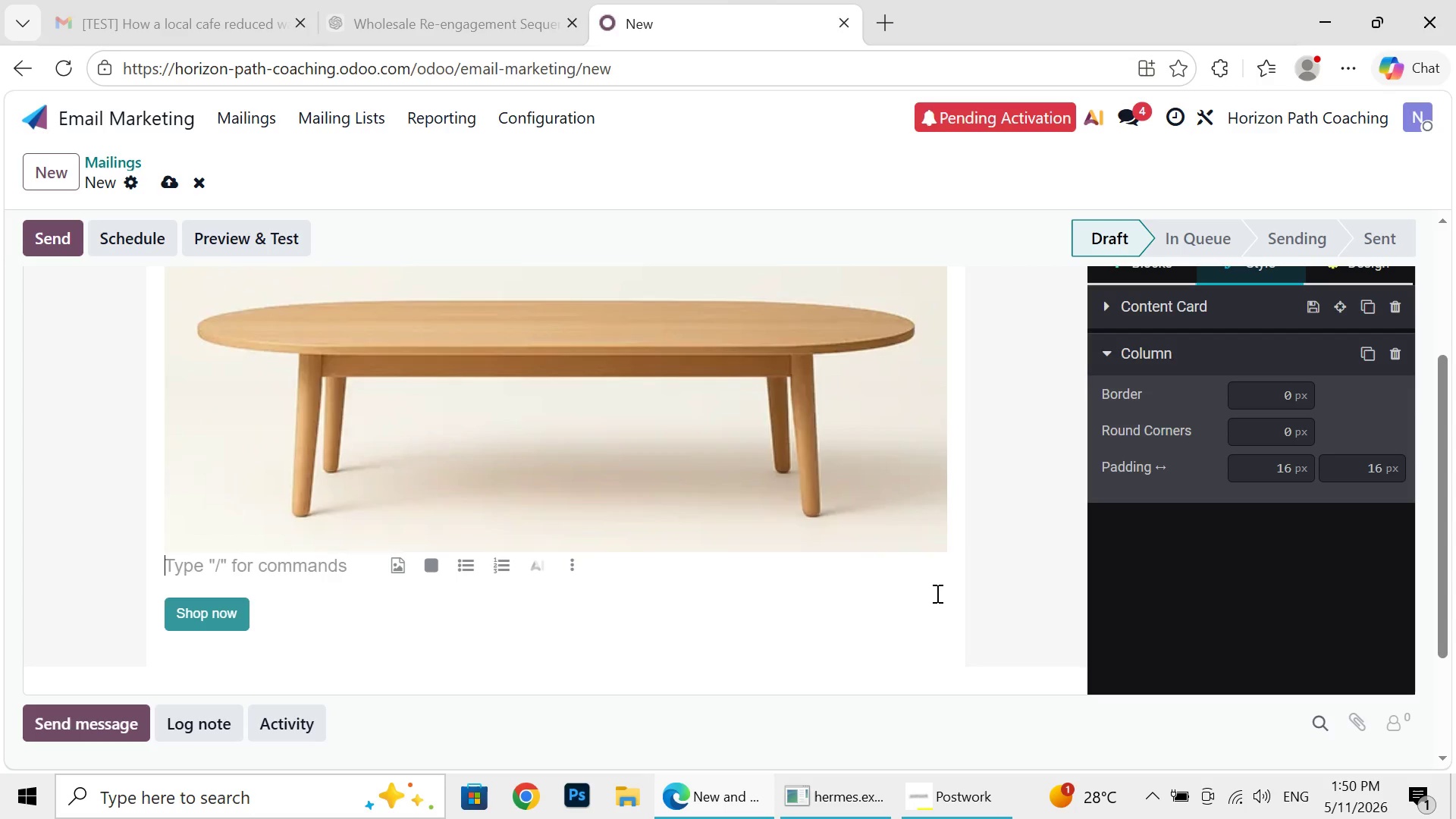 
type(Dear [[ object.first_name ]],)
 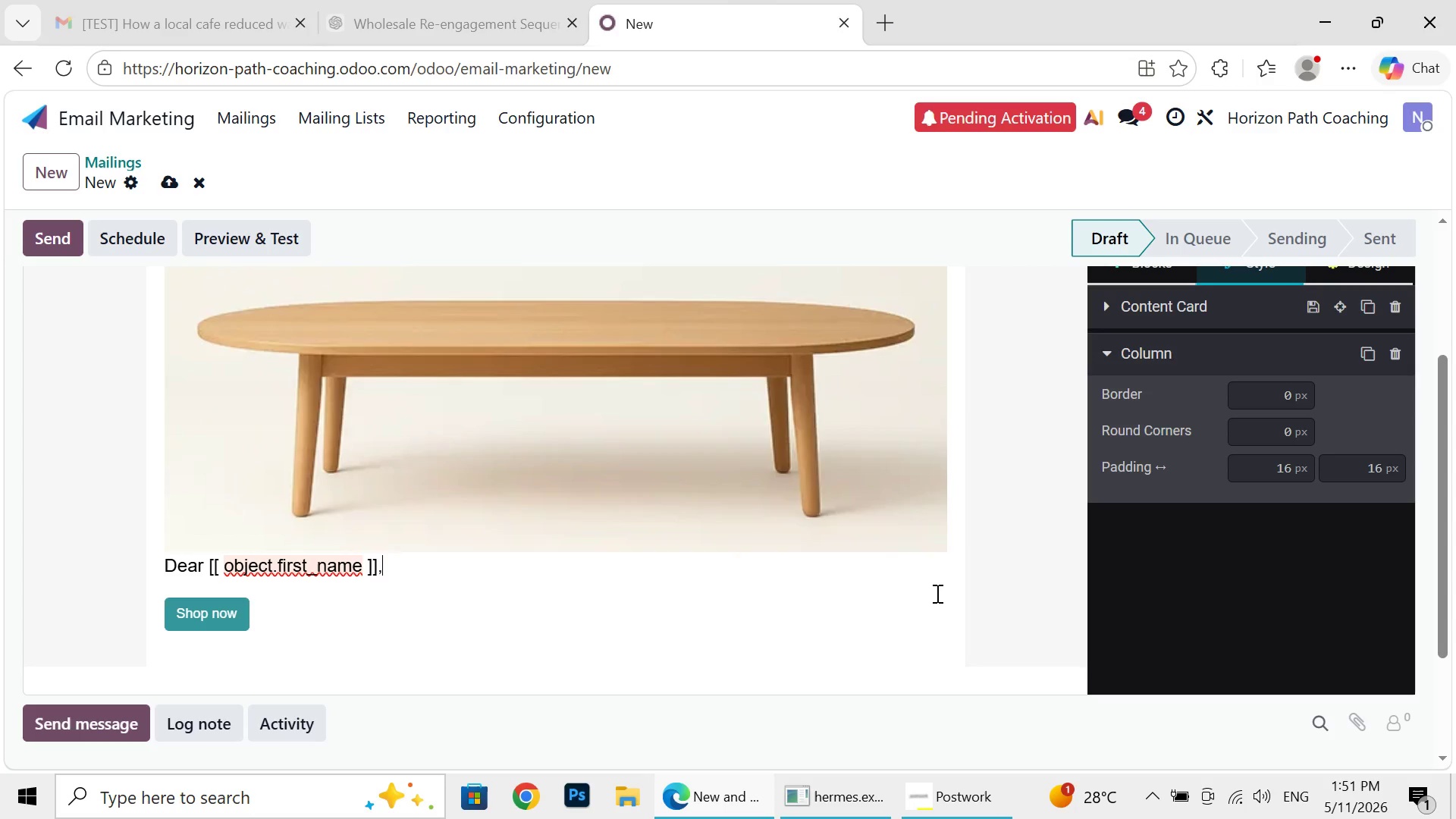 
key(Enter)
 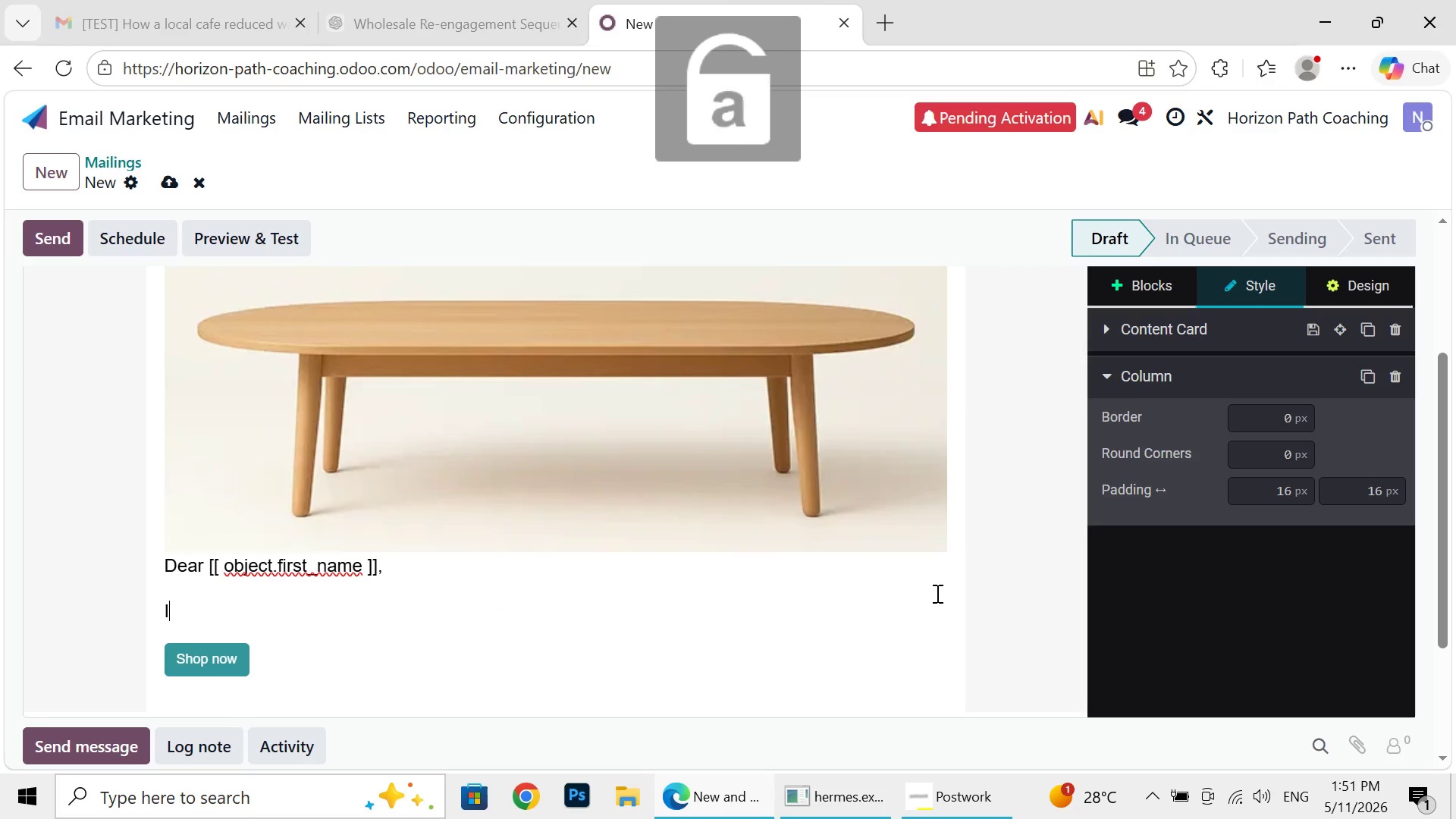 
key(CapsLock)
 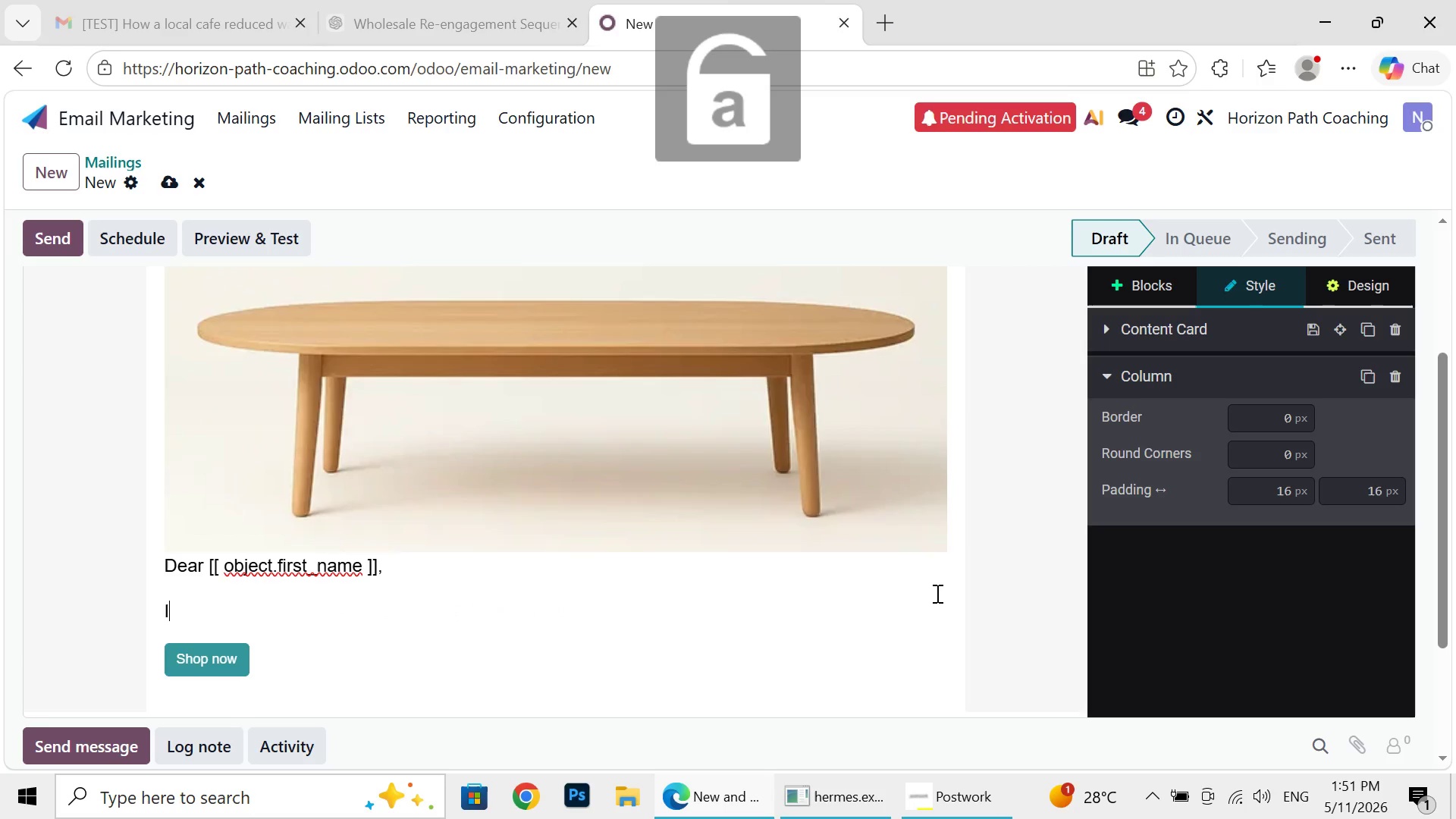 
key(I)
 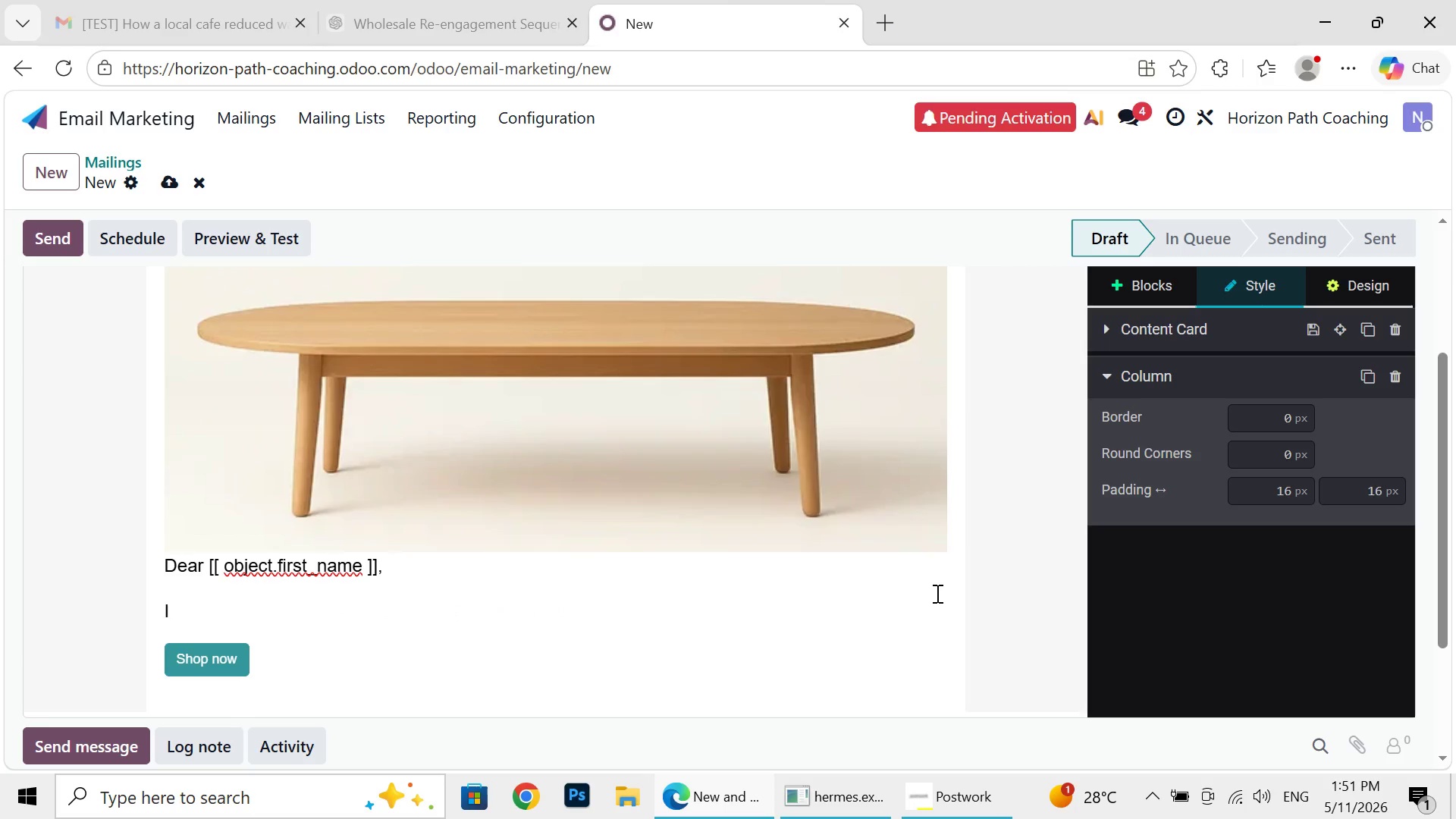 
key(CapsLock)
 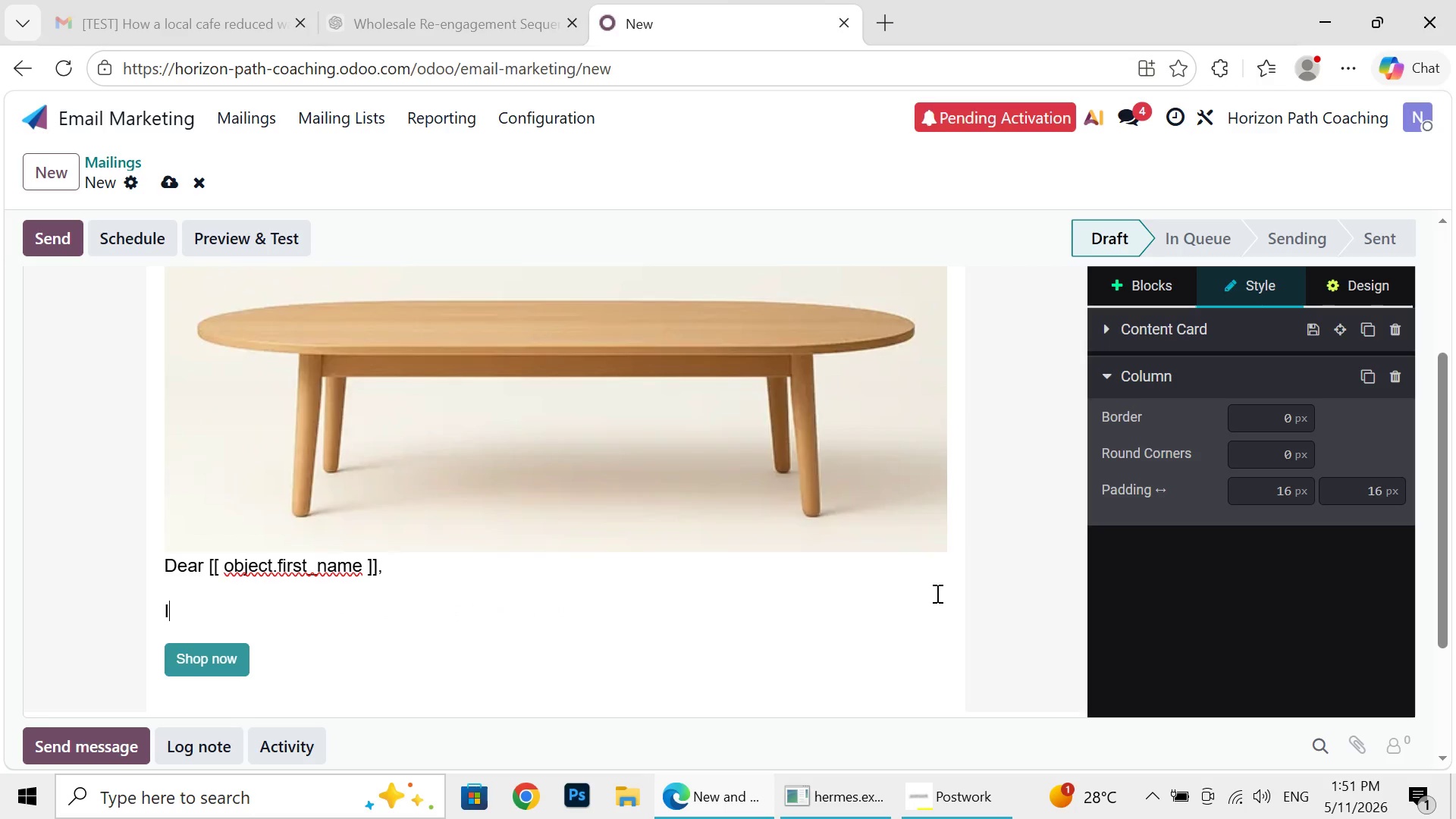 
key(Backspace)
type(I wanted to personally reach out one final time in case booking a )
 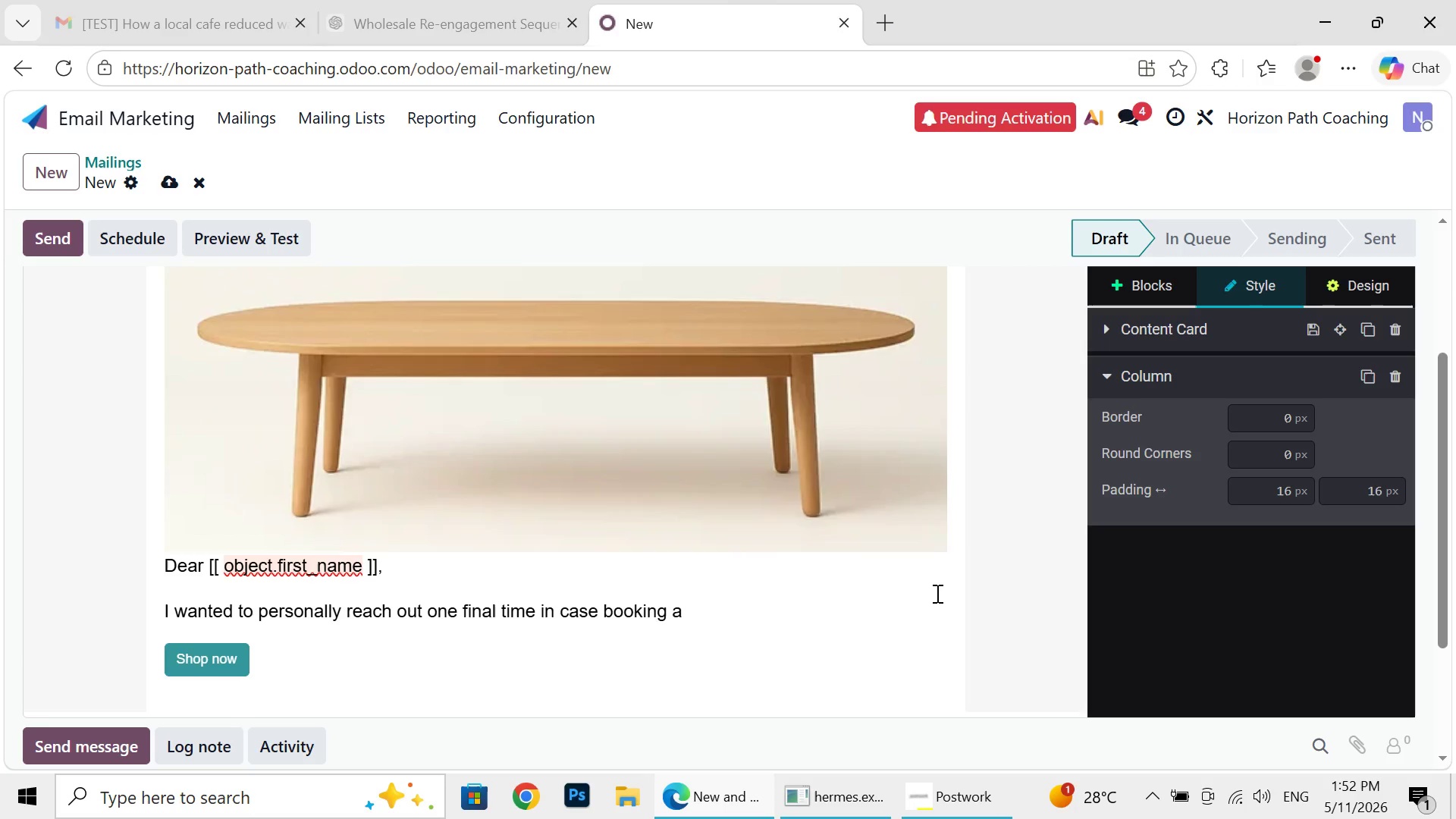 
wait(10.34)
 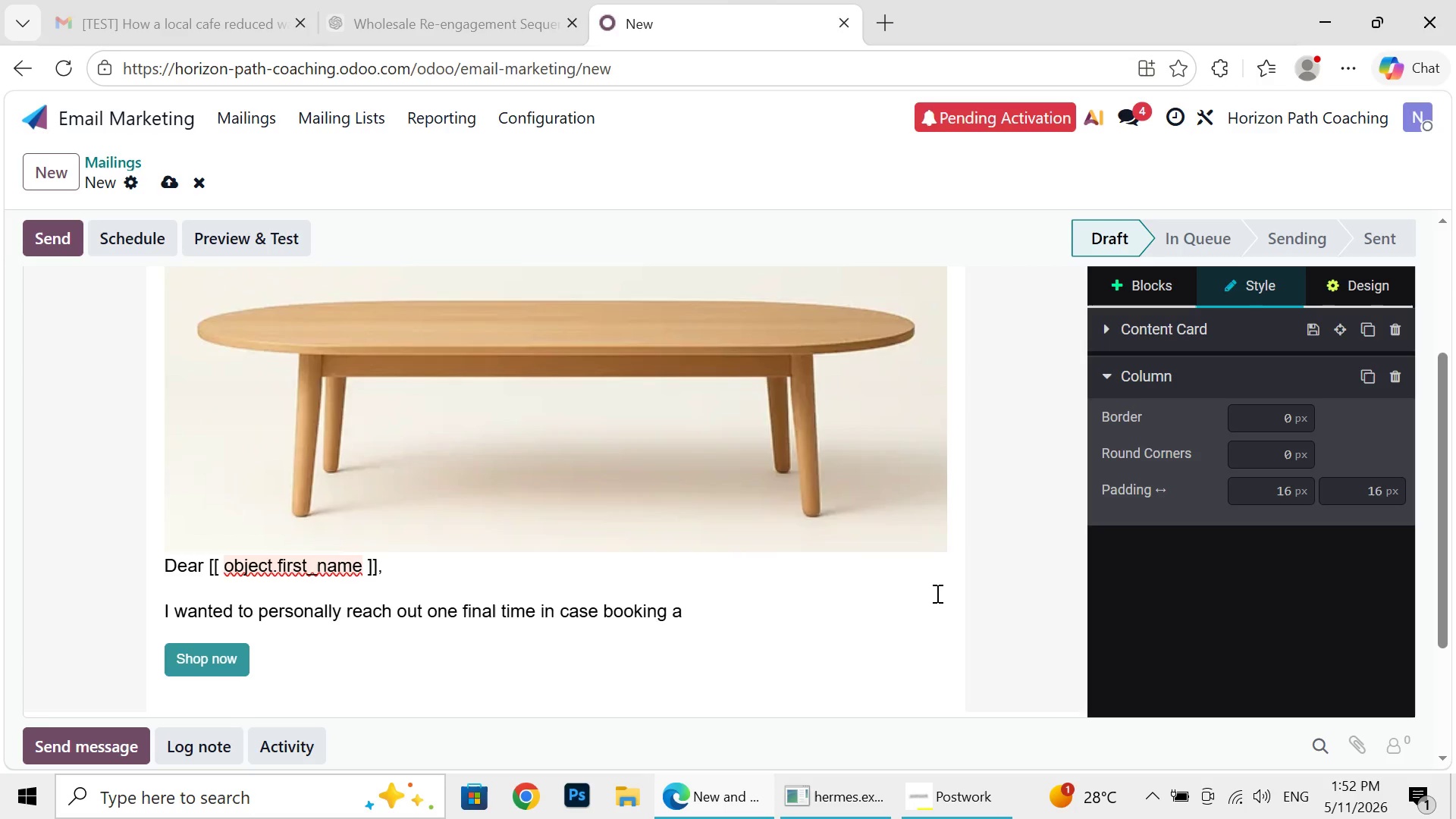 
type(discovery)
 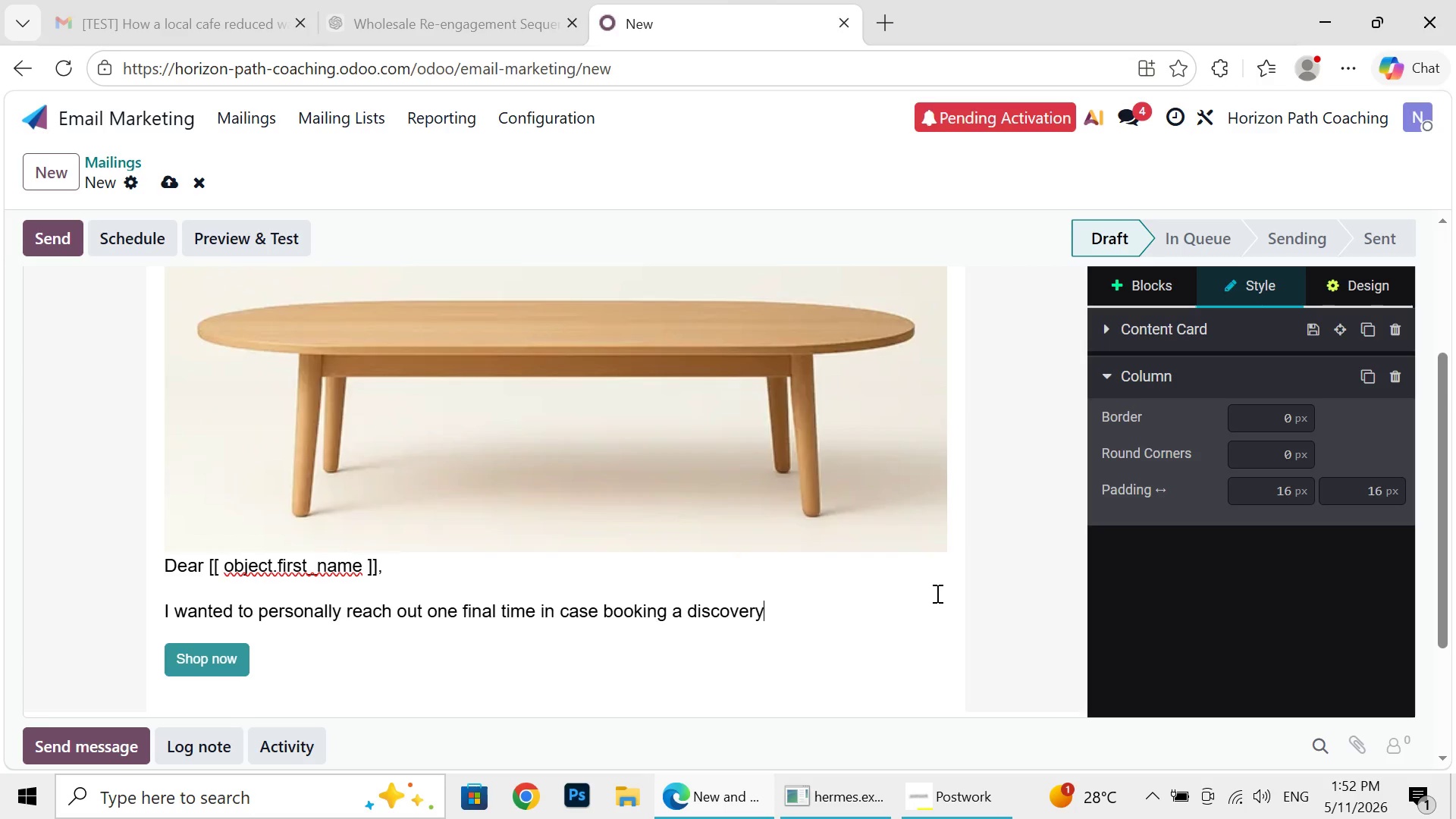 
wait(7.12)
 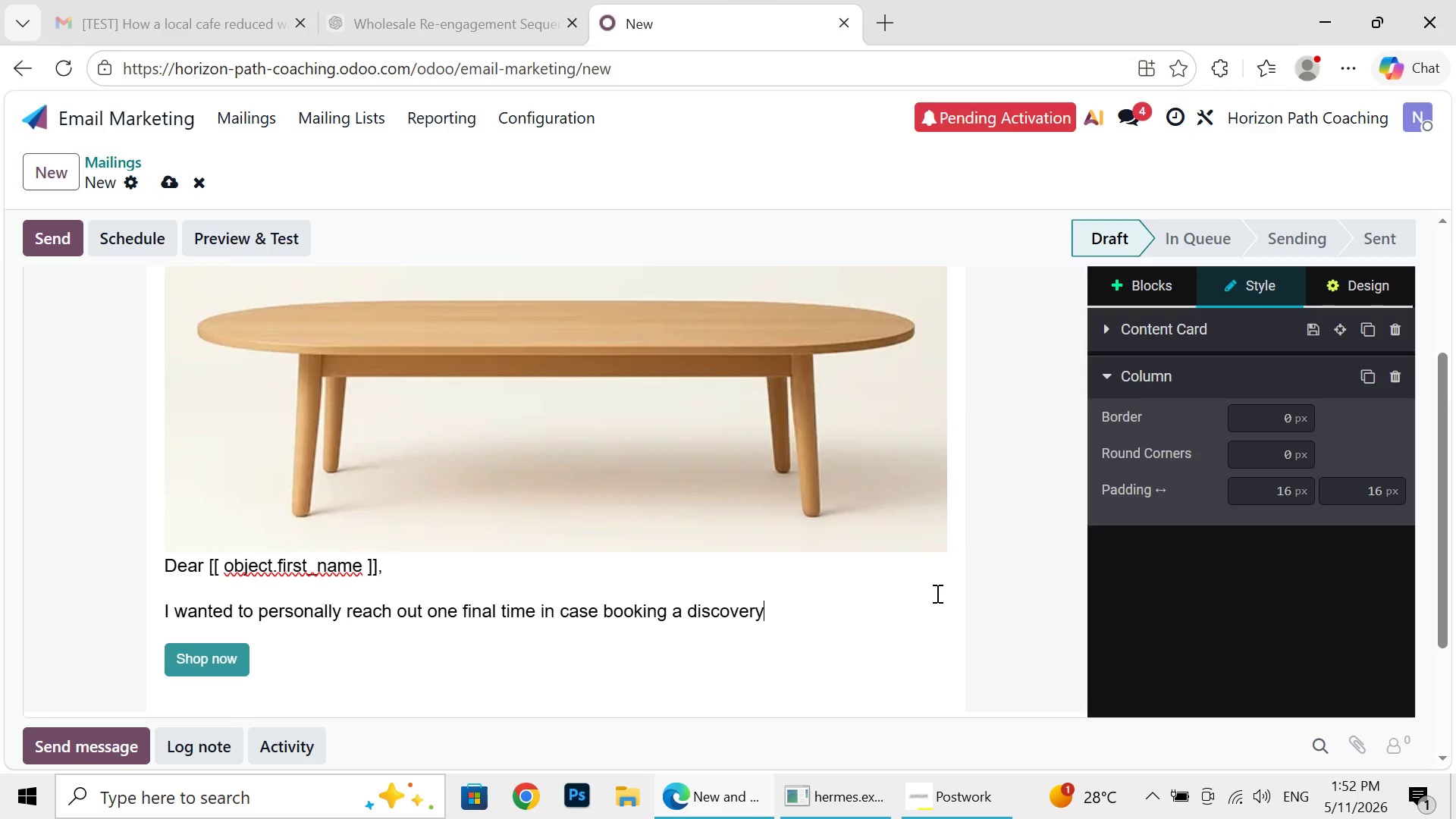 
key(Space)
 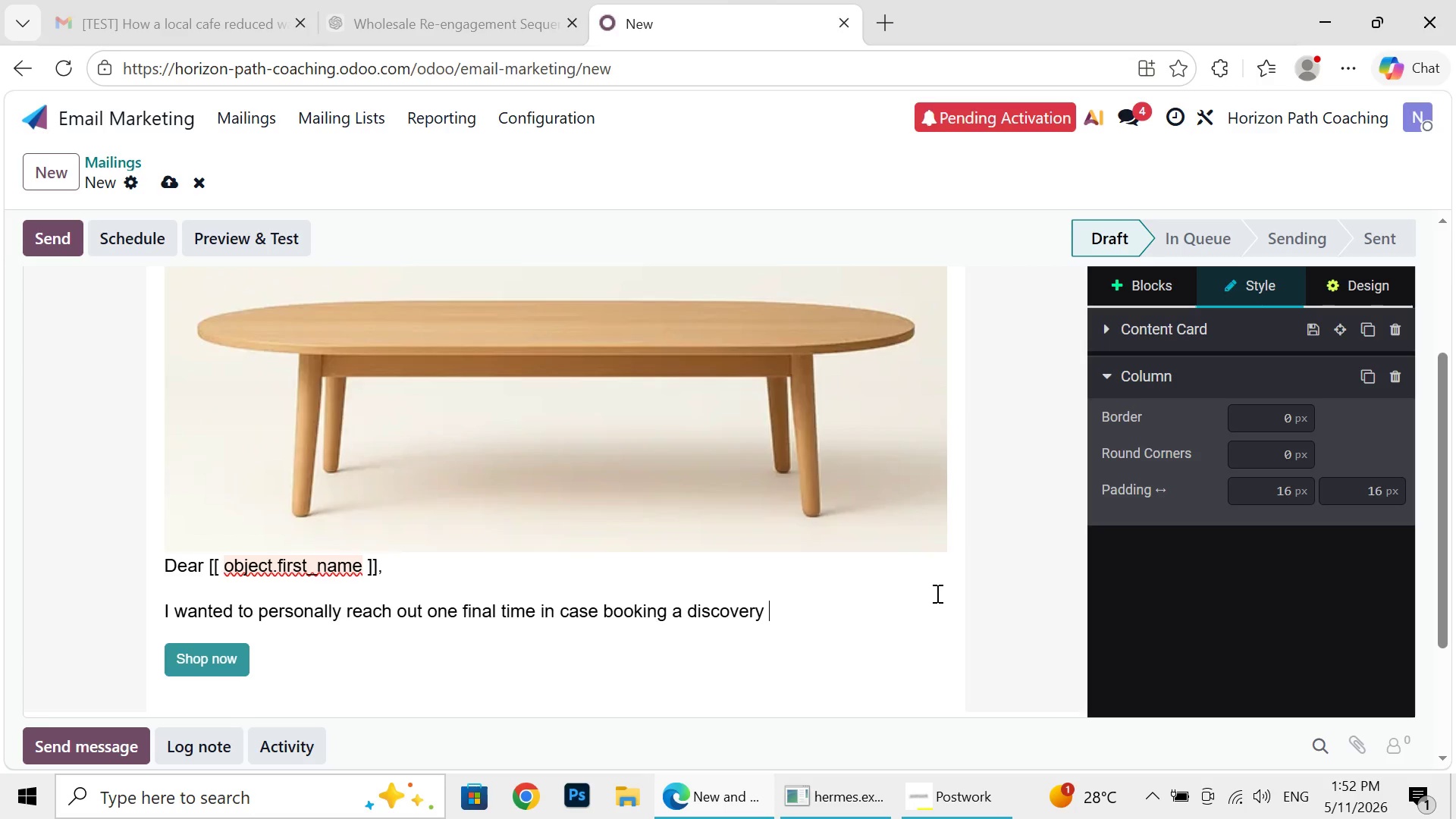 
wait(10.73)
 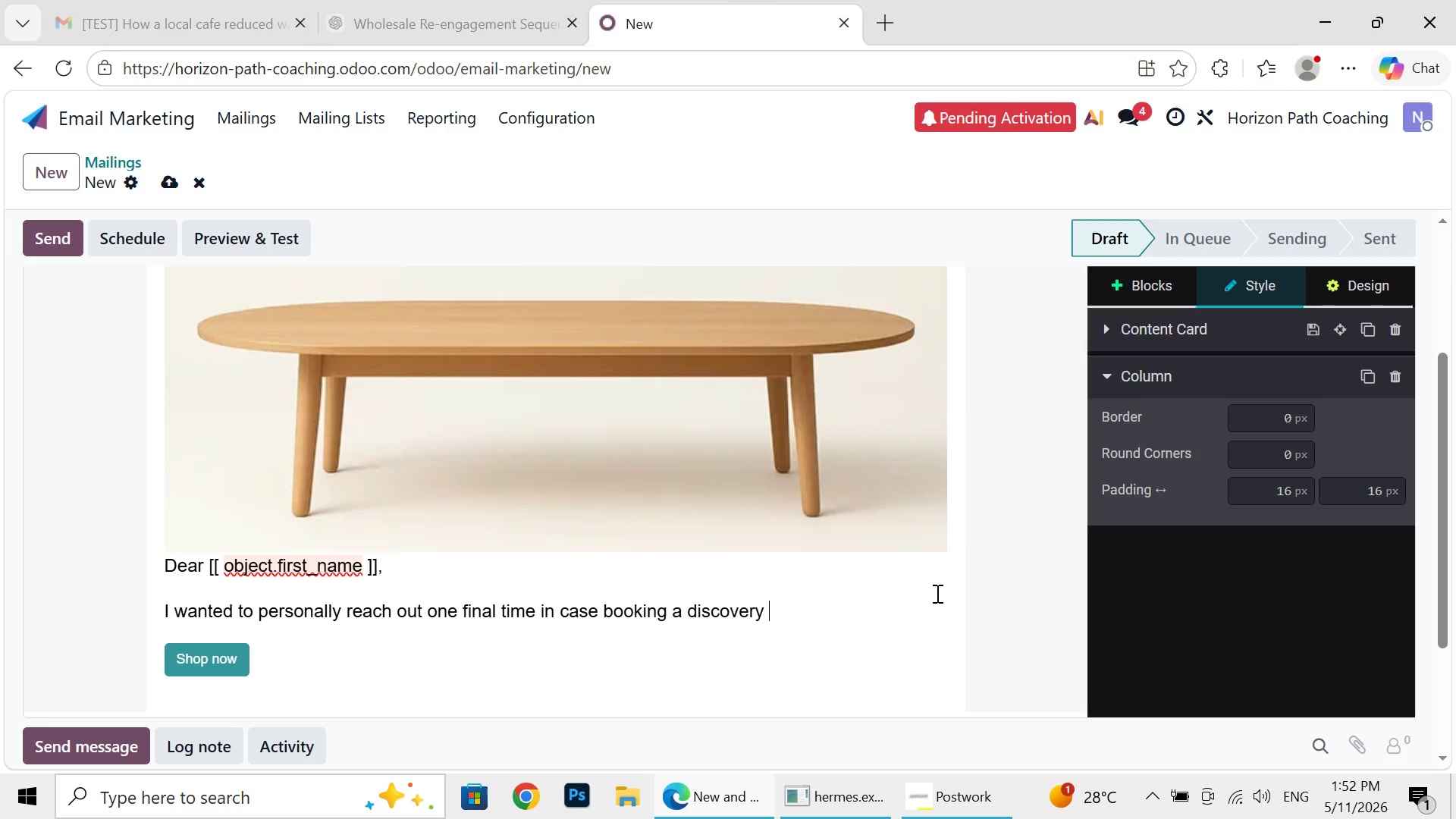 
type(session)
 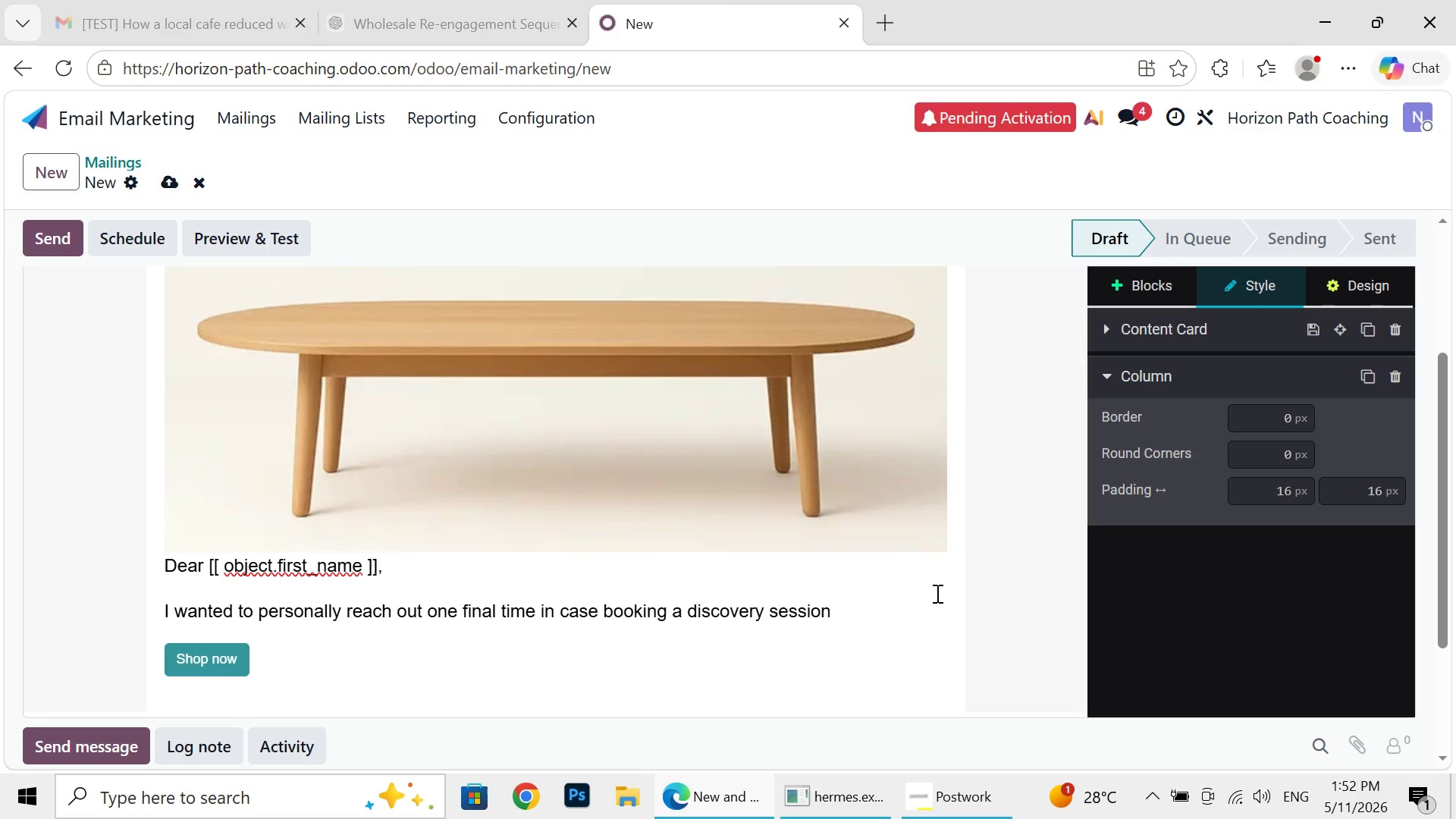 
type( has still been)
 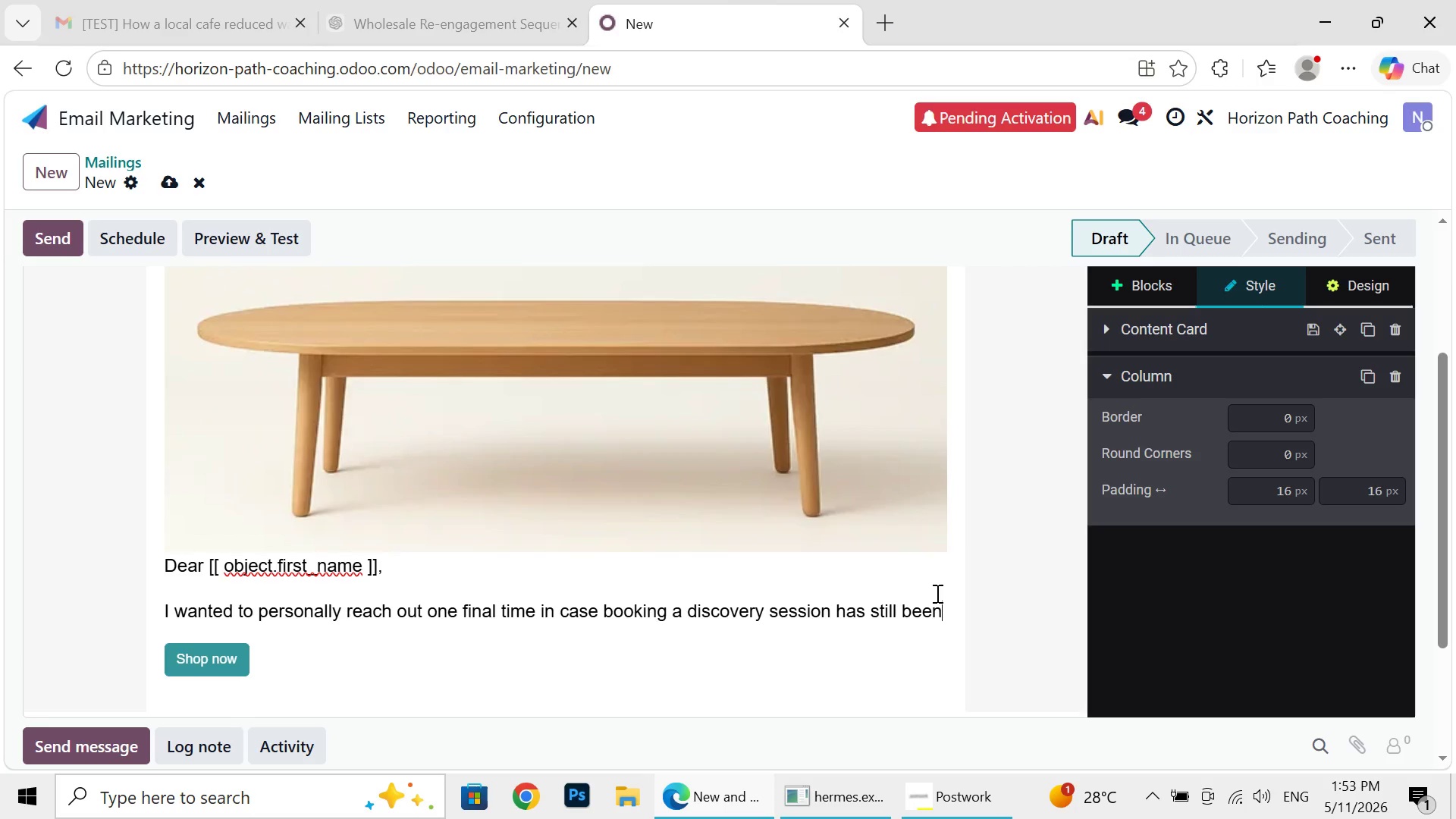 
type( on )
 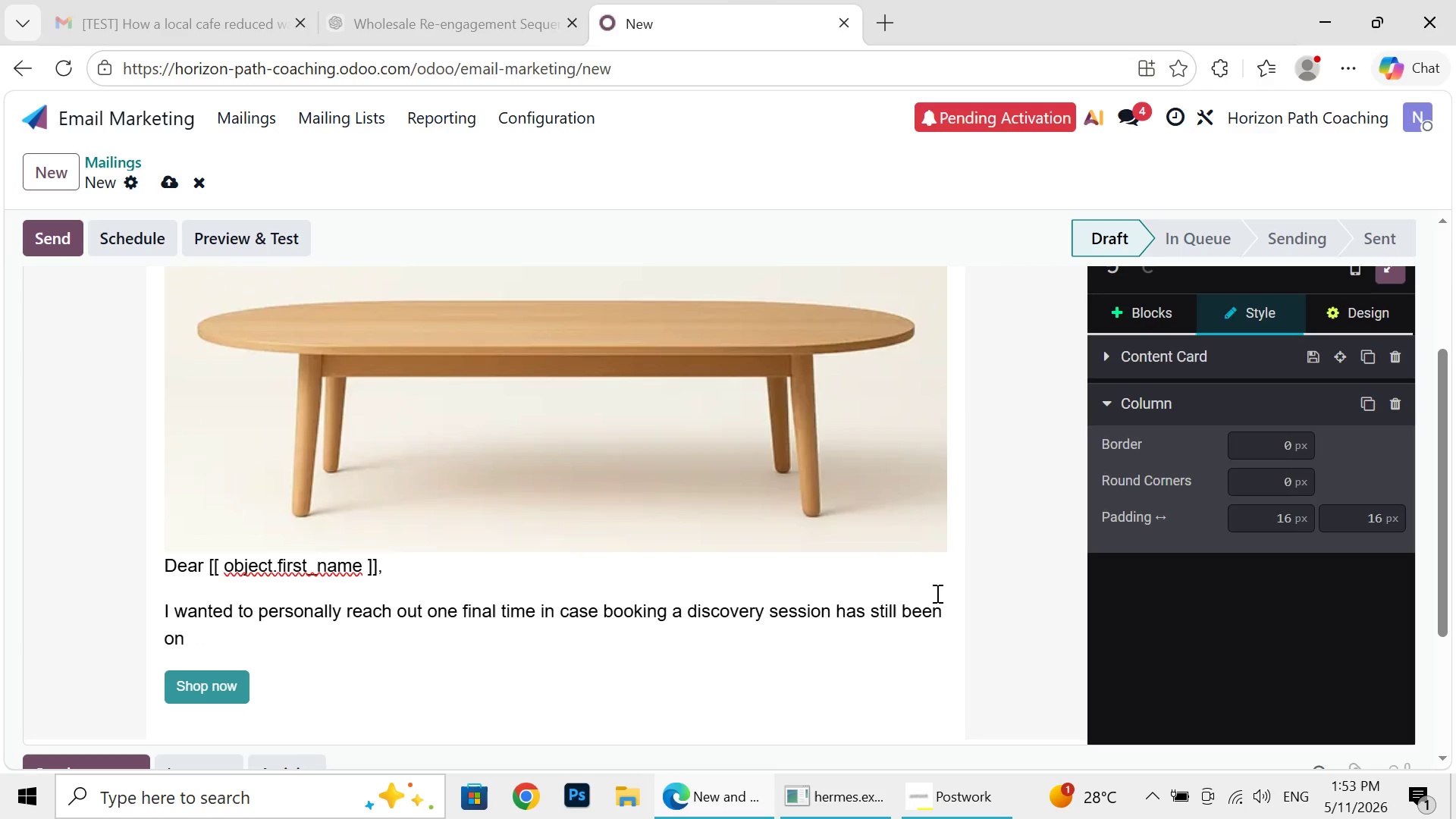 
type(your minf)
key(Backspace)
type(ds sinces)
 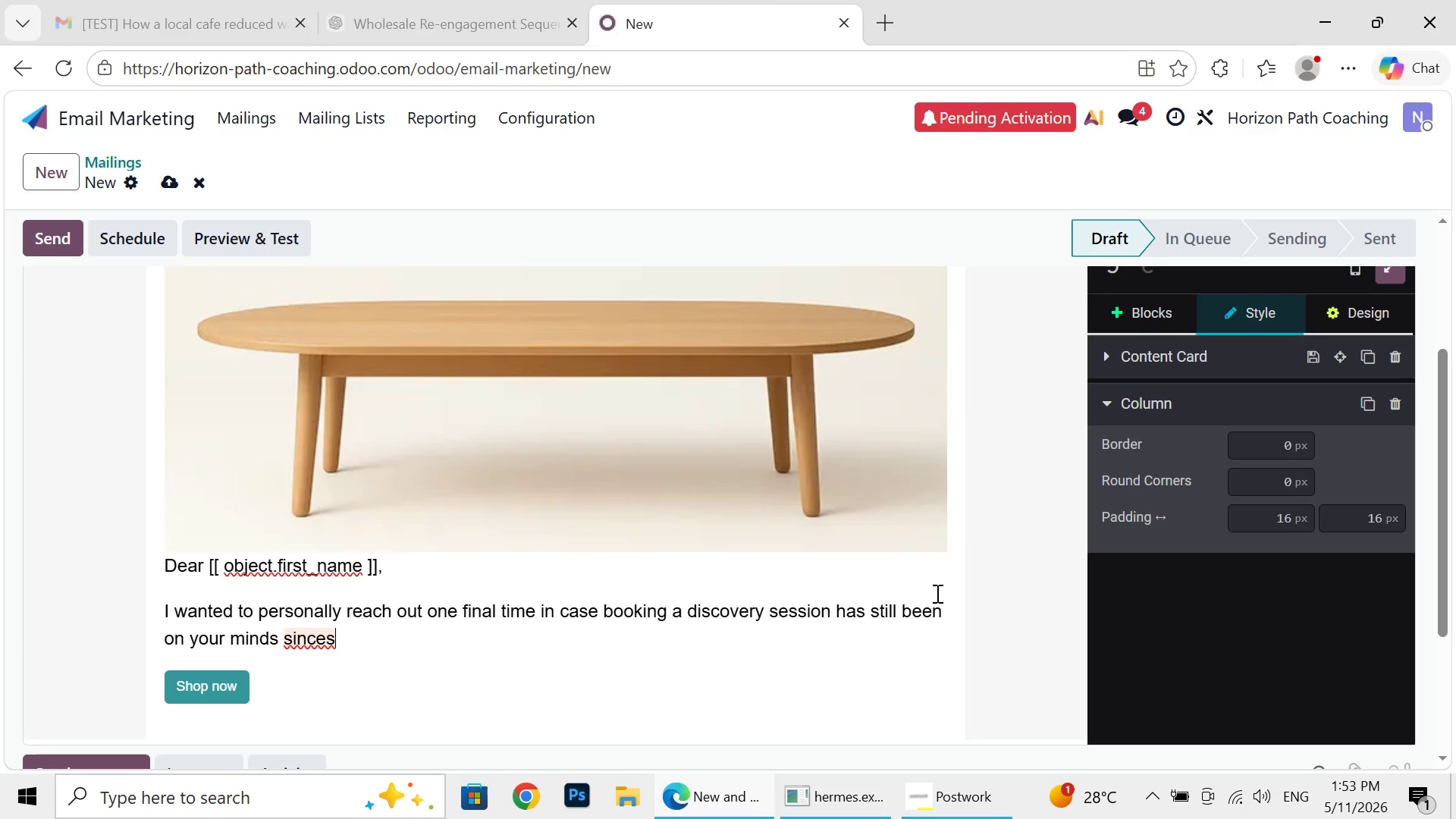 
key(Backspace)
type( attending the "Career Clarity)
 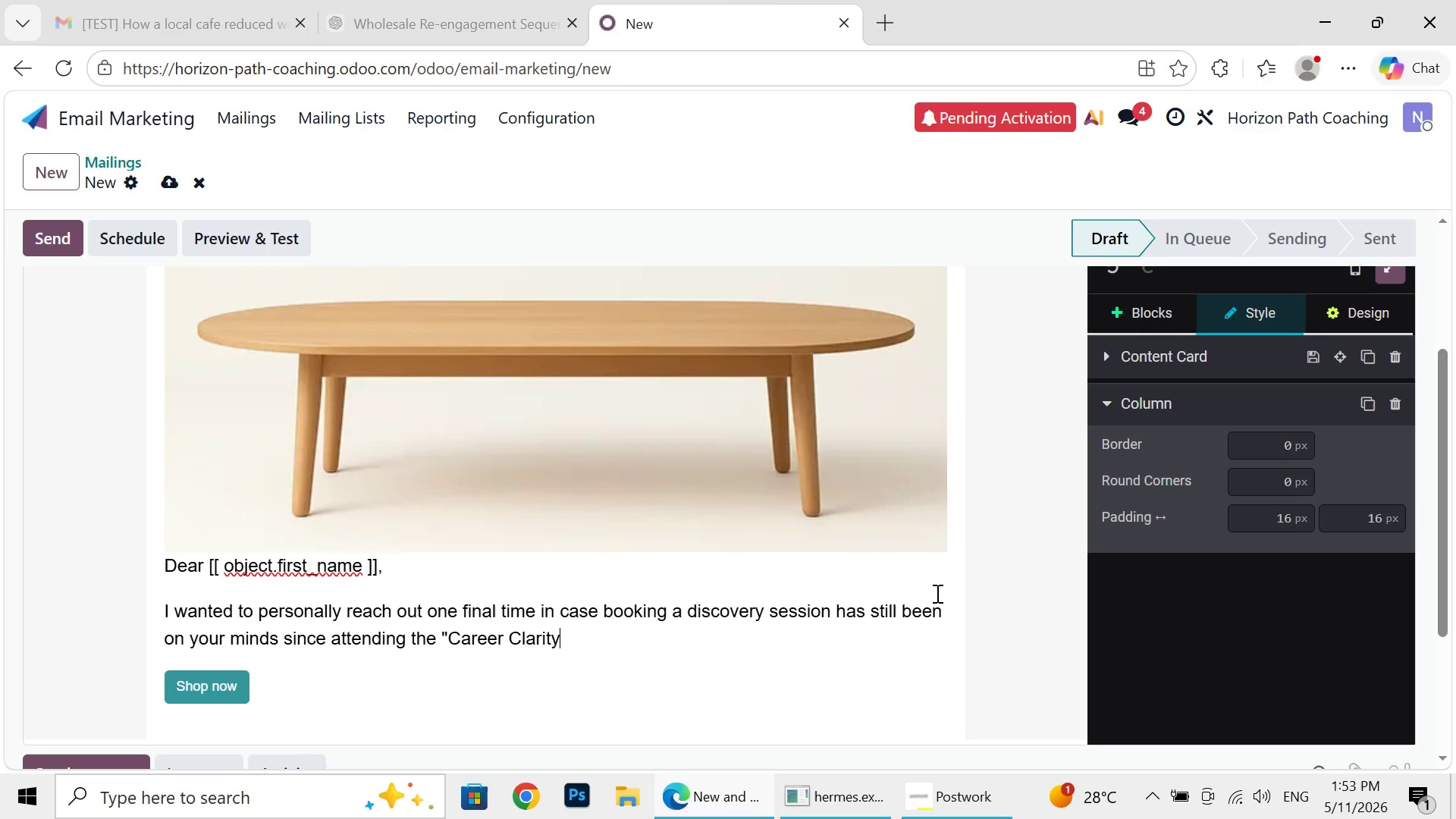 
type(" webinar)
 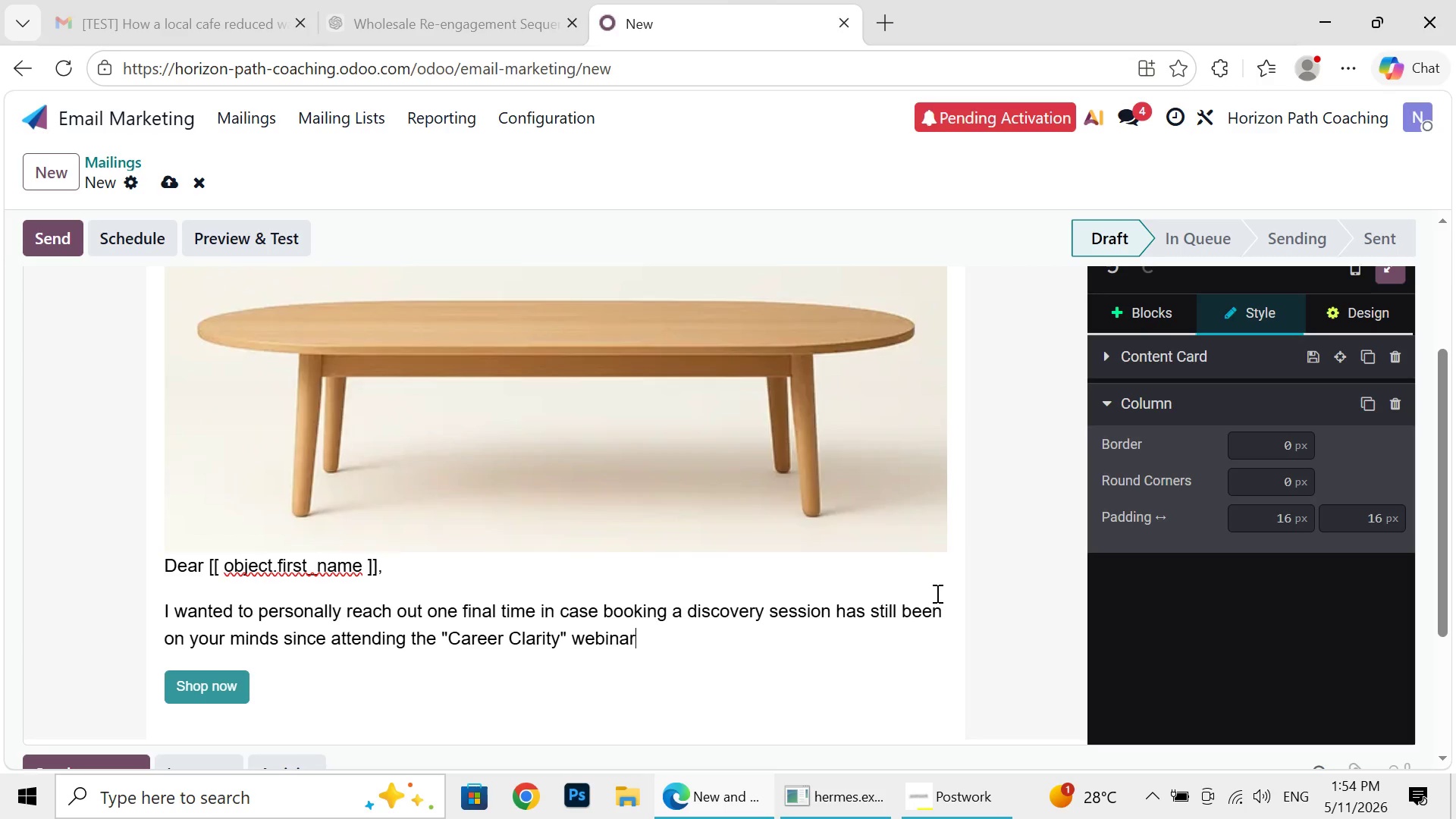 
wait(10.59)
 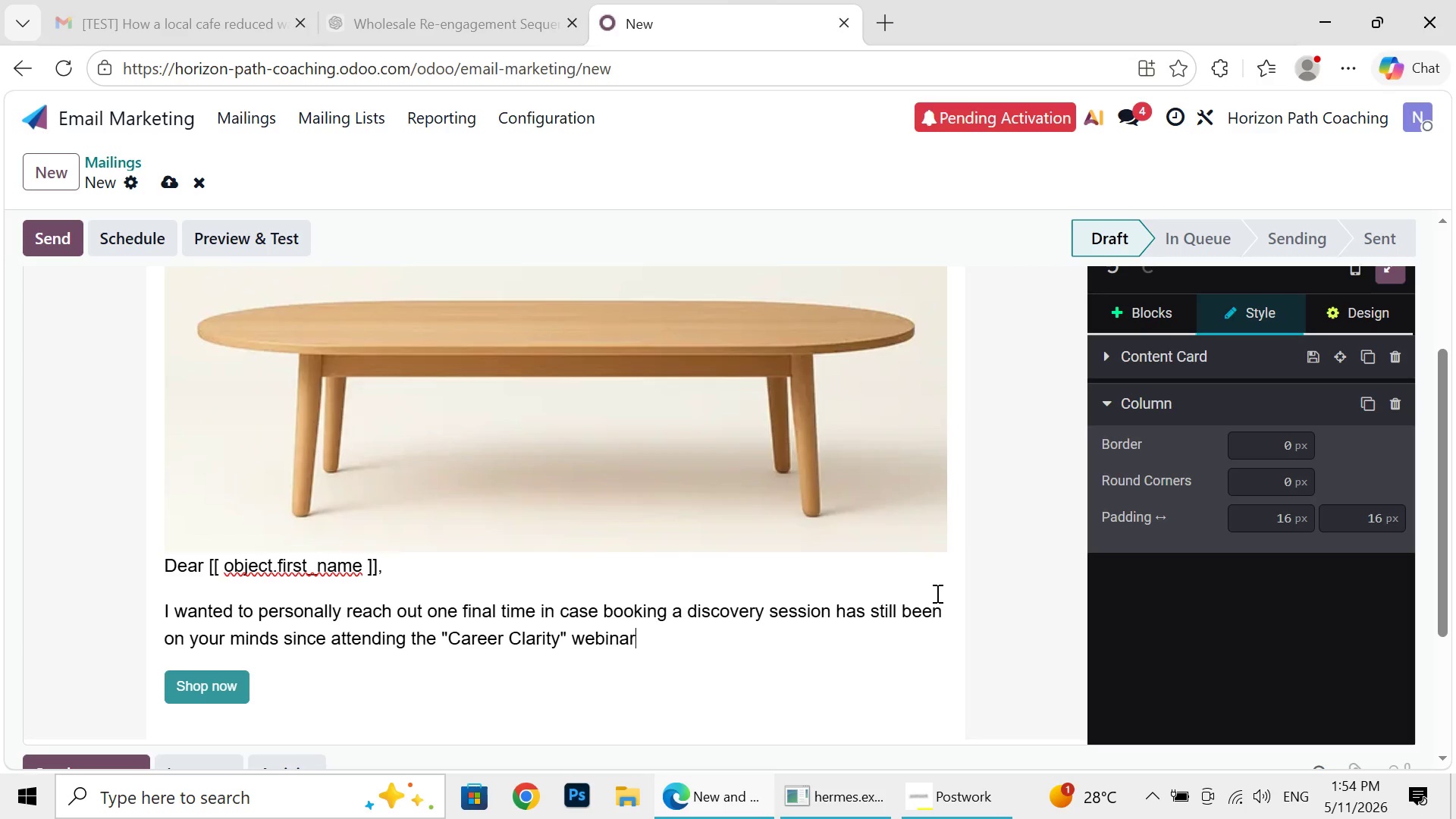 
key(Backspace)
type(jjjjjjjjjjjj)
 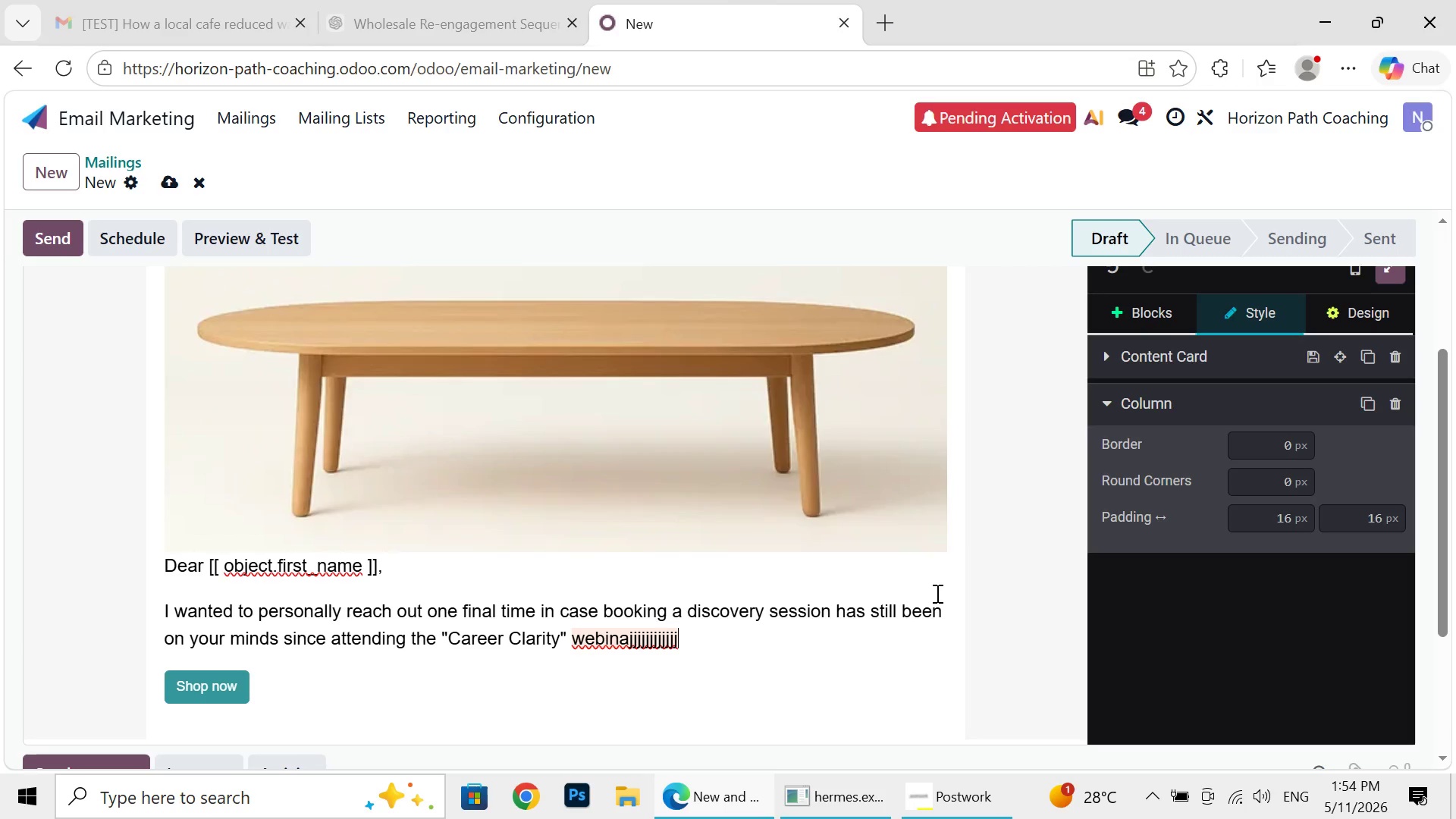 
type(jj)
key(Backspace)
key(Backspace)
key(Backspace)
key(Backspace)
key(Backspace)
key(Backspace)
key(Backspace)
key(Backspace)
key(Backspace)
key(Backspace)
key(Backspace)
key(Backspace)
key(Backspace)
key(Backspace)
 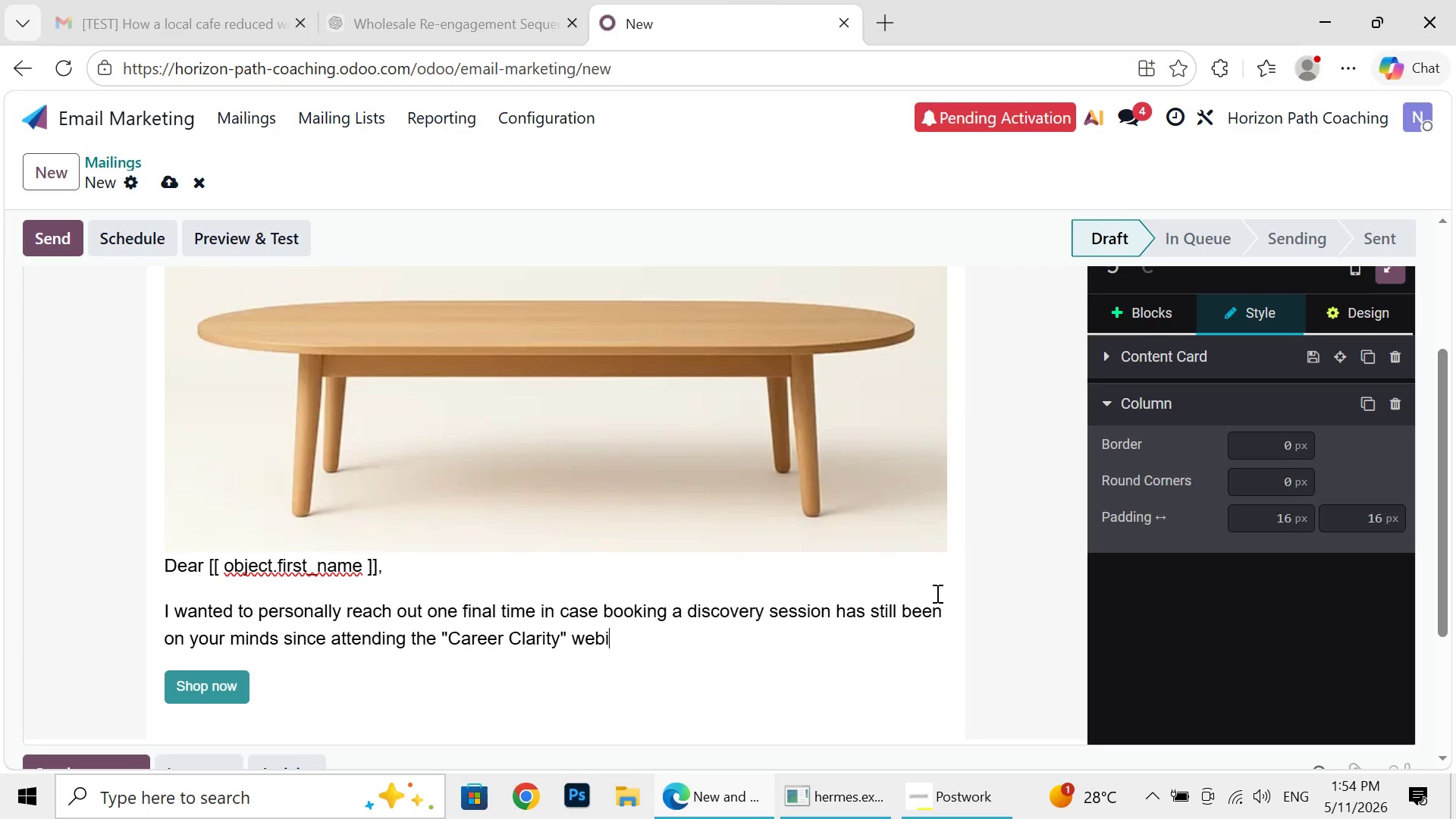 
hold_key(key=Backspace, duration=0.44)
 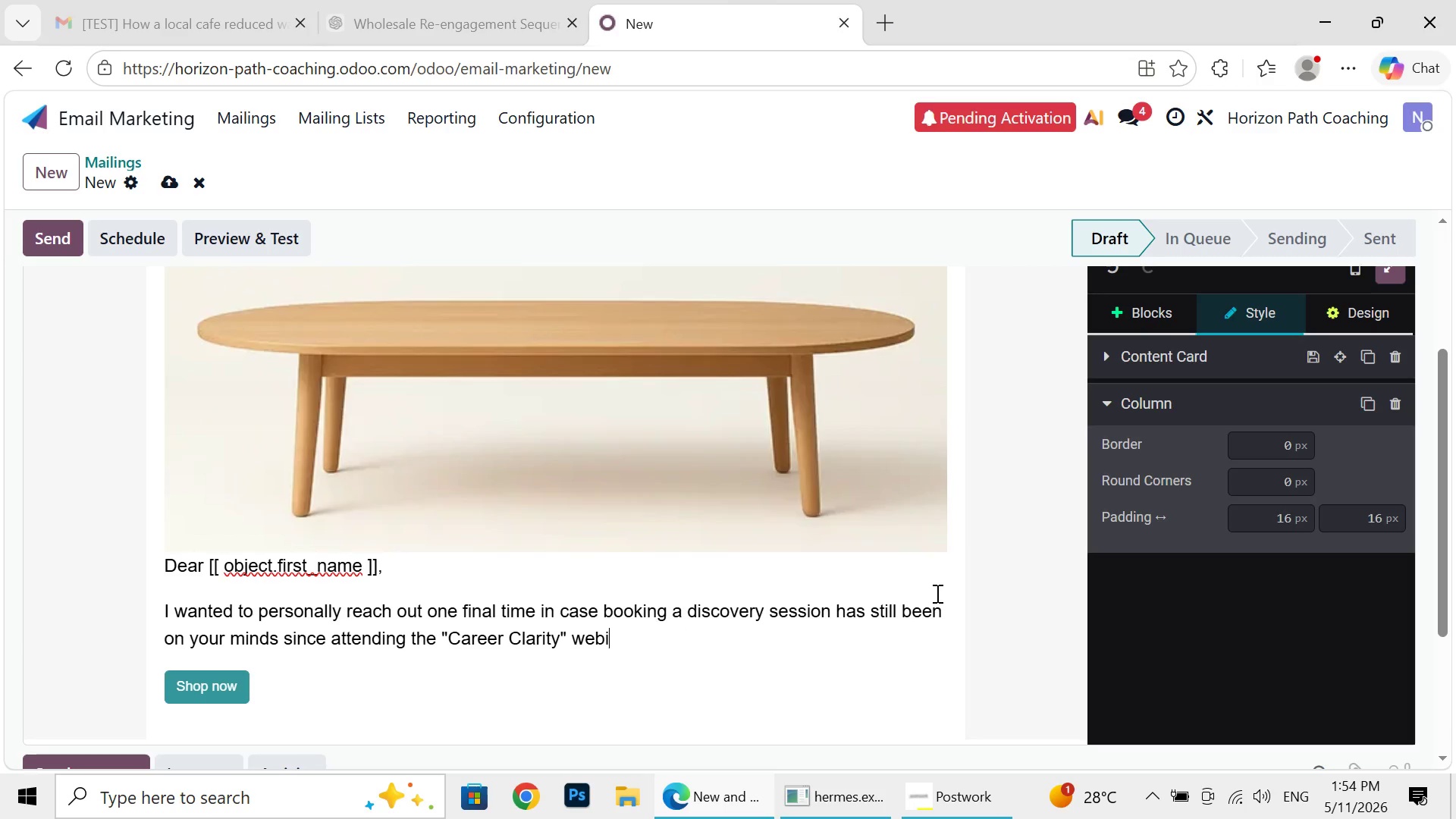 
hold_key(key=Backspace, duration=1.5)
 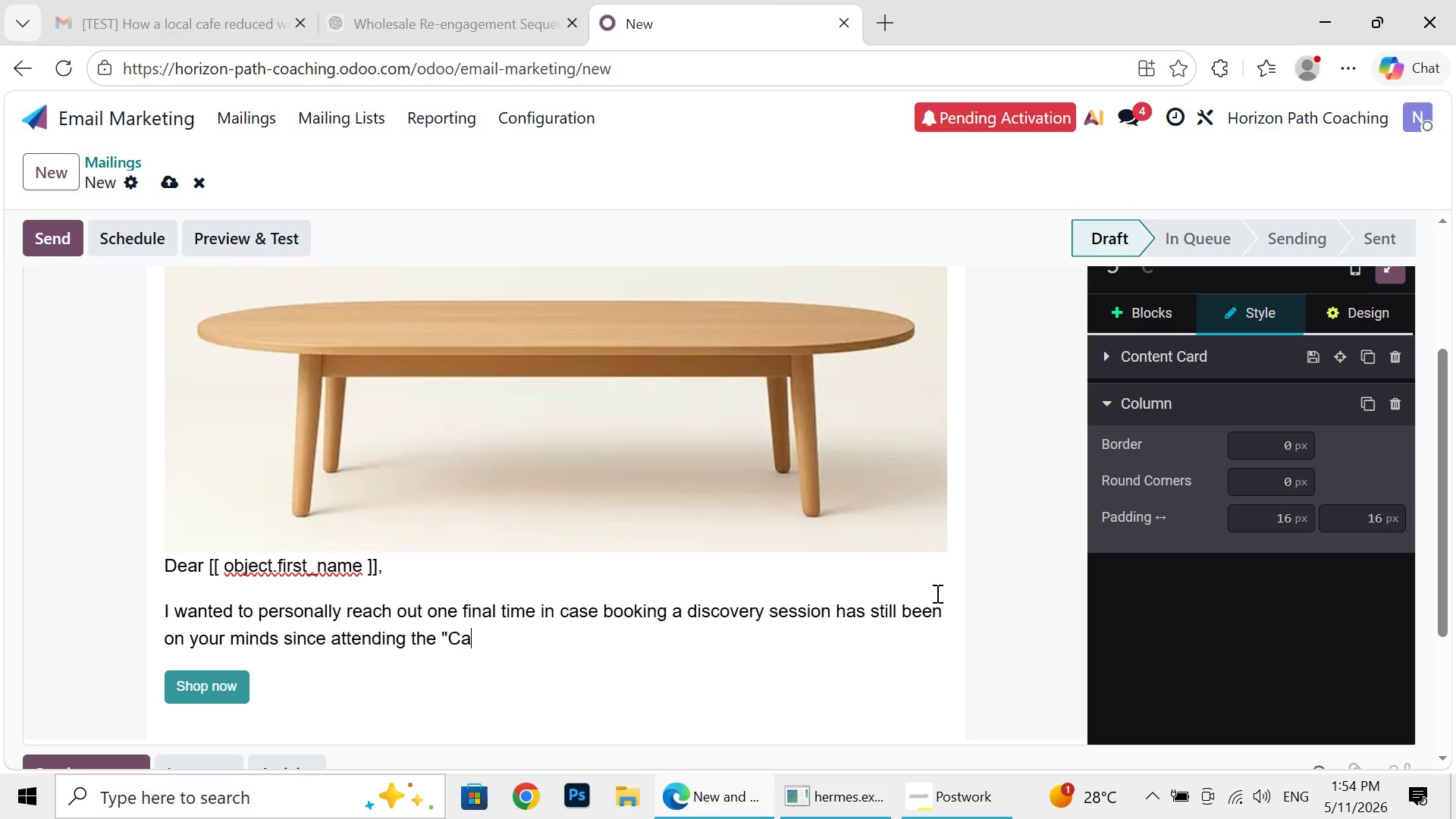 
hold_key(key=Backspace, duration=1.5)
 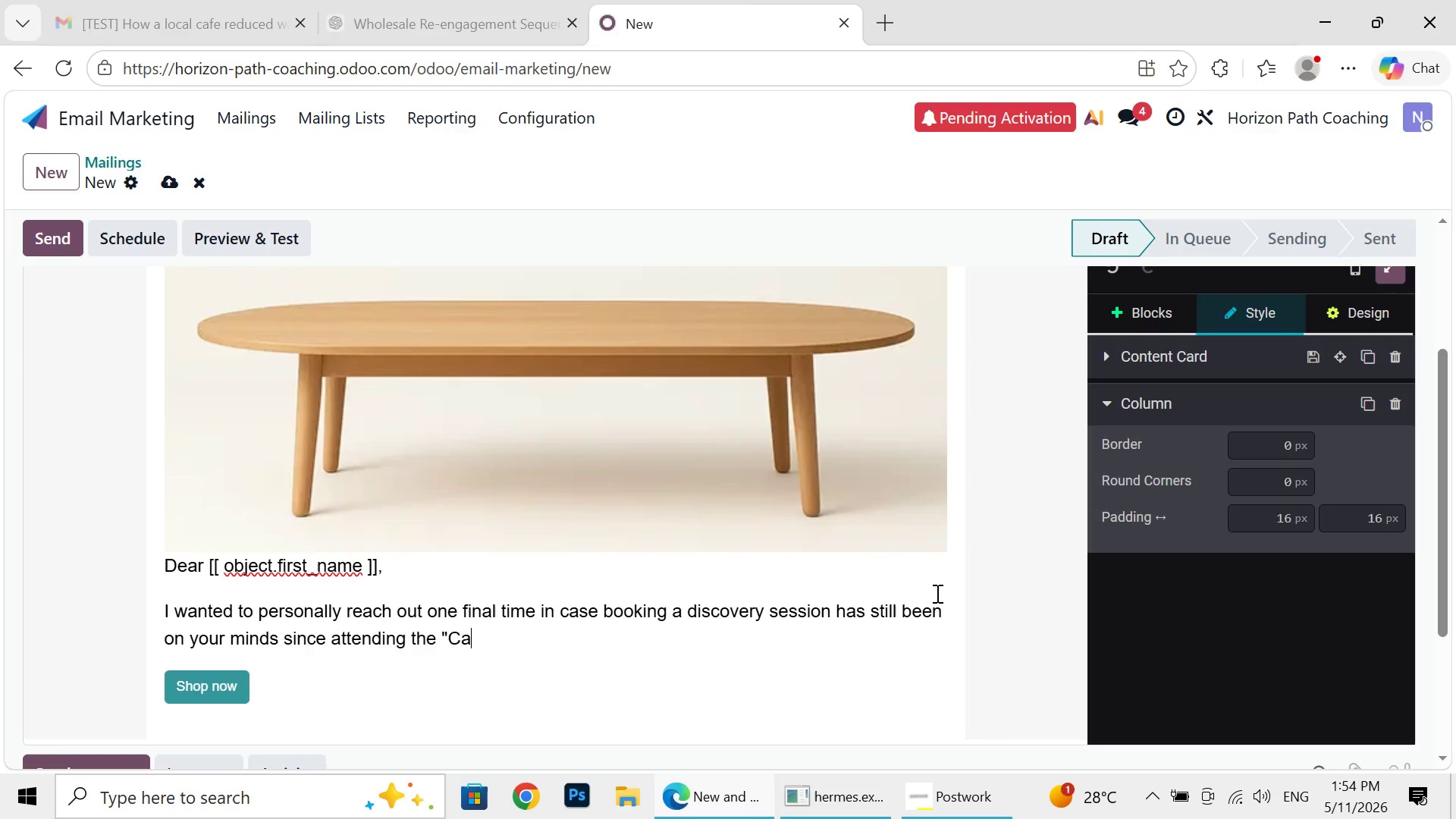 
hold_key(key=Backspace, duration=0.33)
 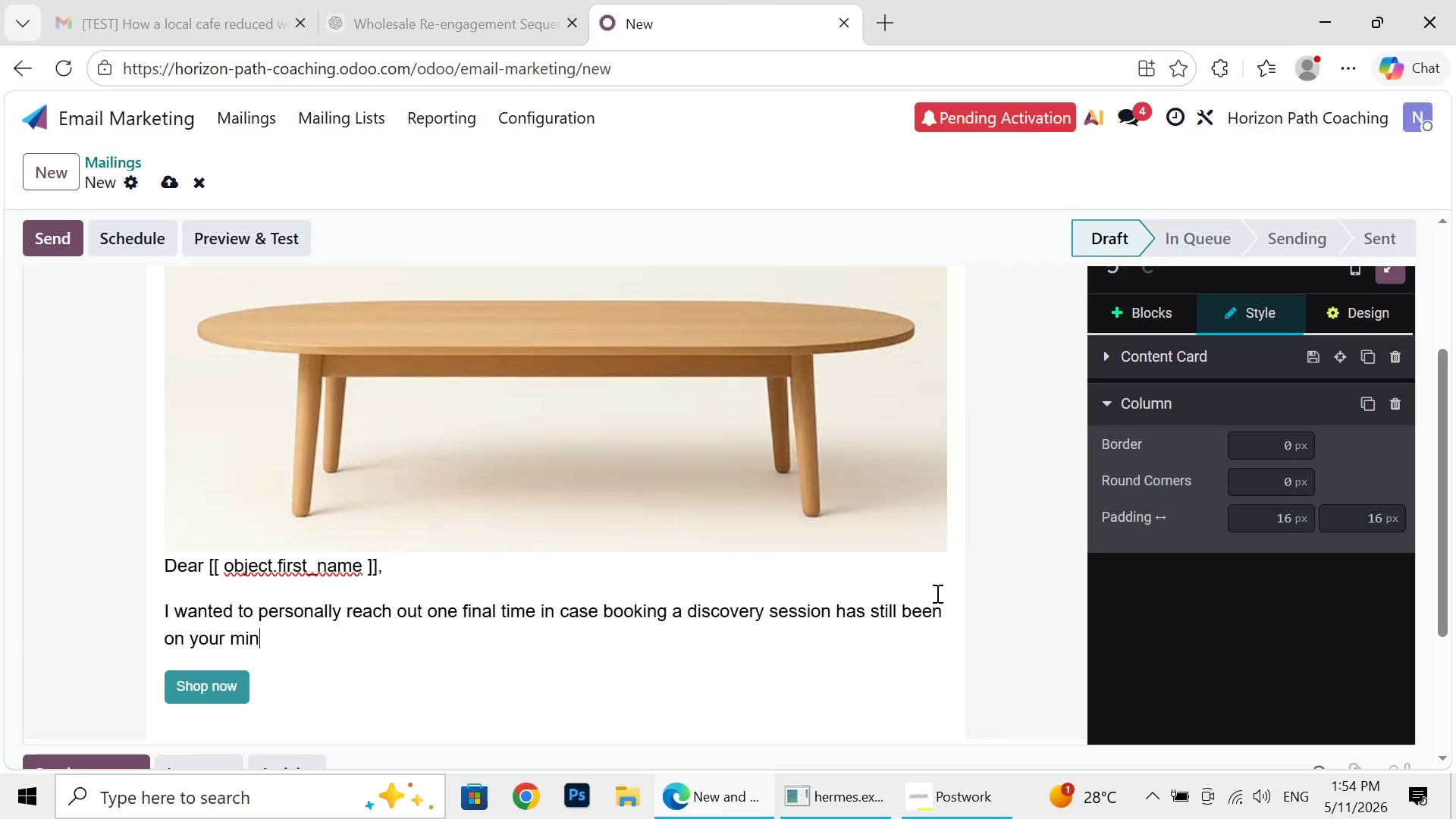 
key(Backspace)
 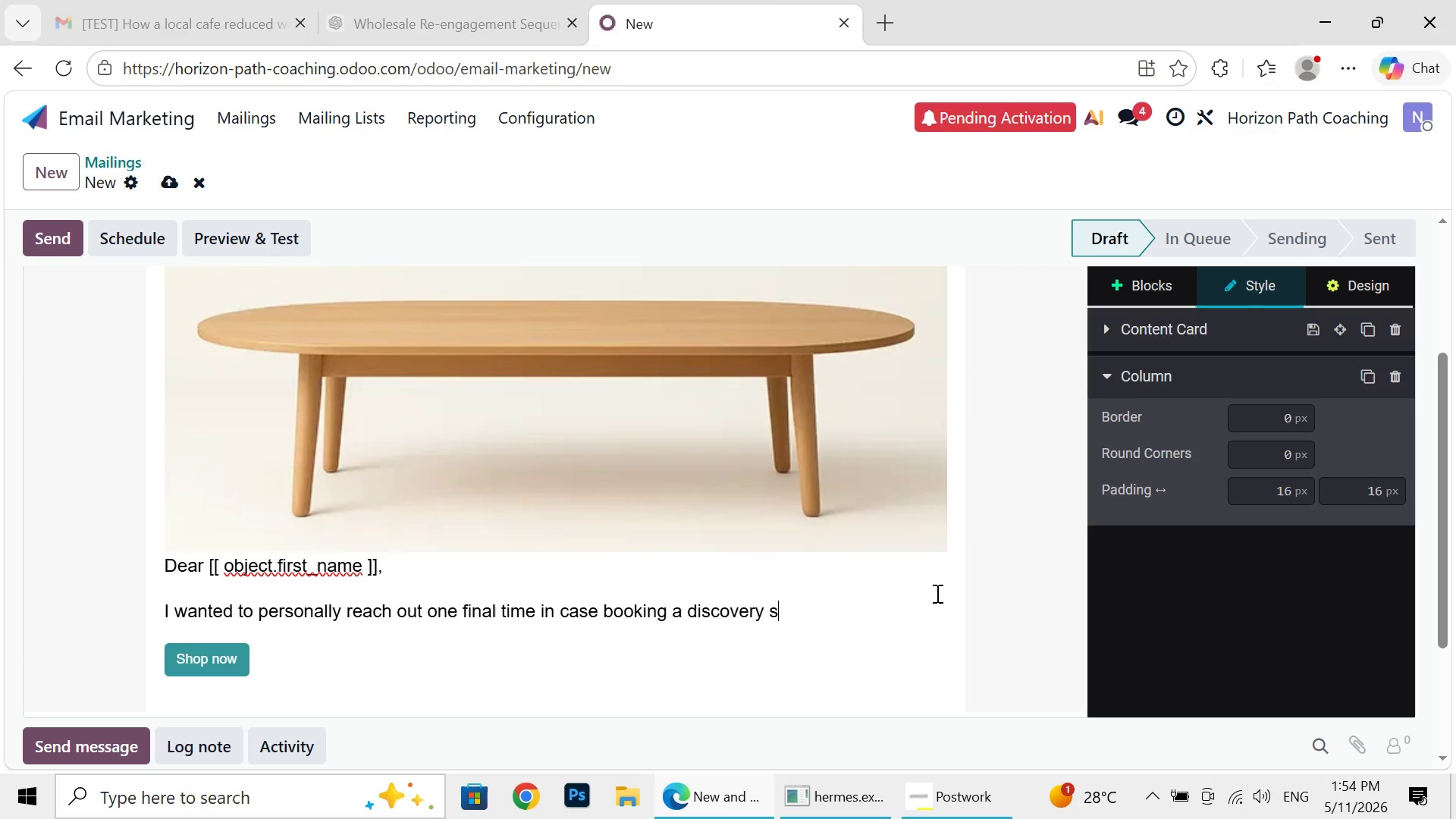 
key(Backspace)
 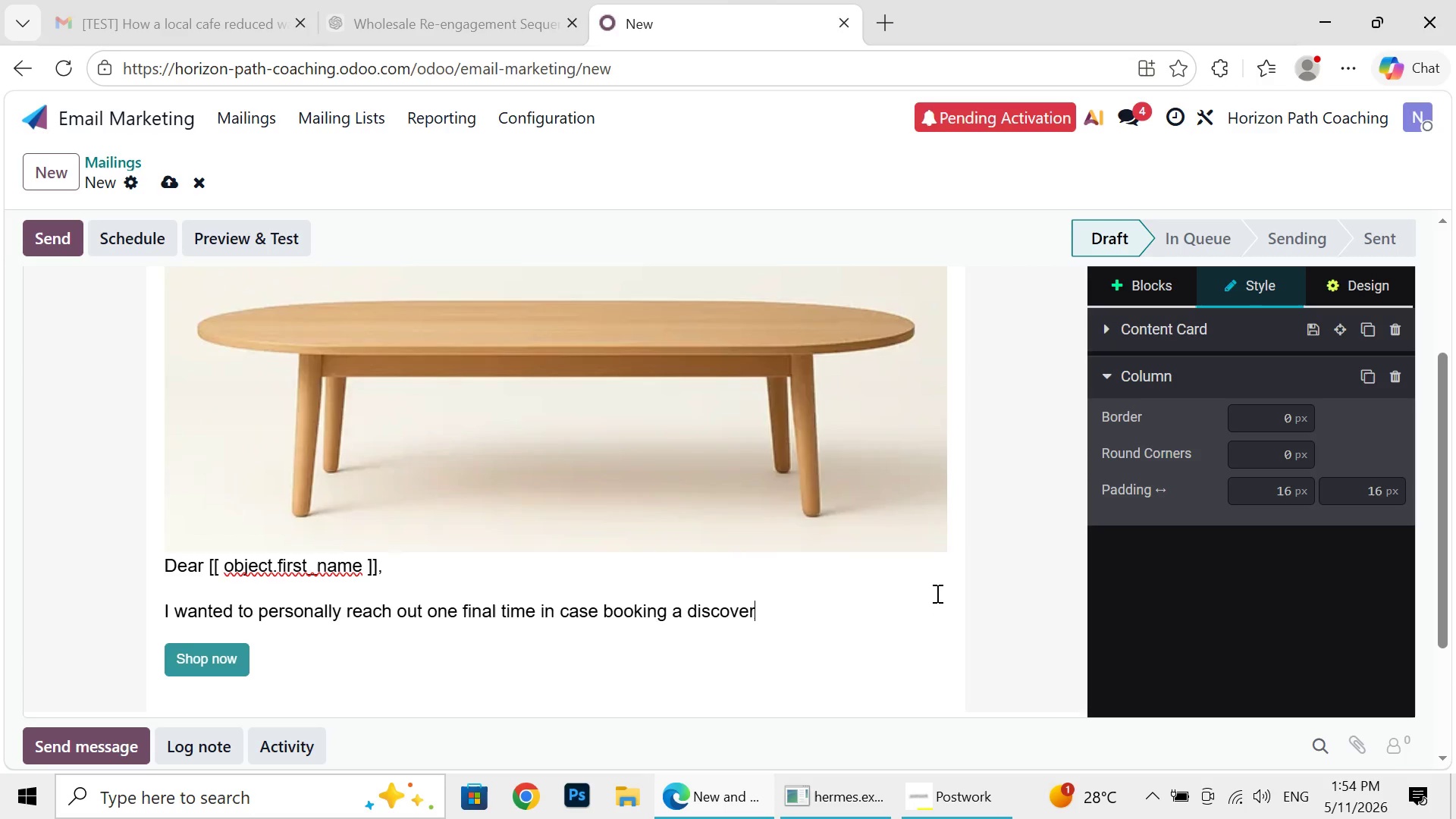 
key(Backspace)
 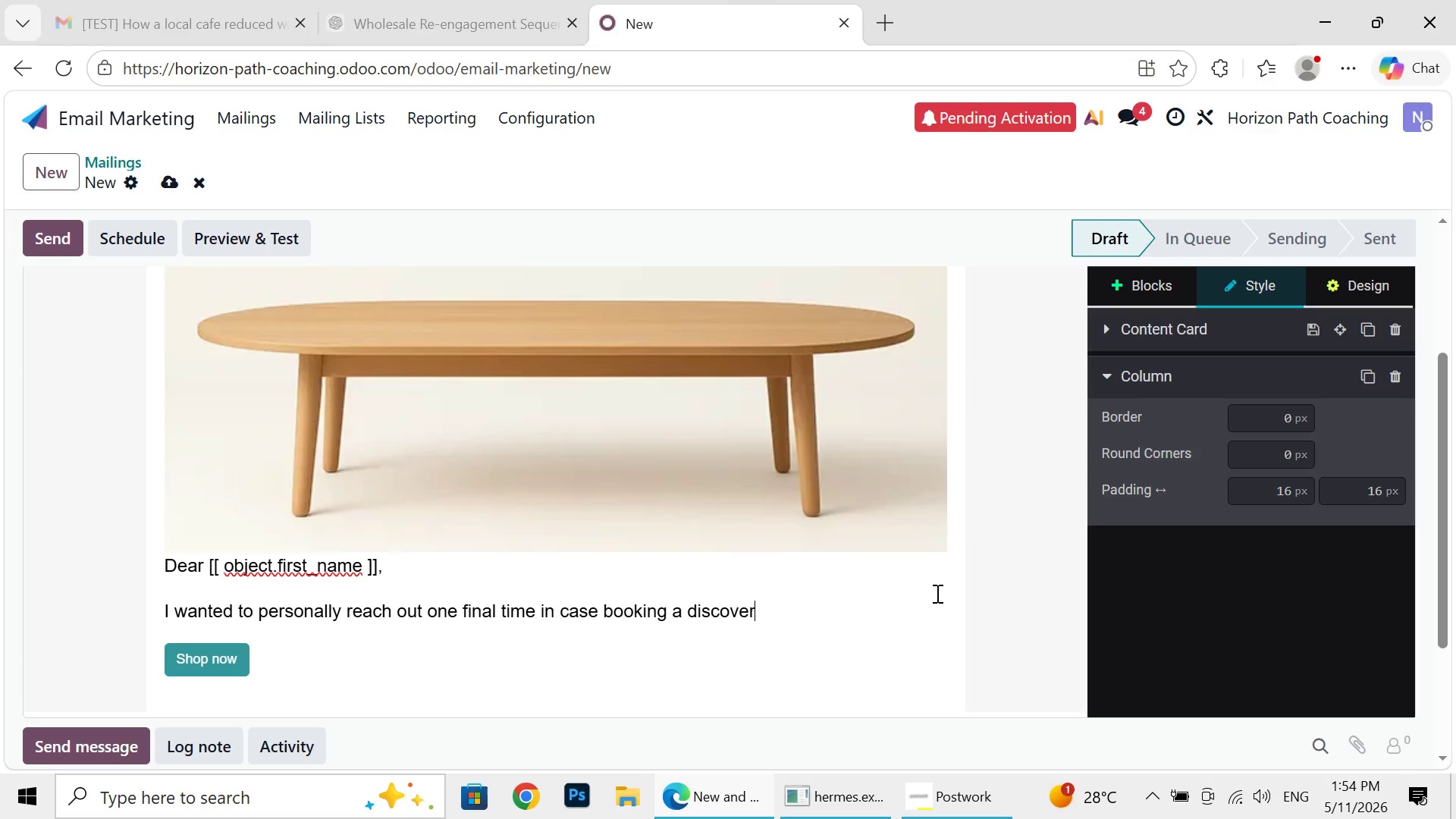 
key(Backspace)
 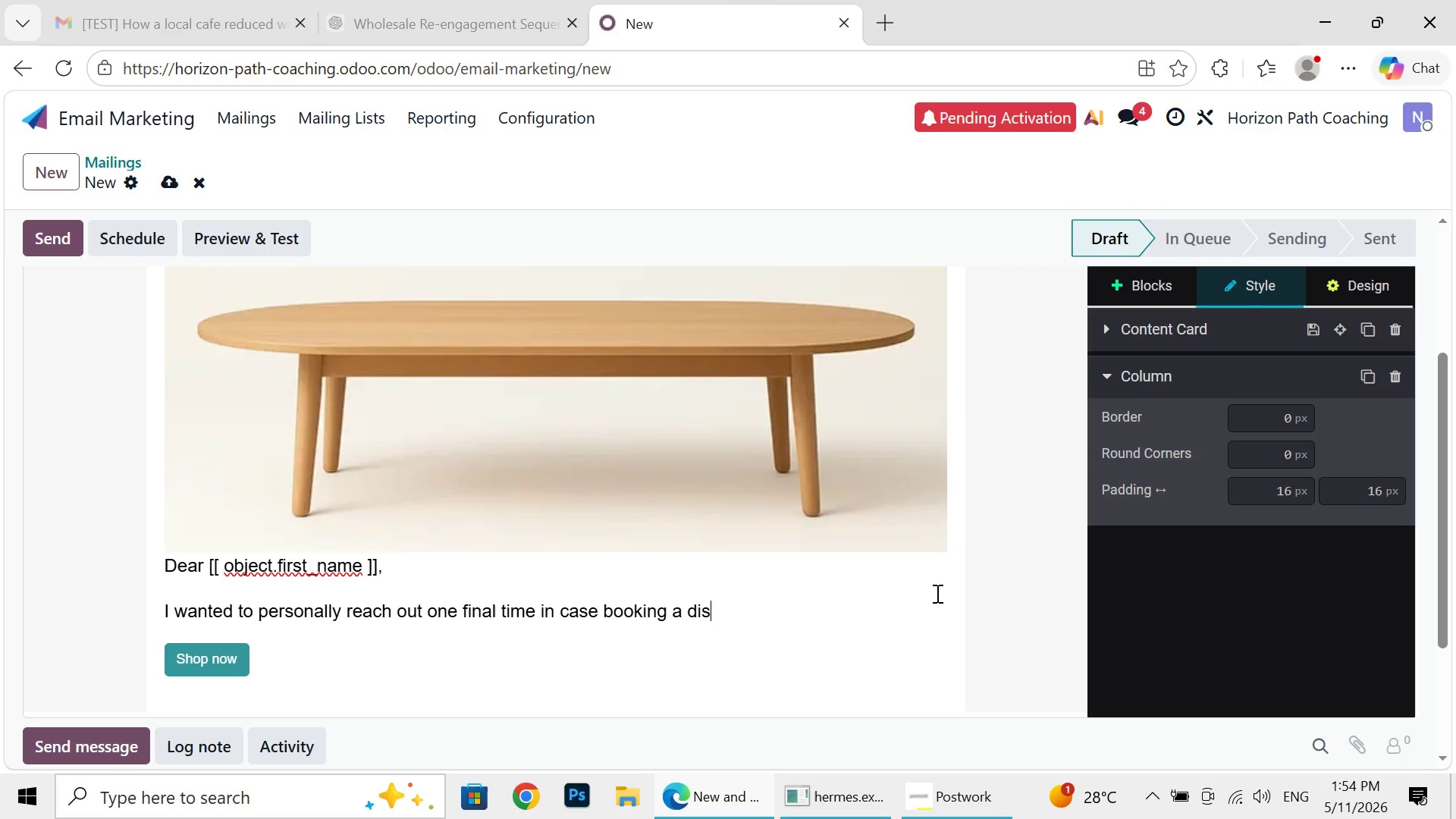 
key(Backspace)
 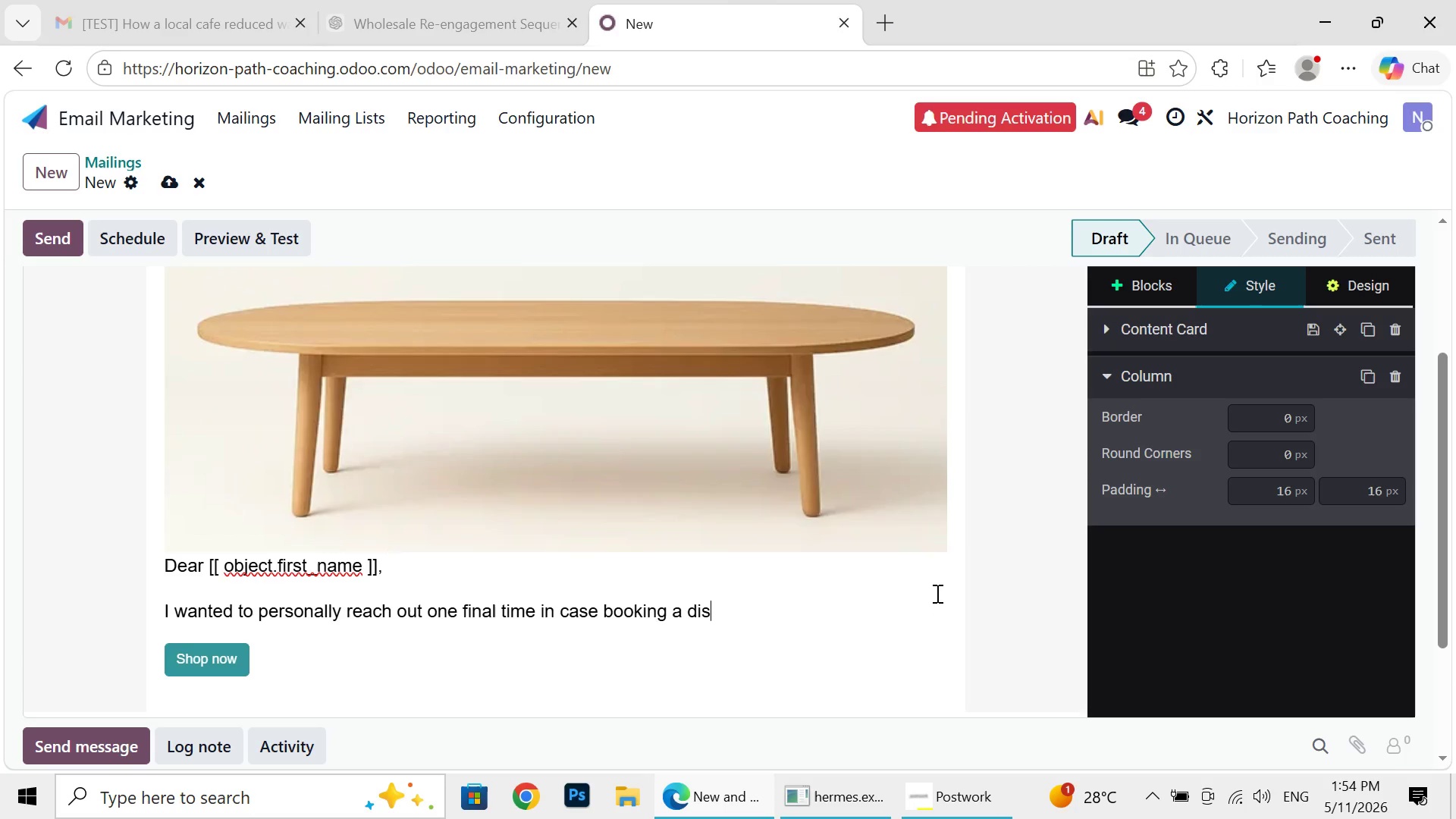 
key(Backspace)
 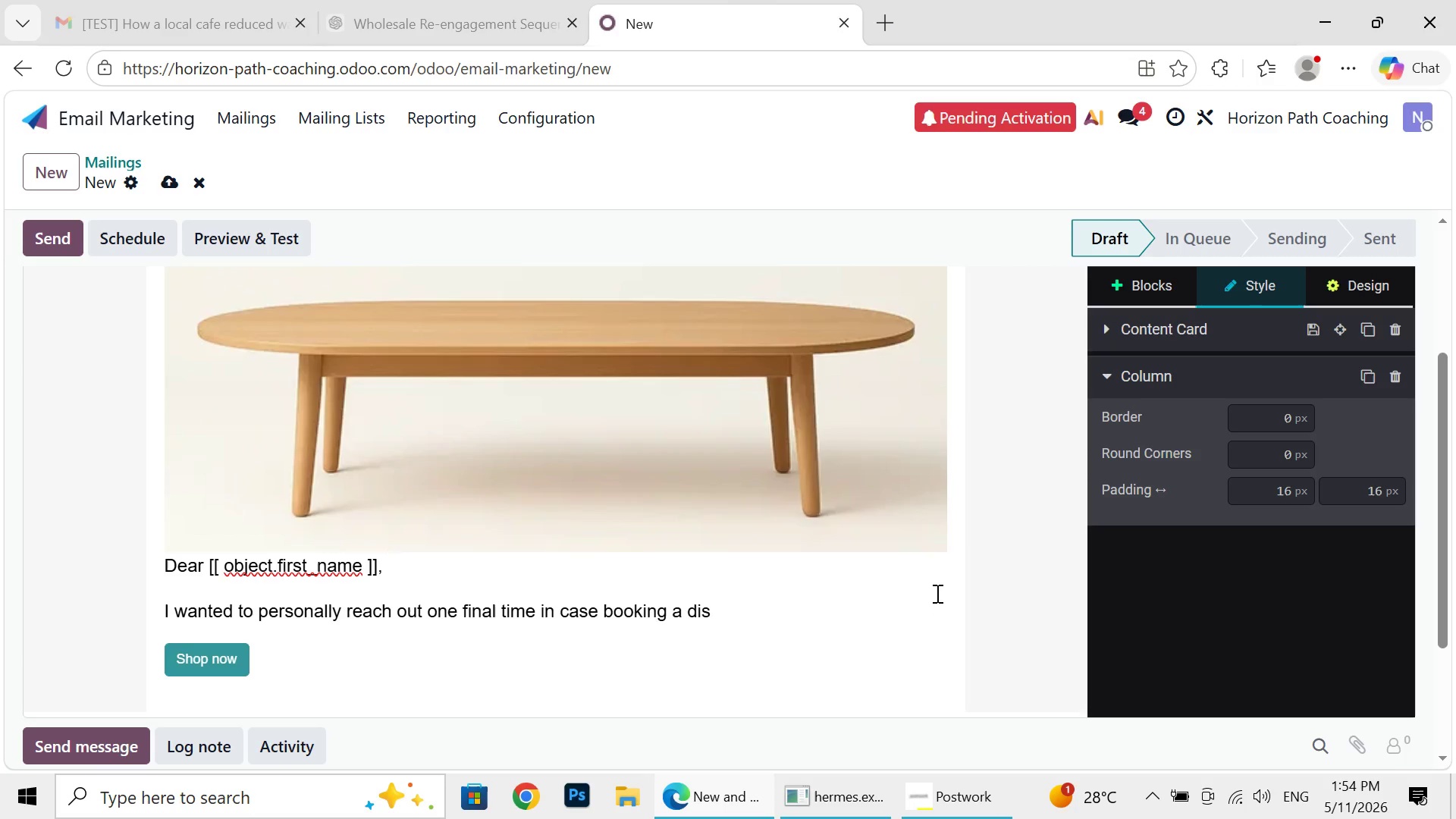 
key(Backspace)
 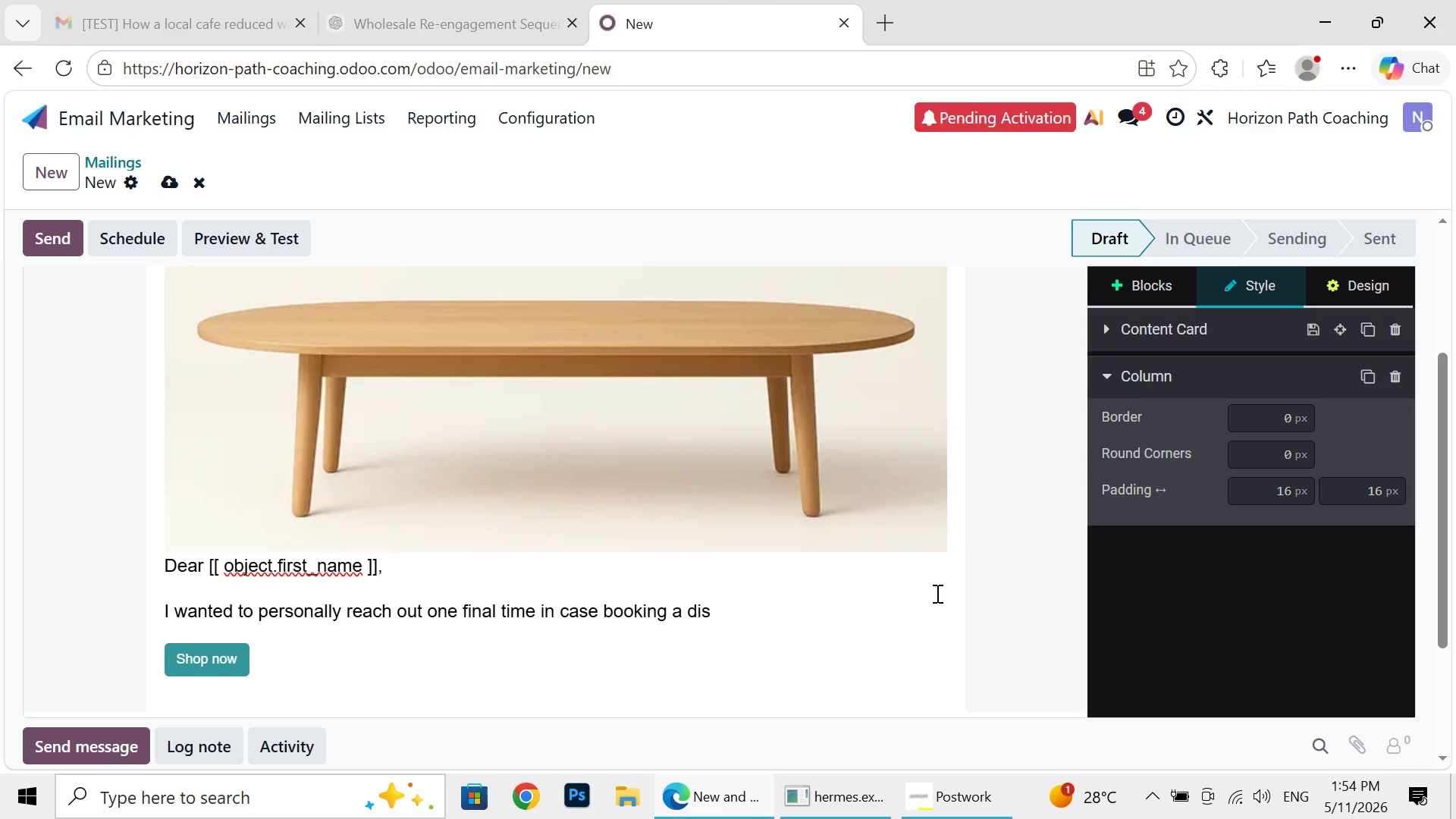 
key(Backspace)
 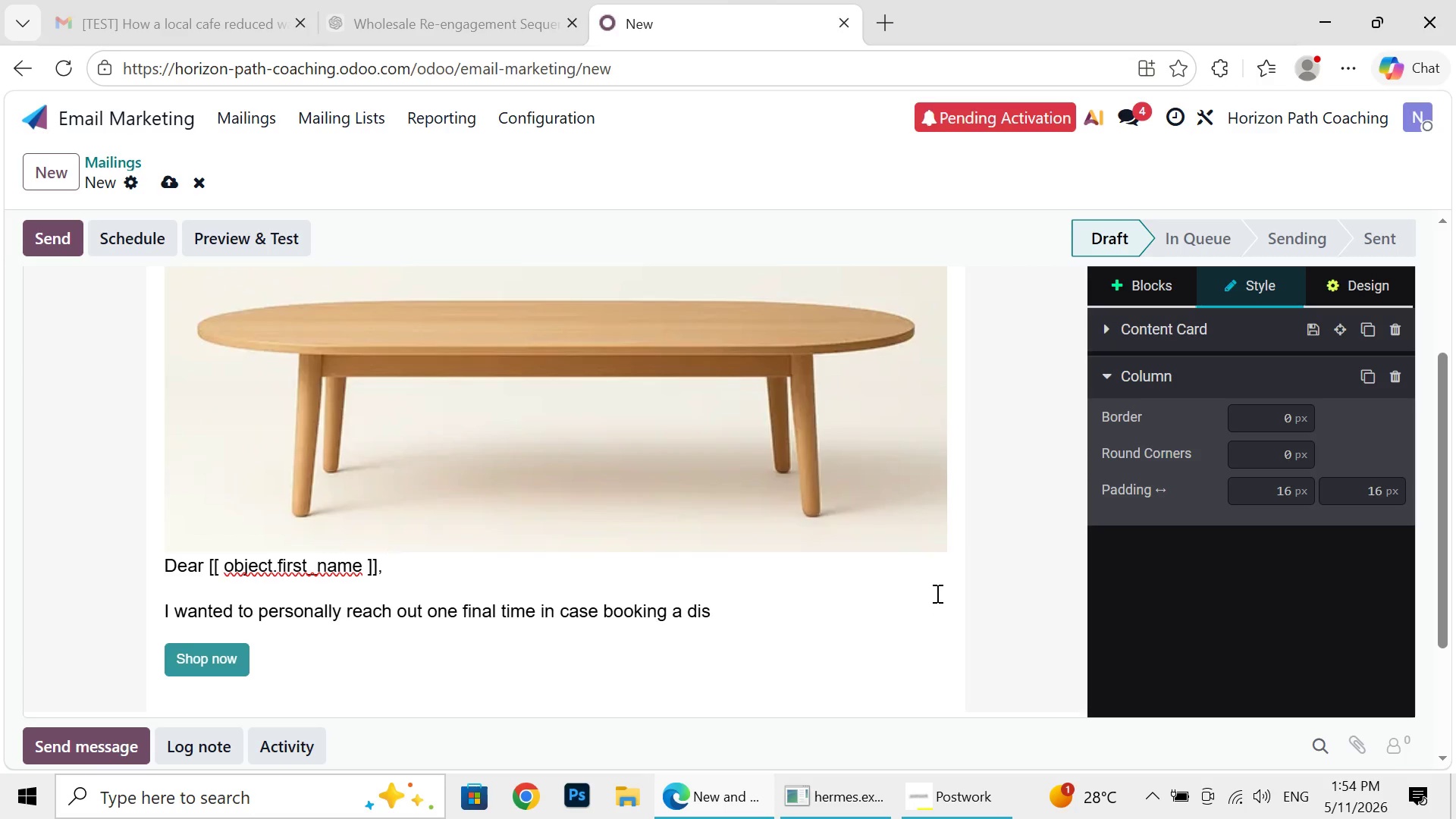 
key(Backspace)
 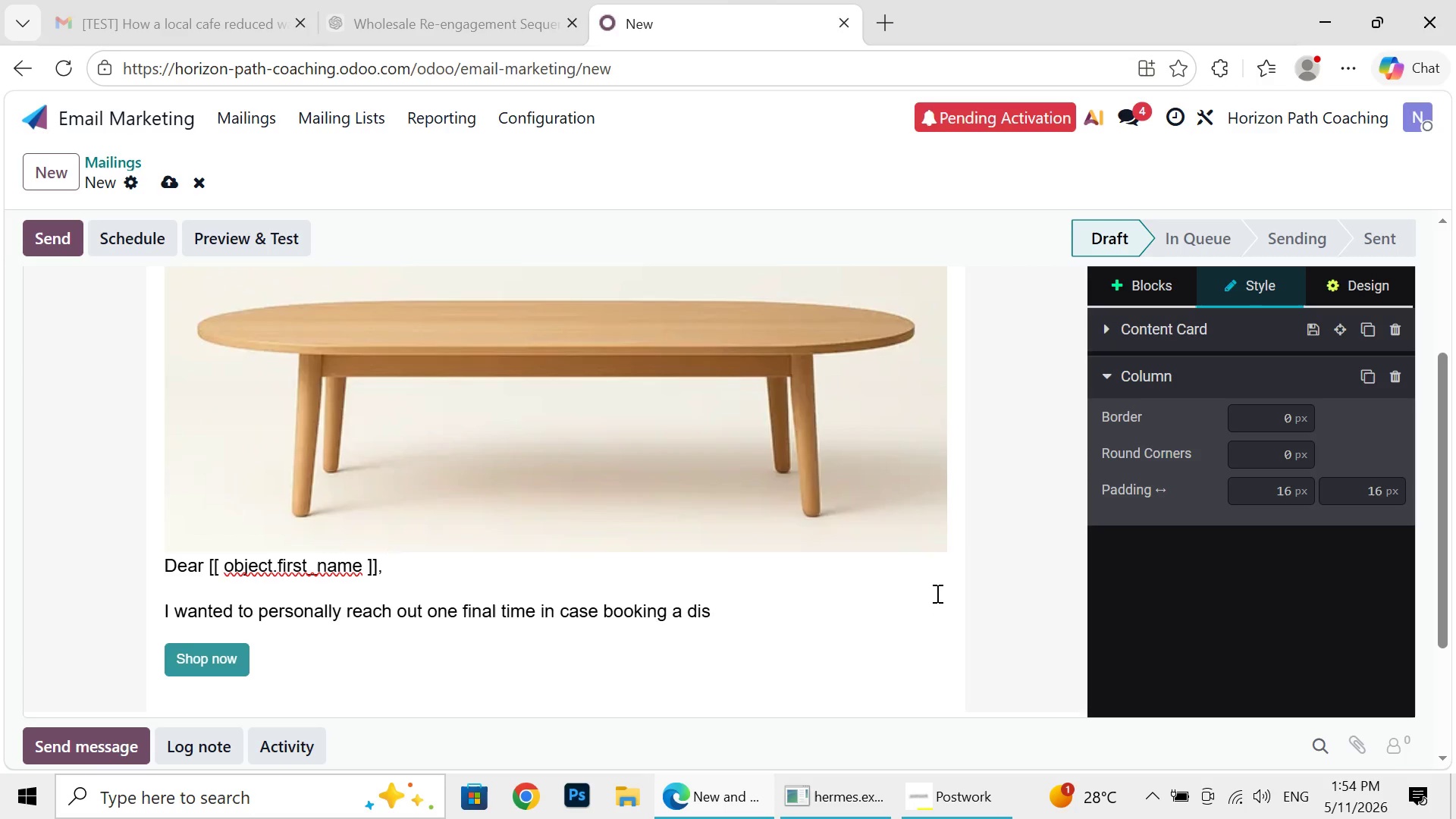 
hold_key(key=Backspace, duration=1.5)
 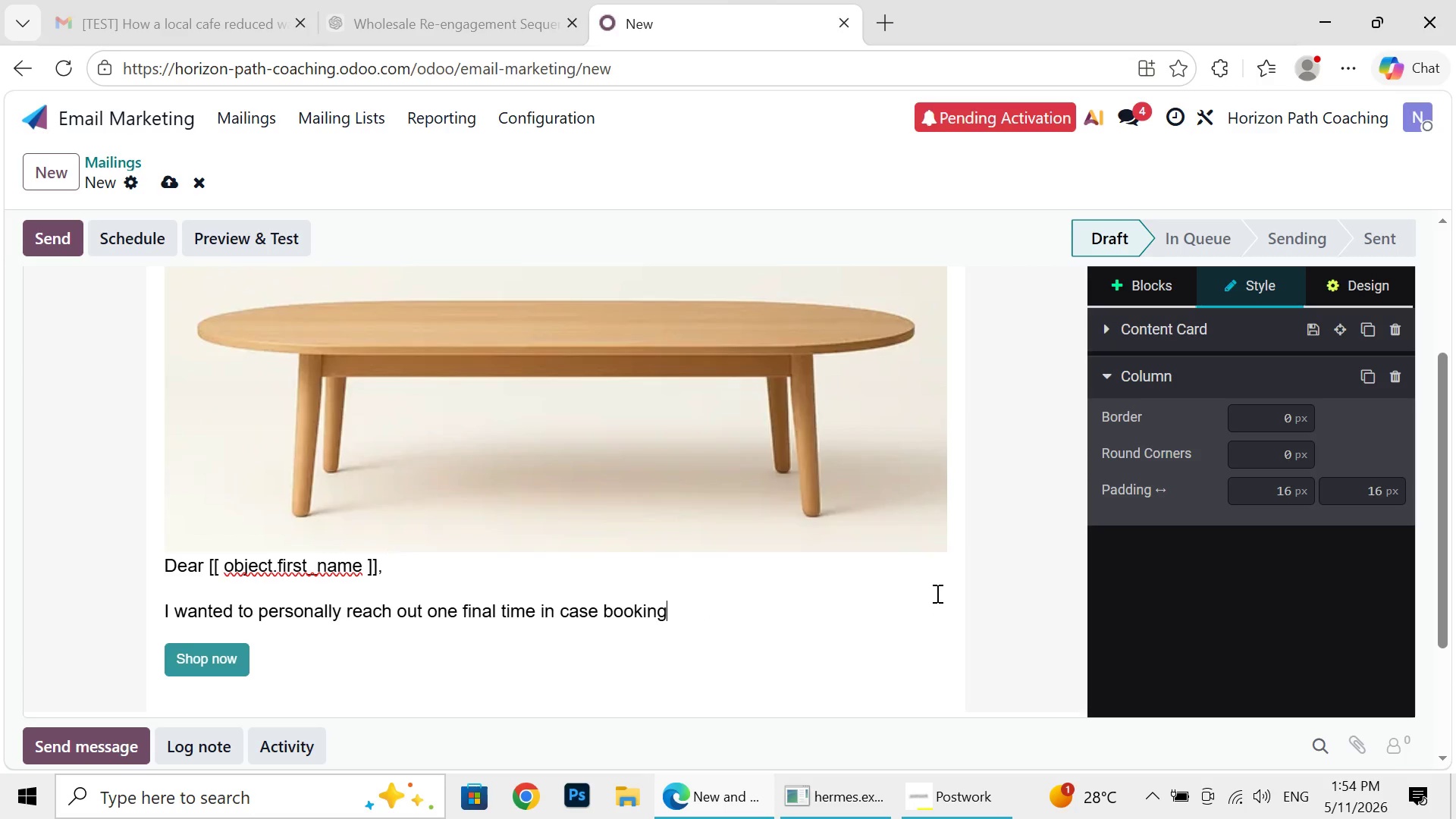 
hold_key(key=Backspace, duration=0.69)
 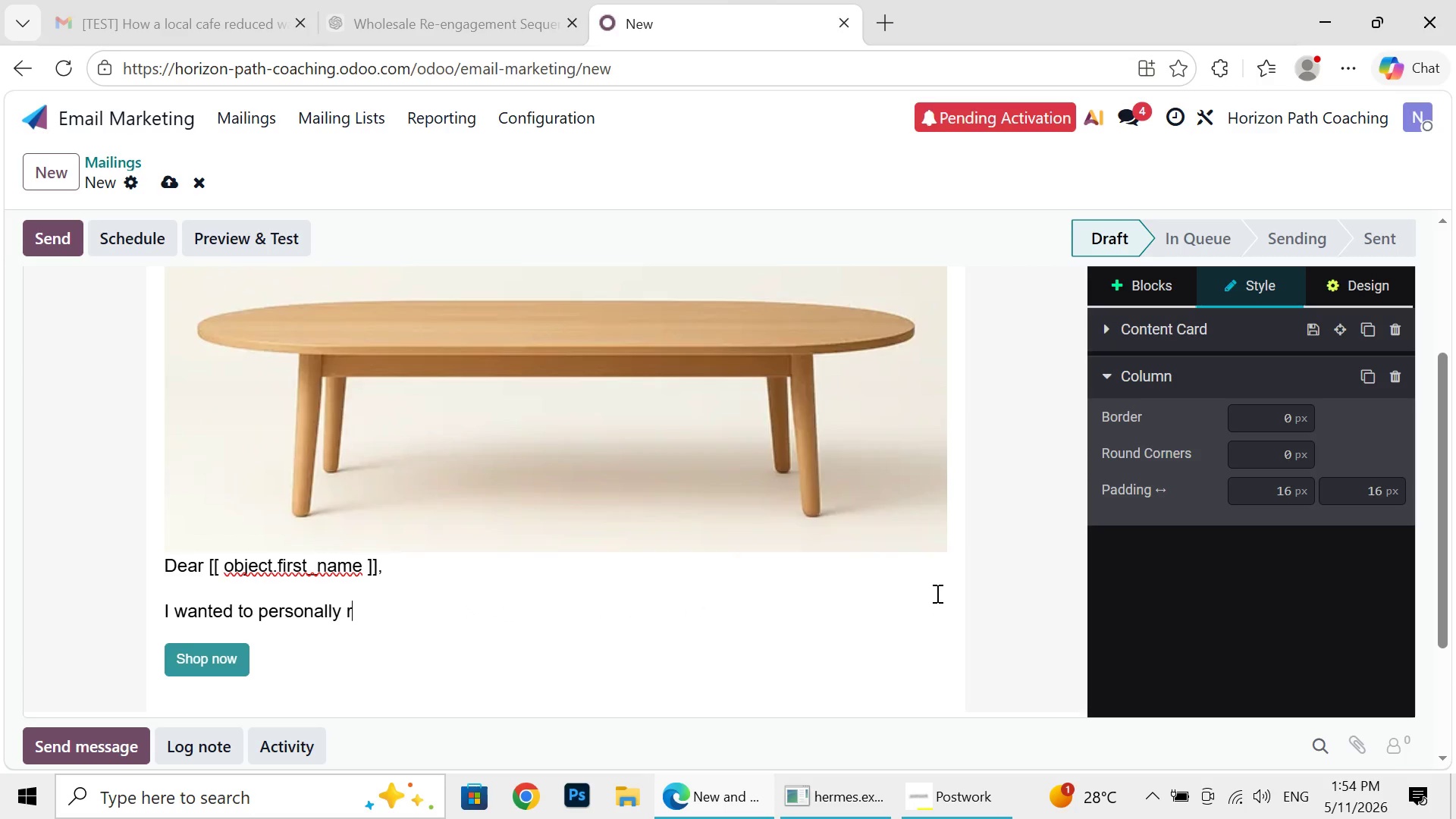 
key(Backspace)
 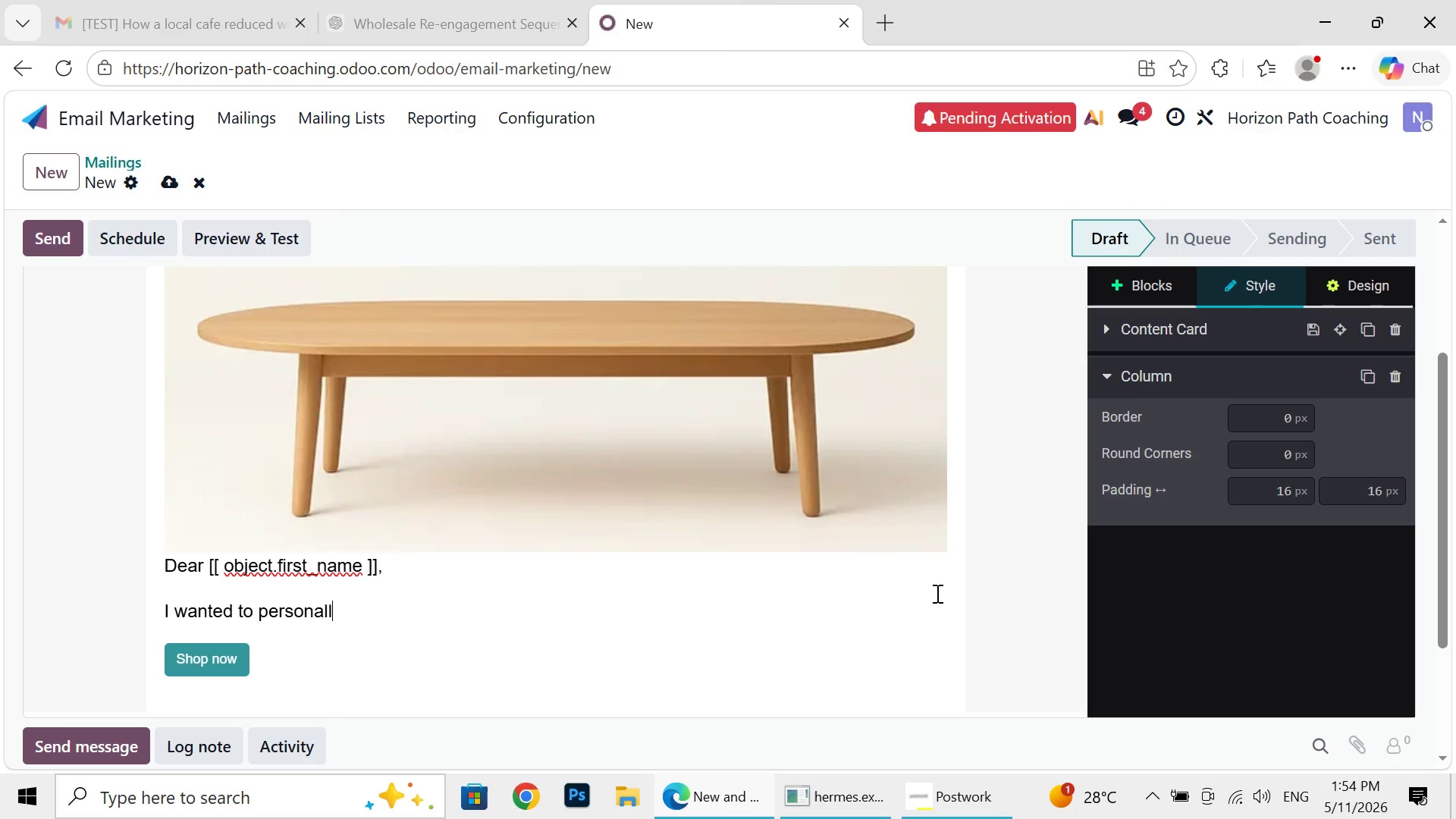 
key(Backspace)
 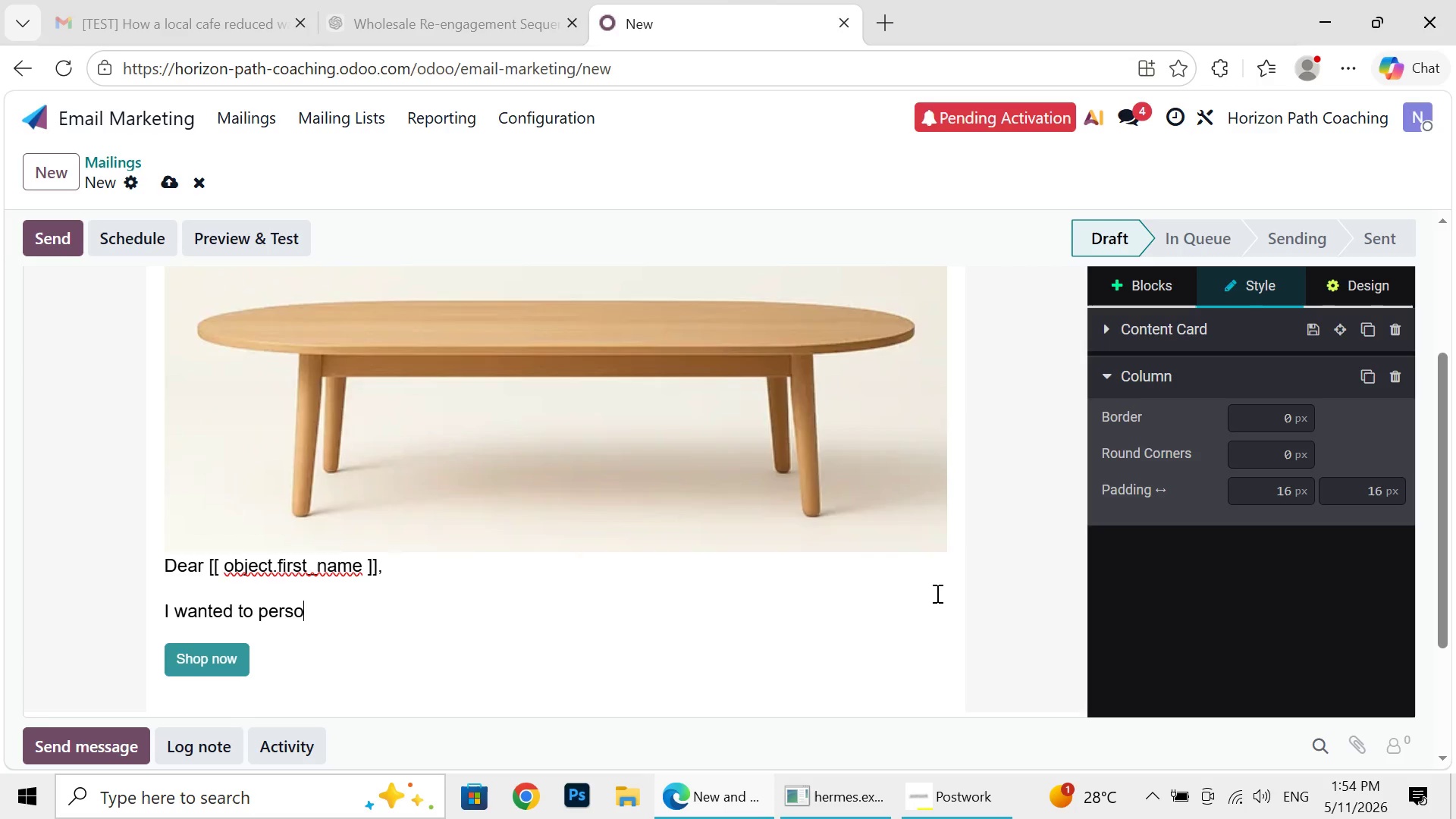 
key(Backspace)
 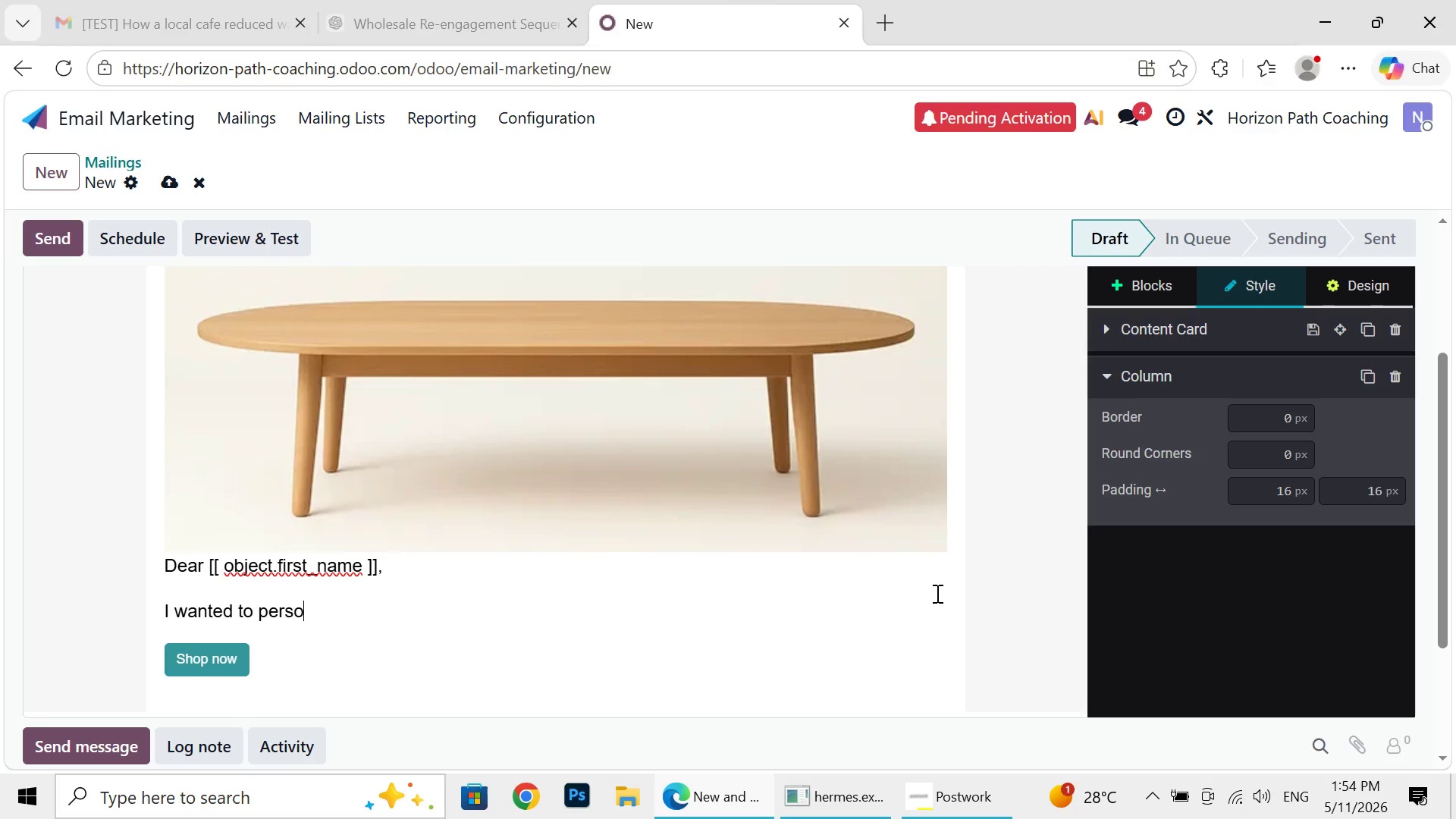 
key(Backspace)
 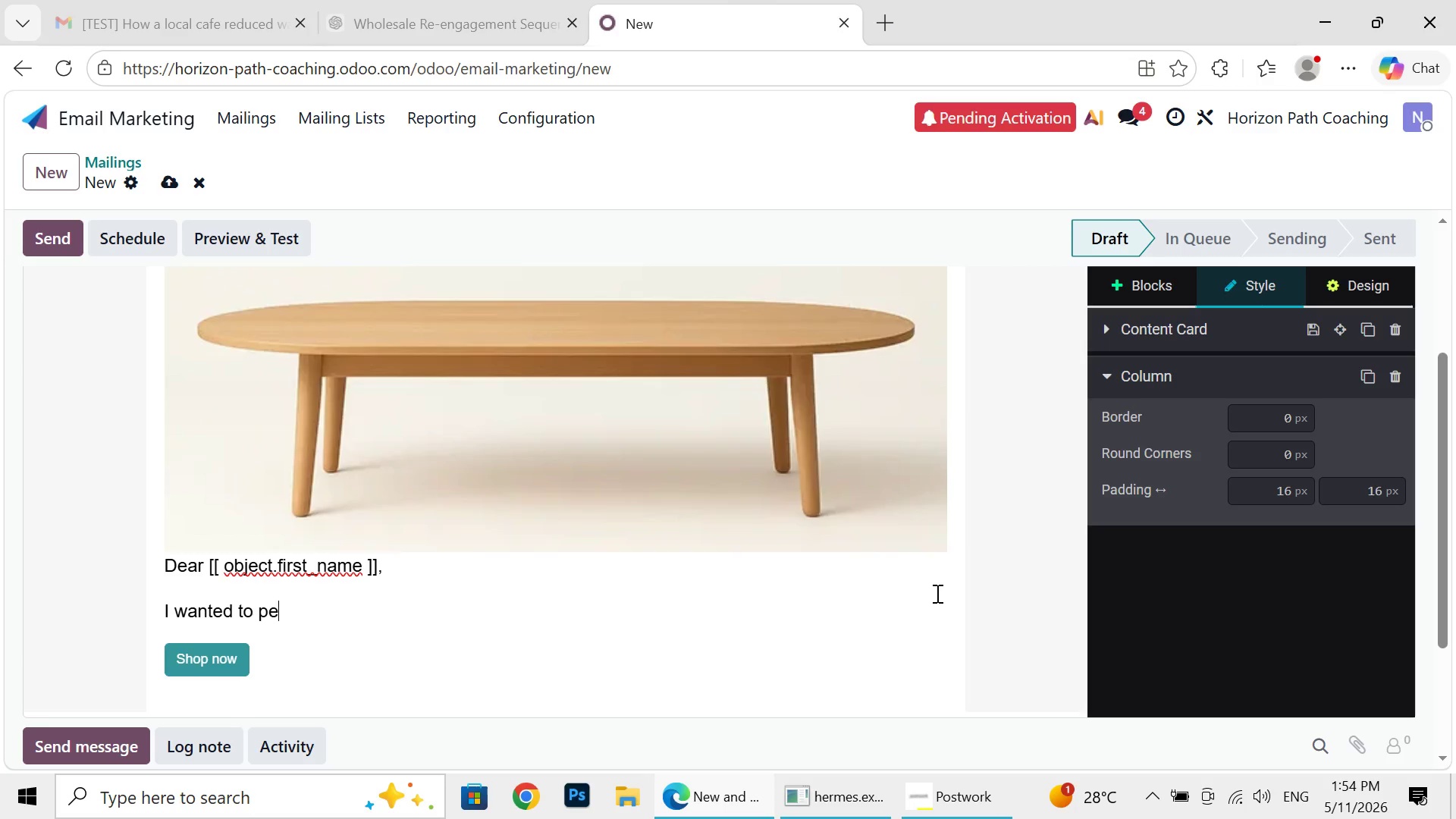 
key(Backspace)
 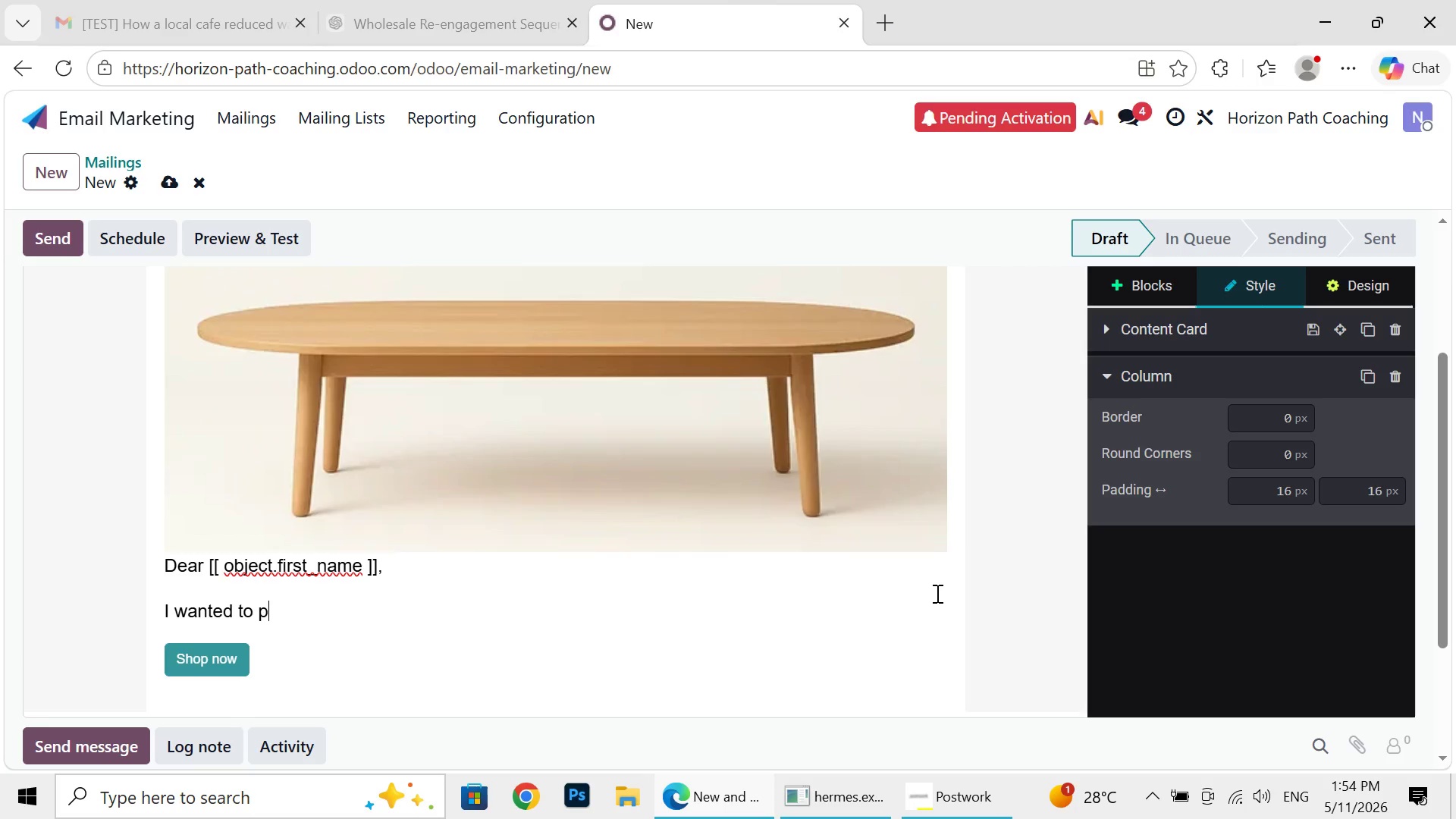 
key(Backspace)
 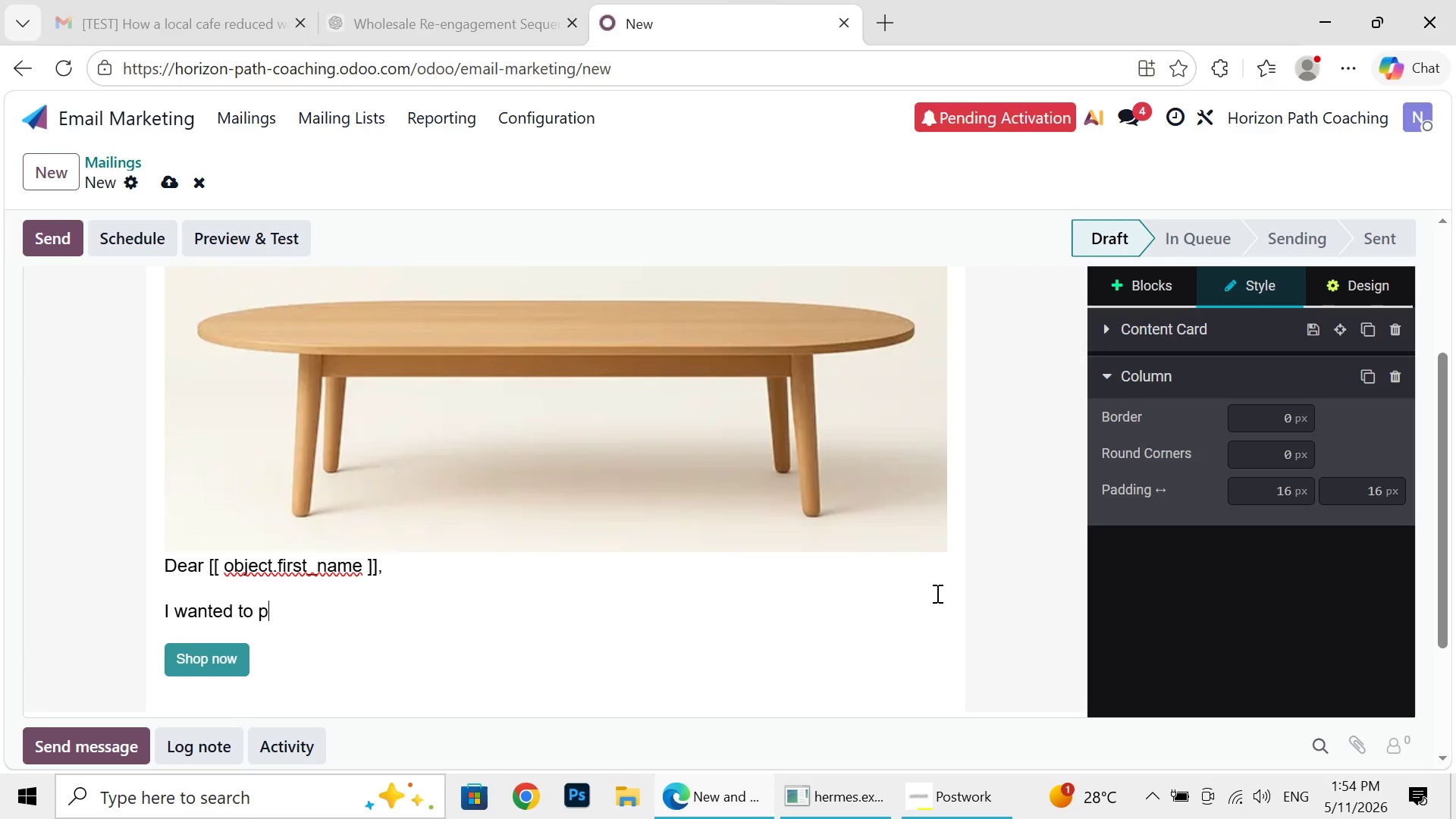 
key(Backspace)
 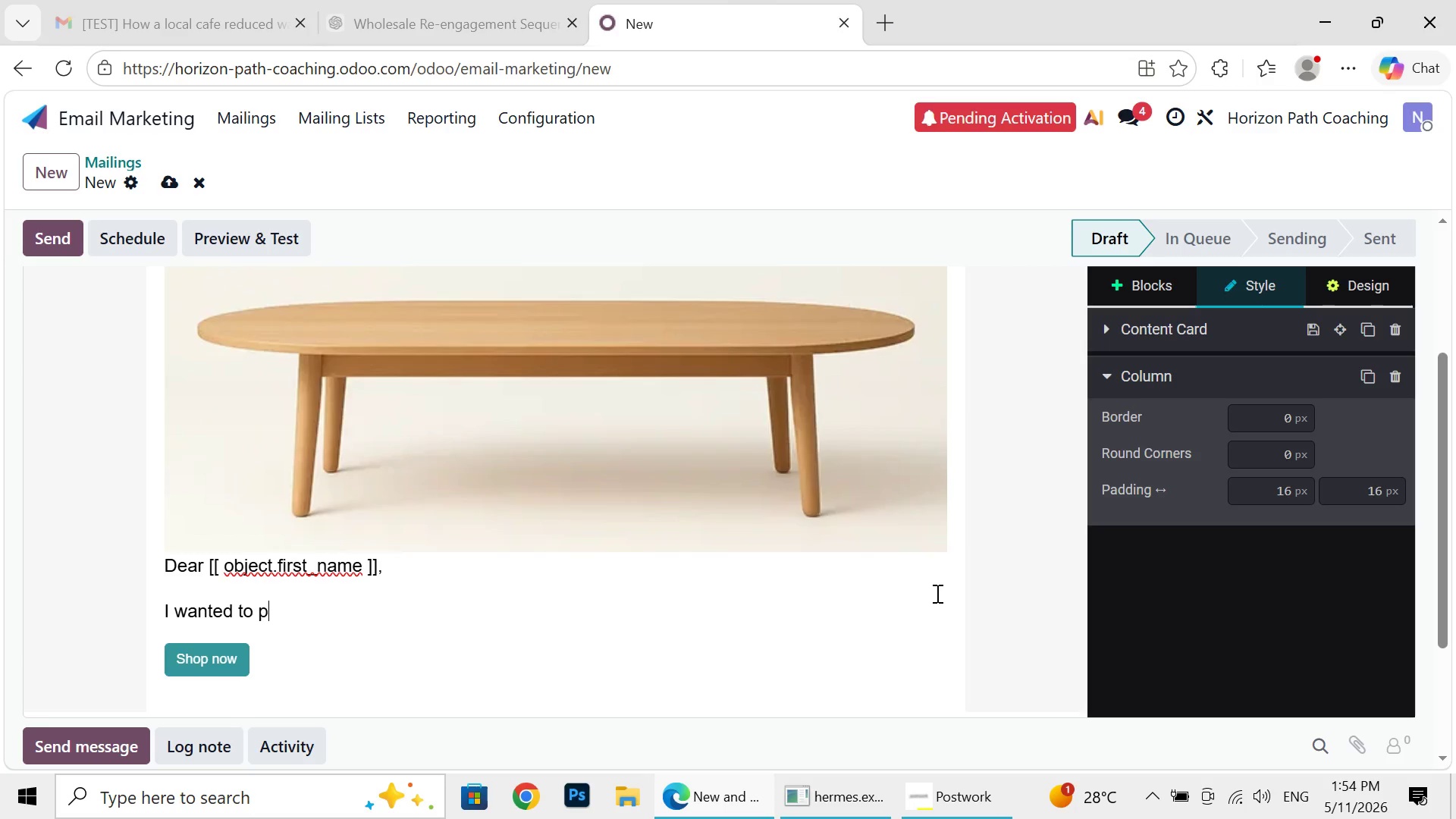 
key(Backspace)
 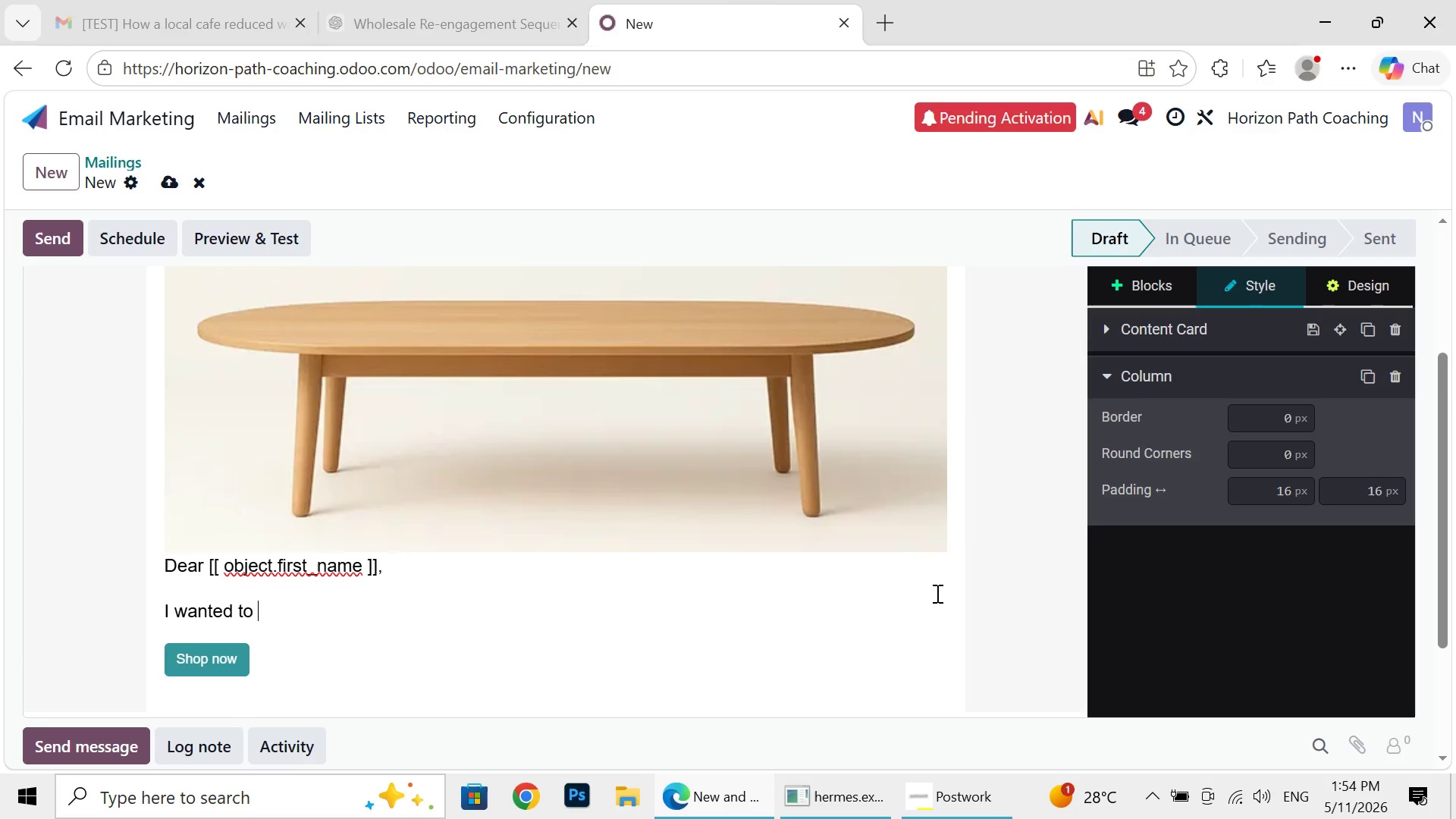 
key(Backspace)
 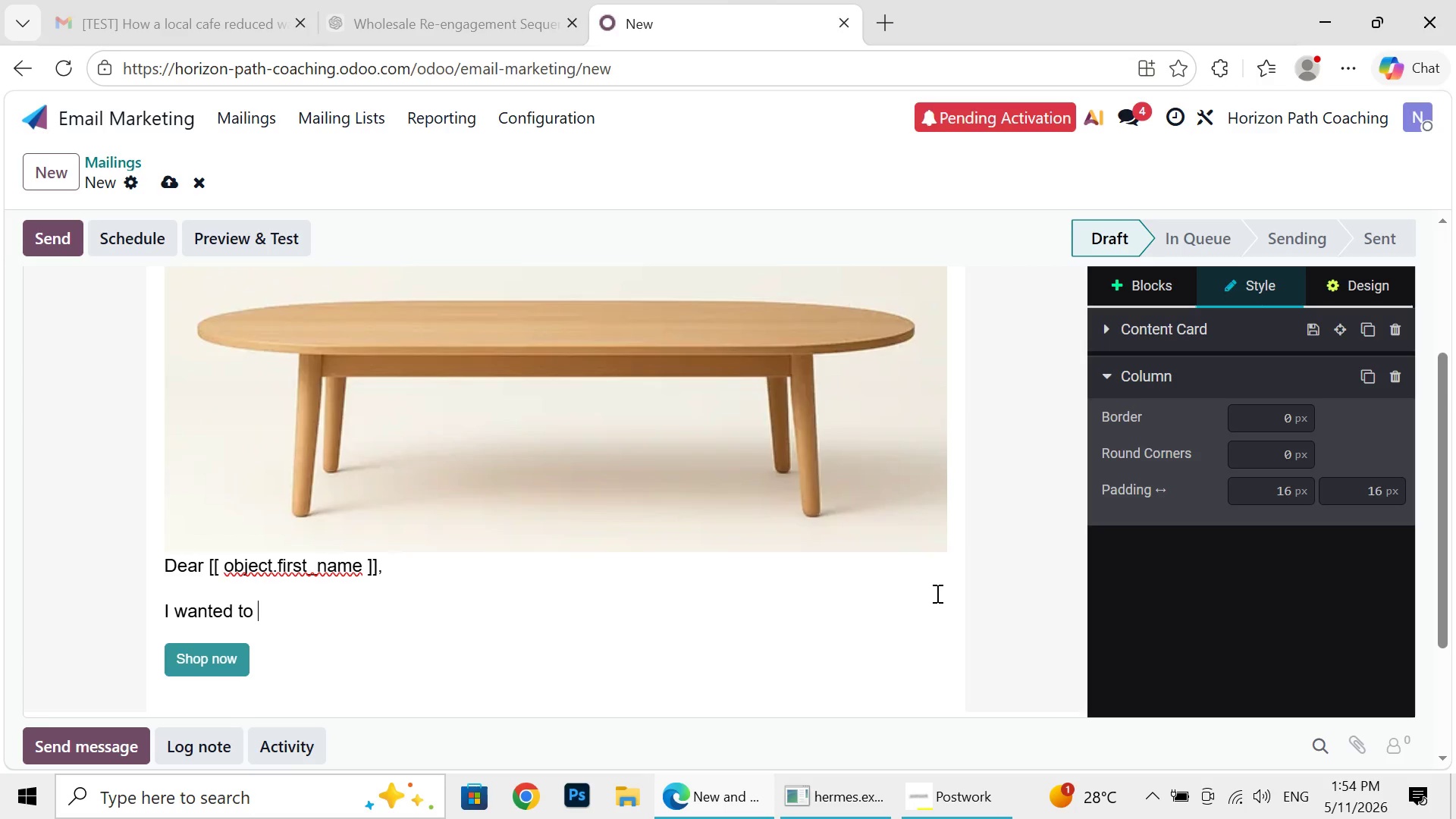 
key(Backspace)
 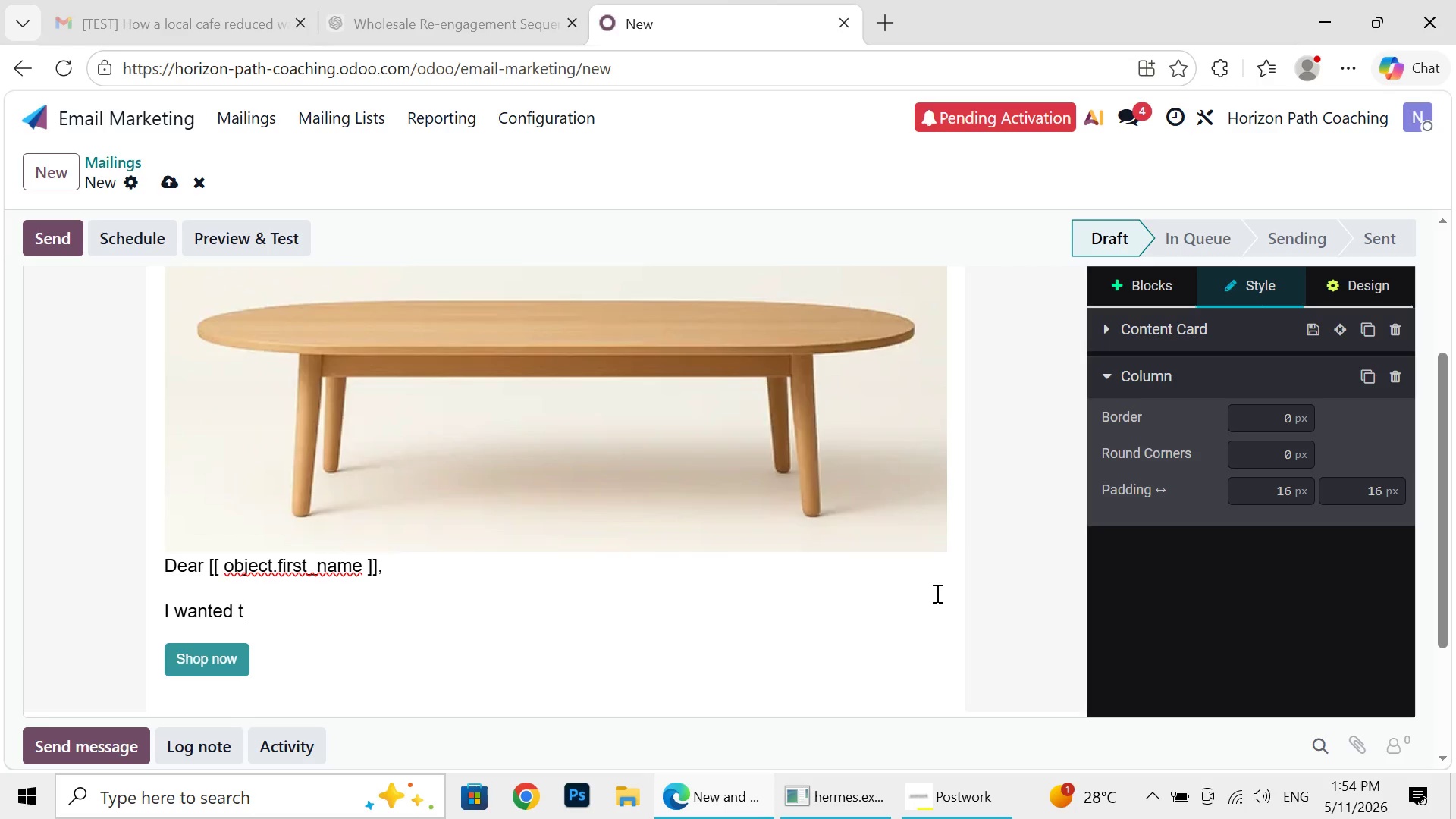 
key(Backspace)
 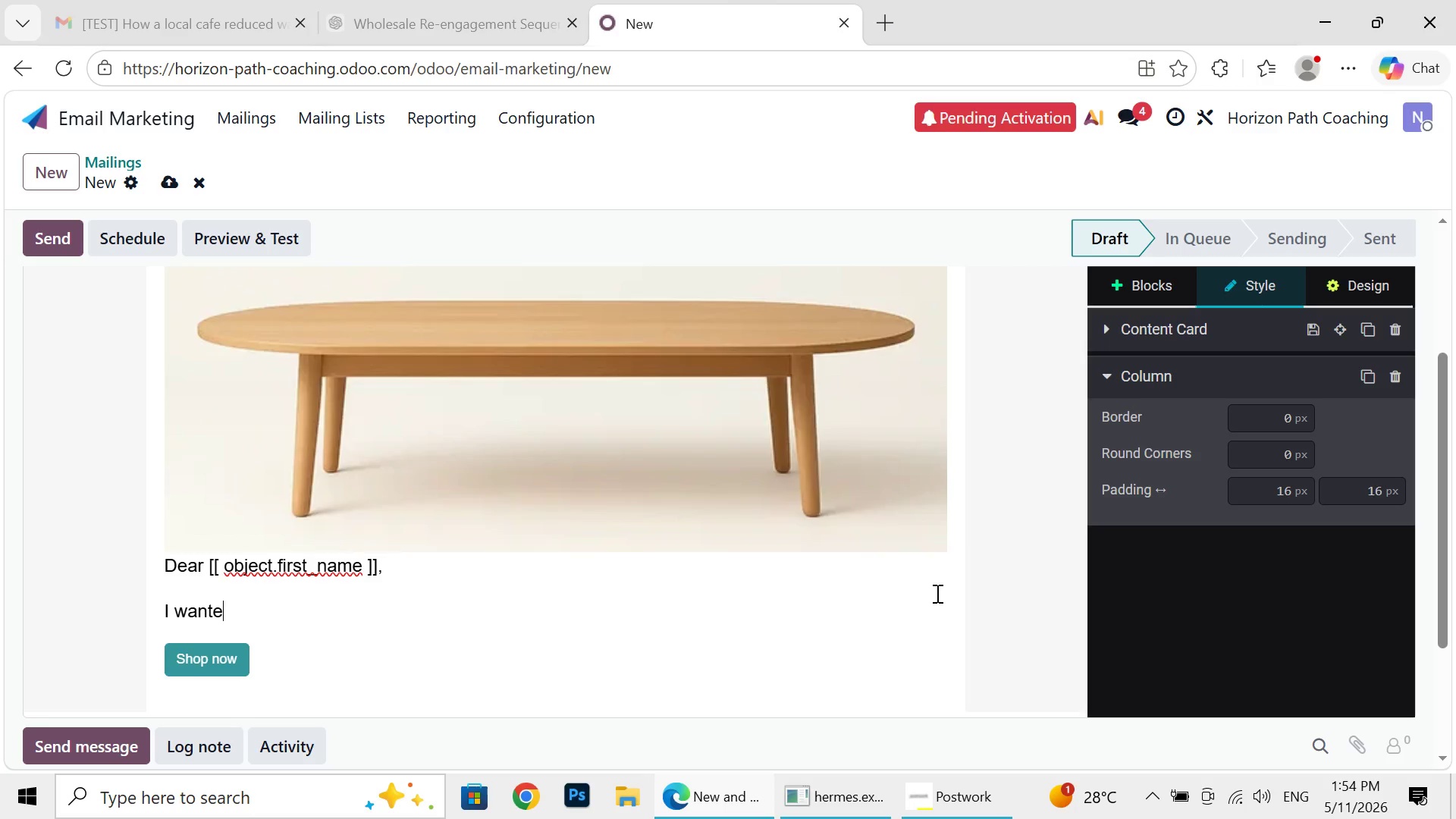 
key(Backspace)
 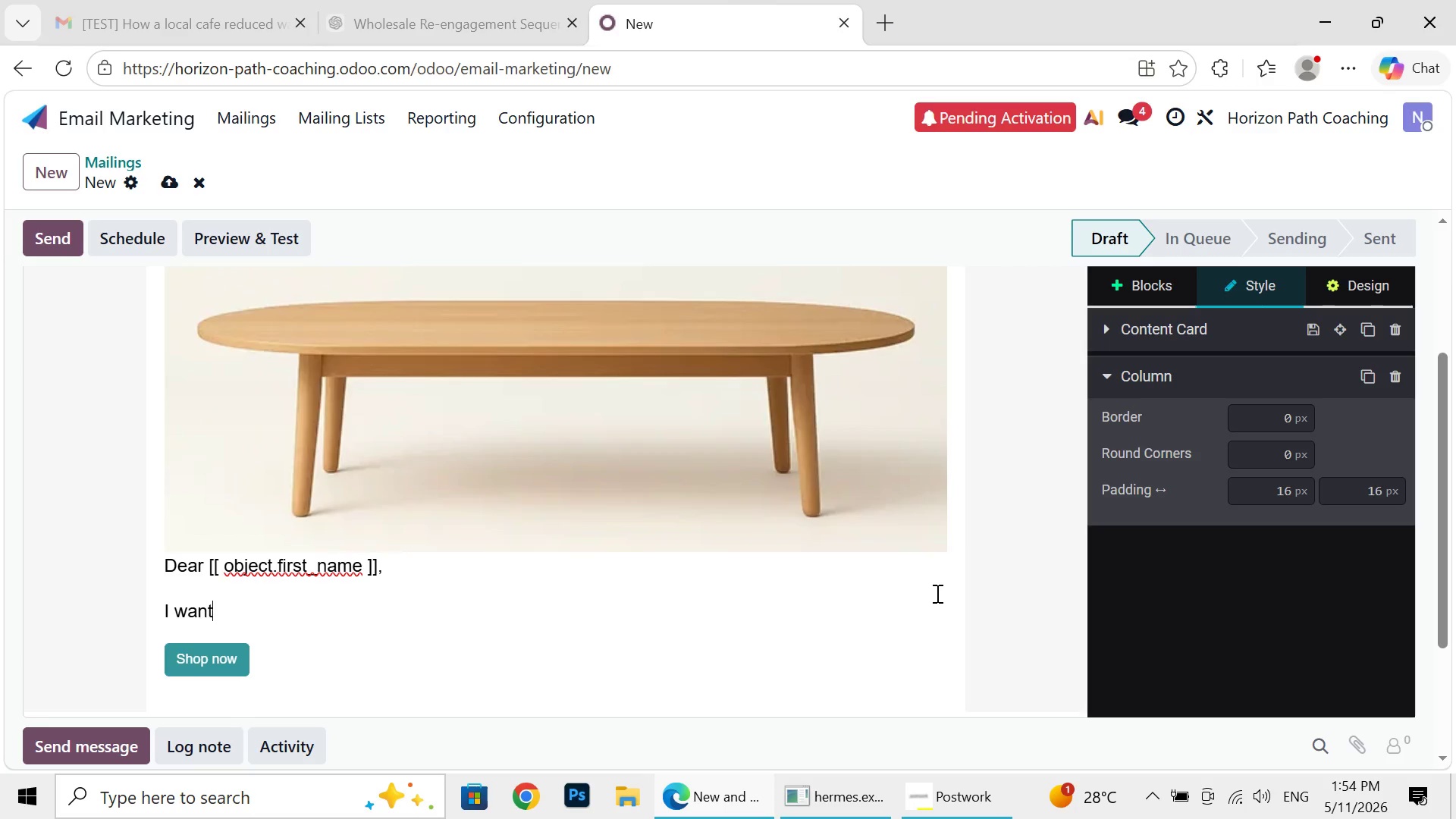 
key(Backspace)
 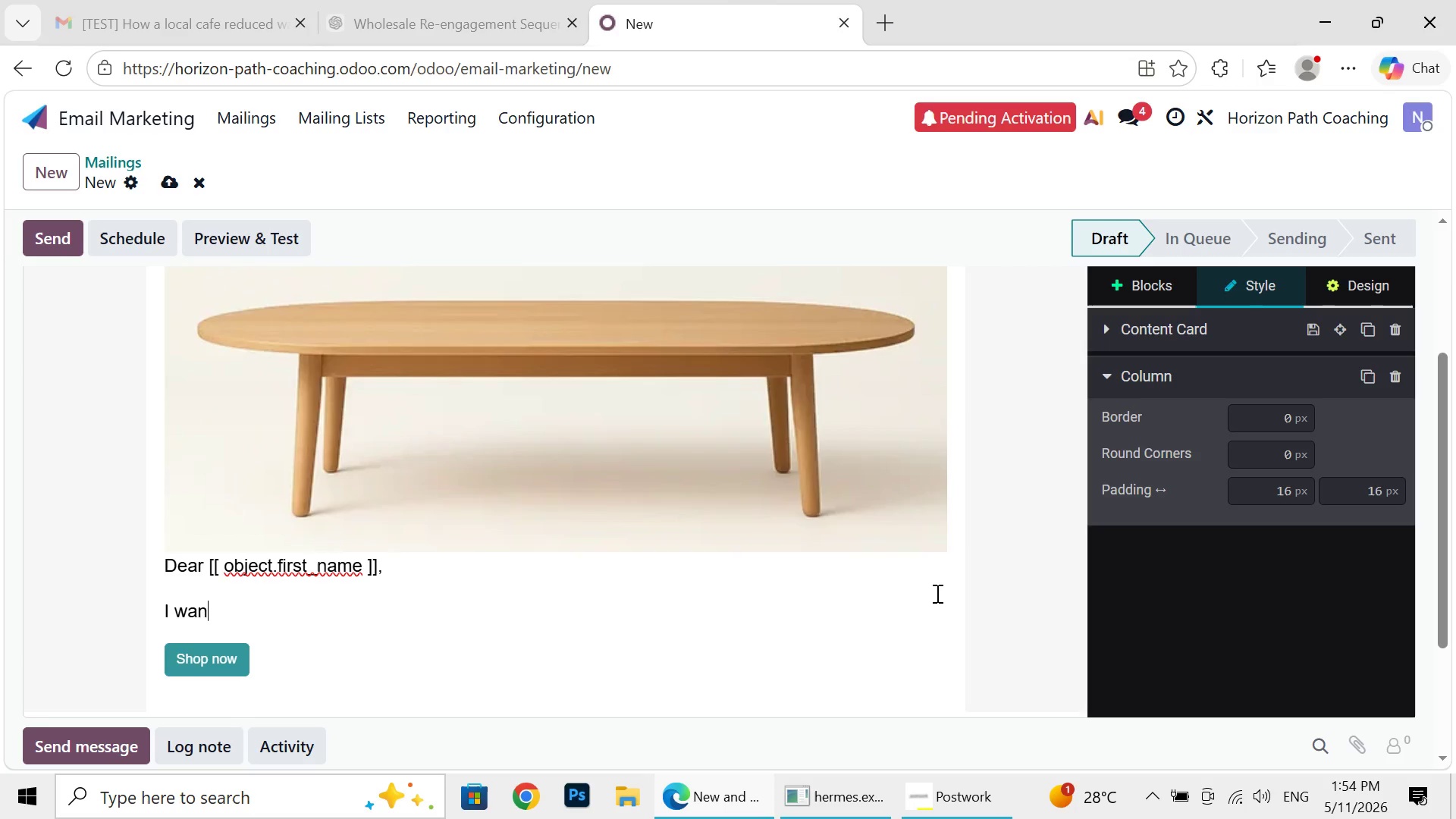 
key(Backspace)
 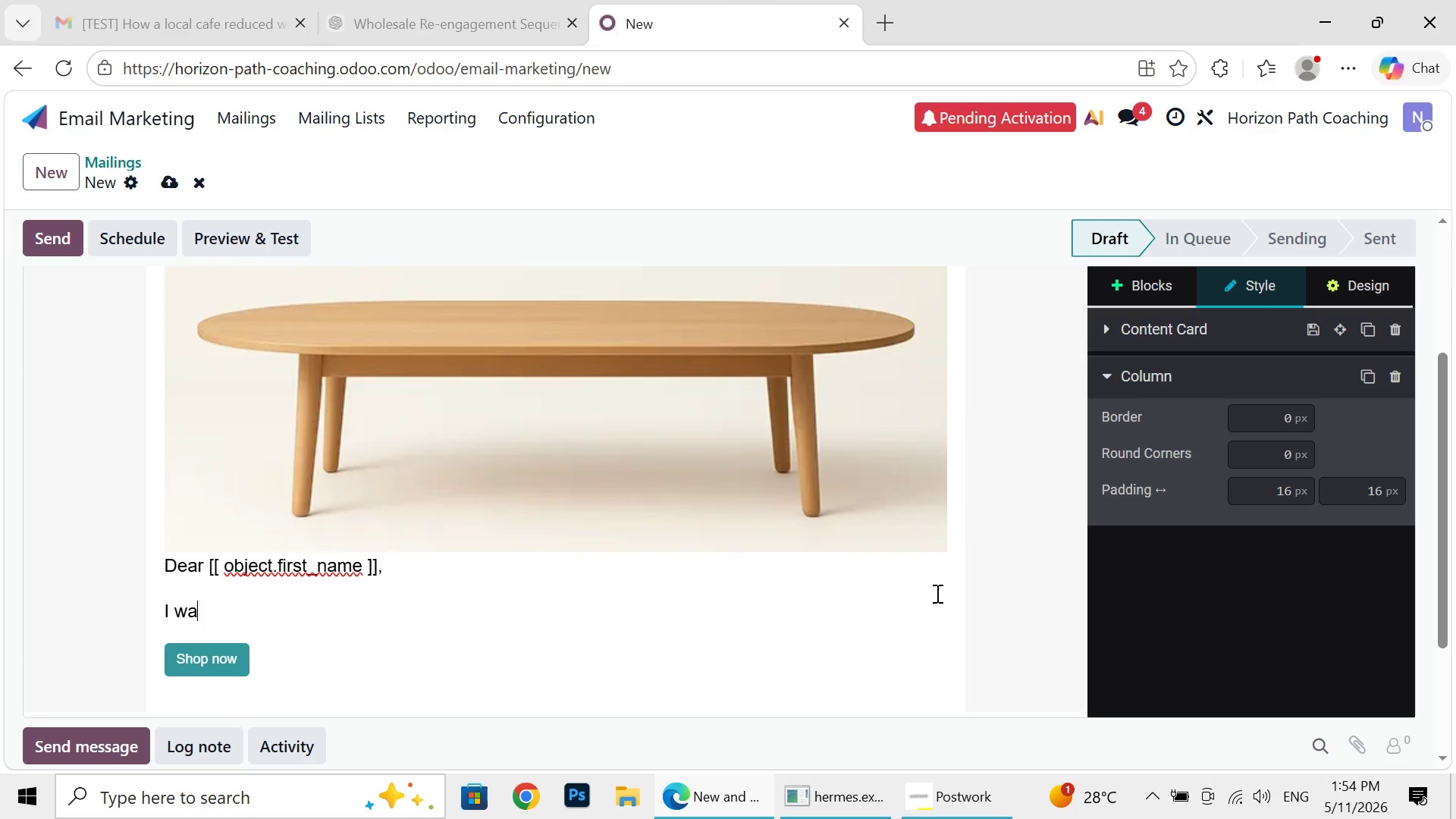 
key(Backspace)
 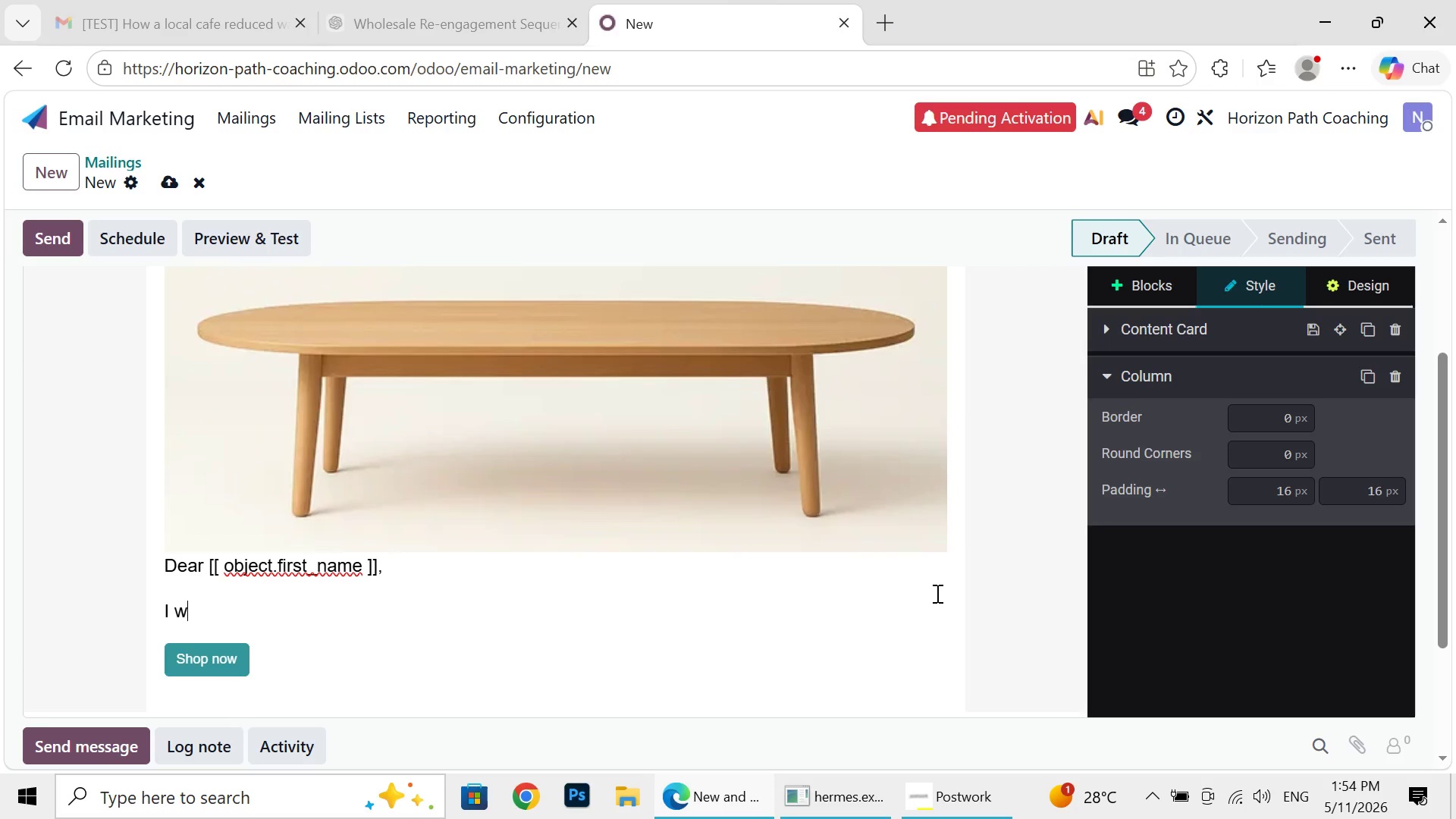 
key(Backspace)
 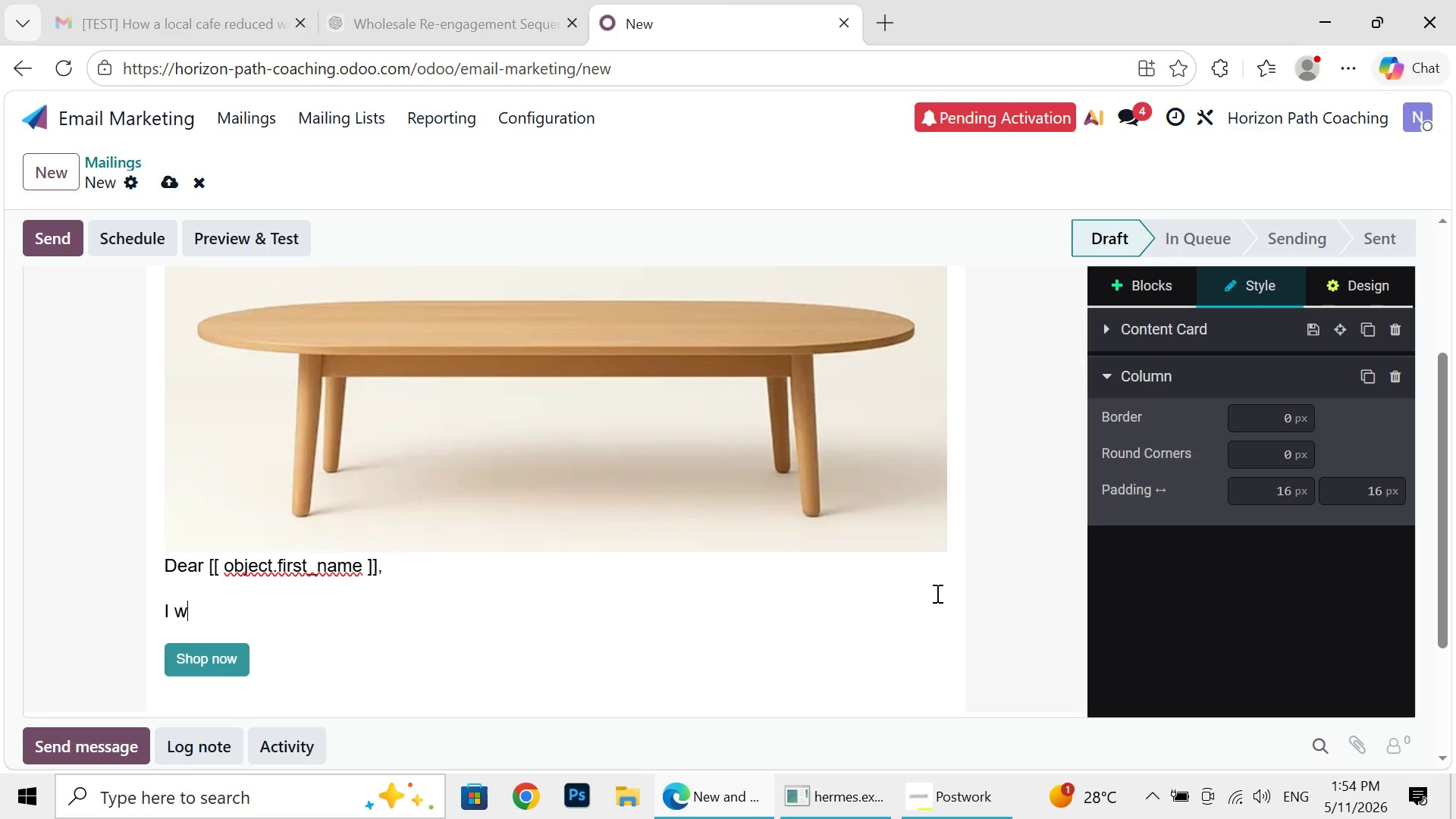 
key(Backspace)
 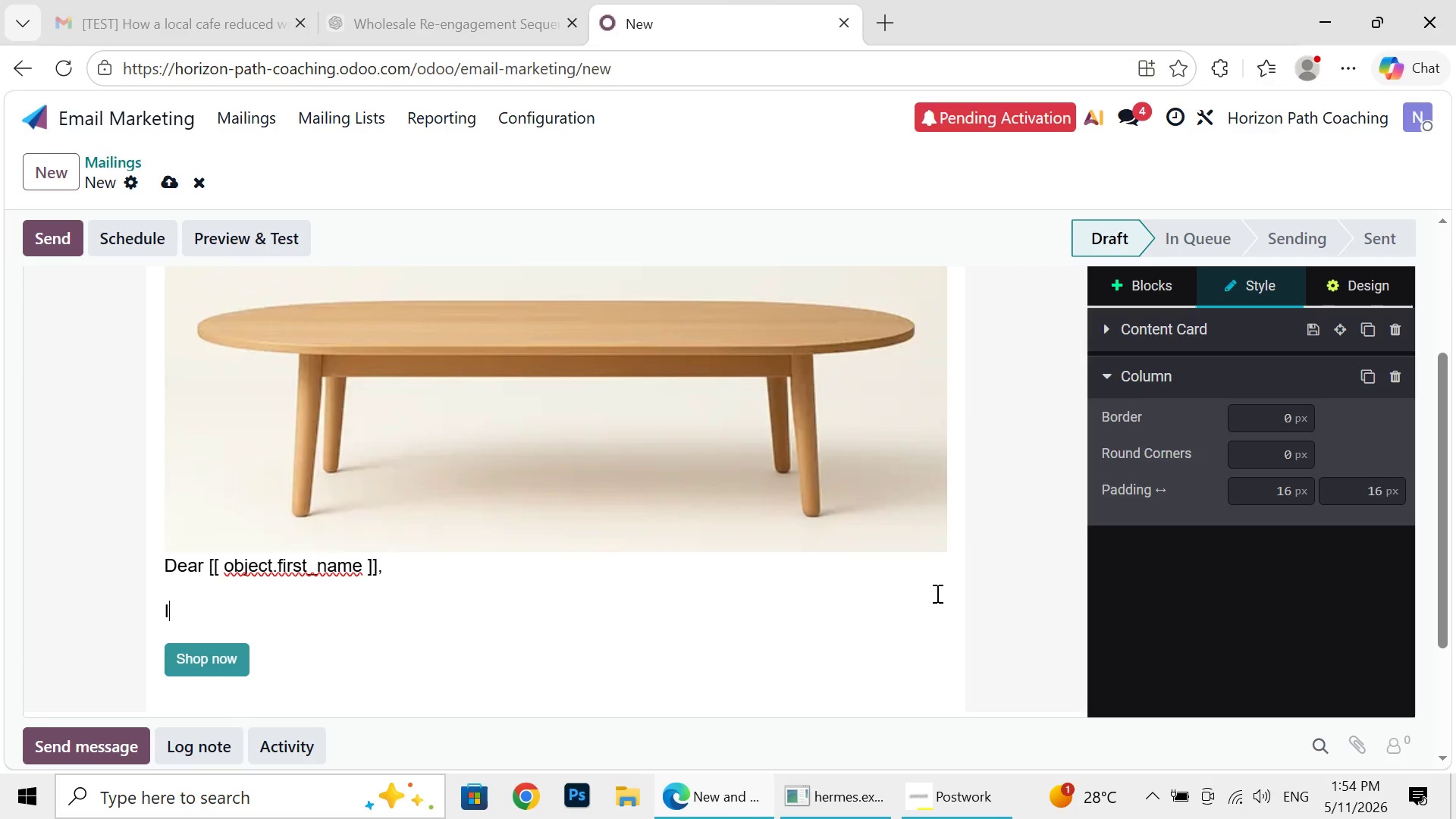 
key(Backspace)
 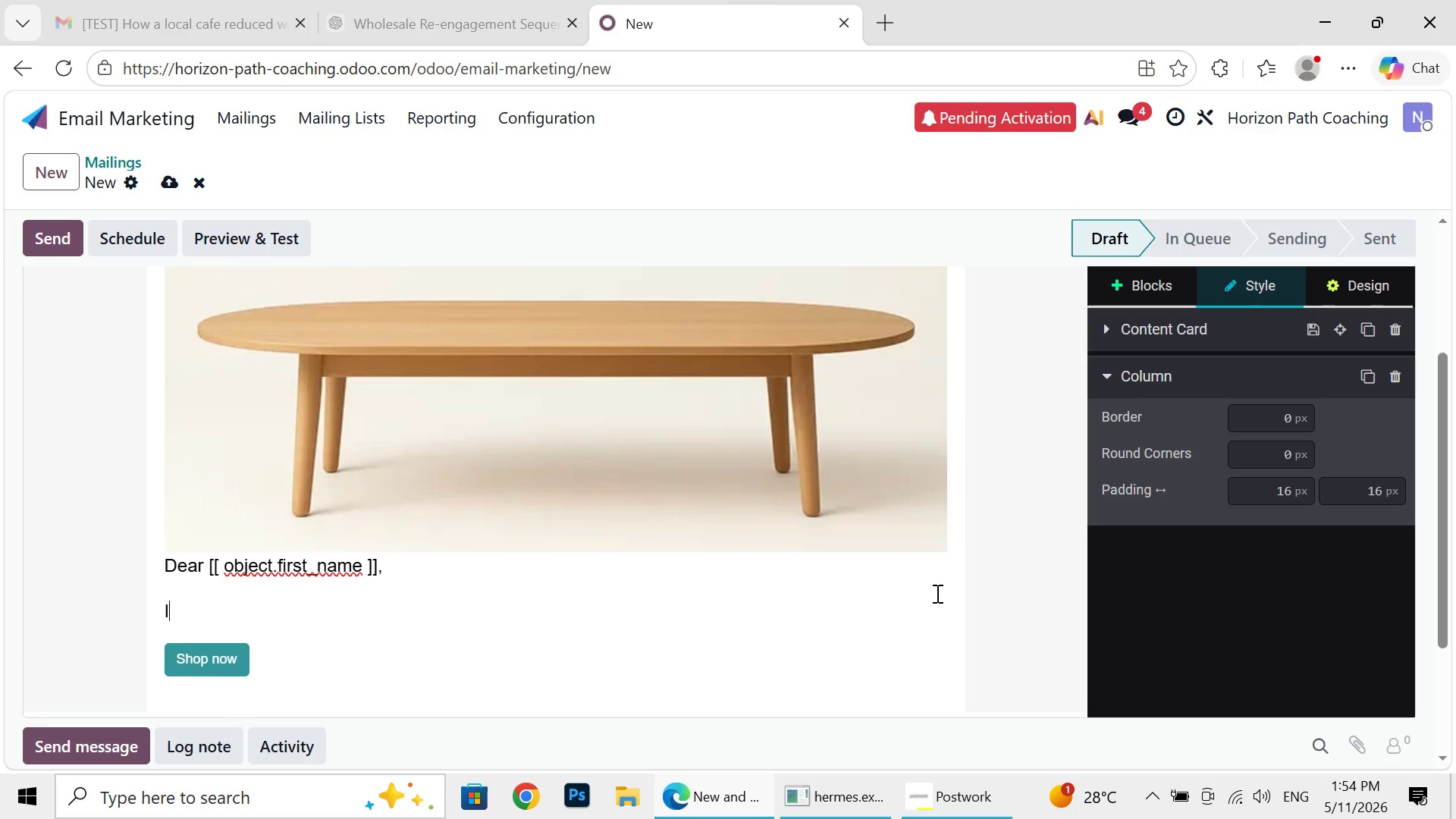 
key(Backspace)
 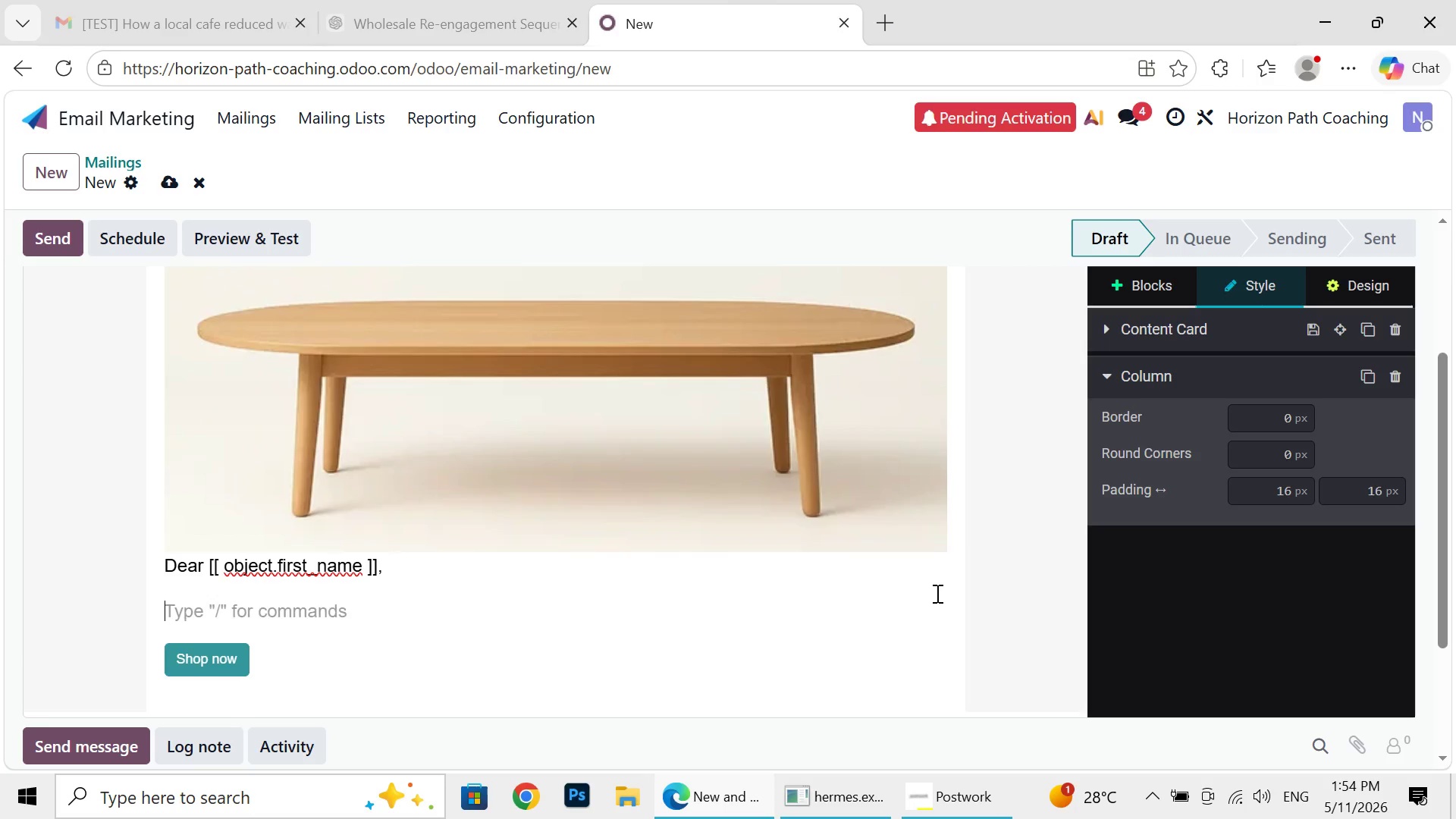 
key(Backspace)
 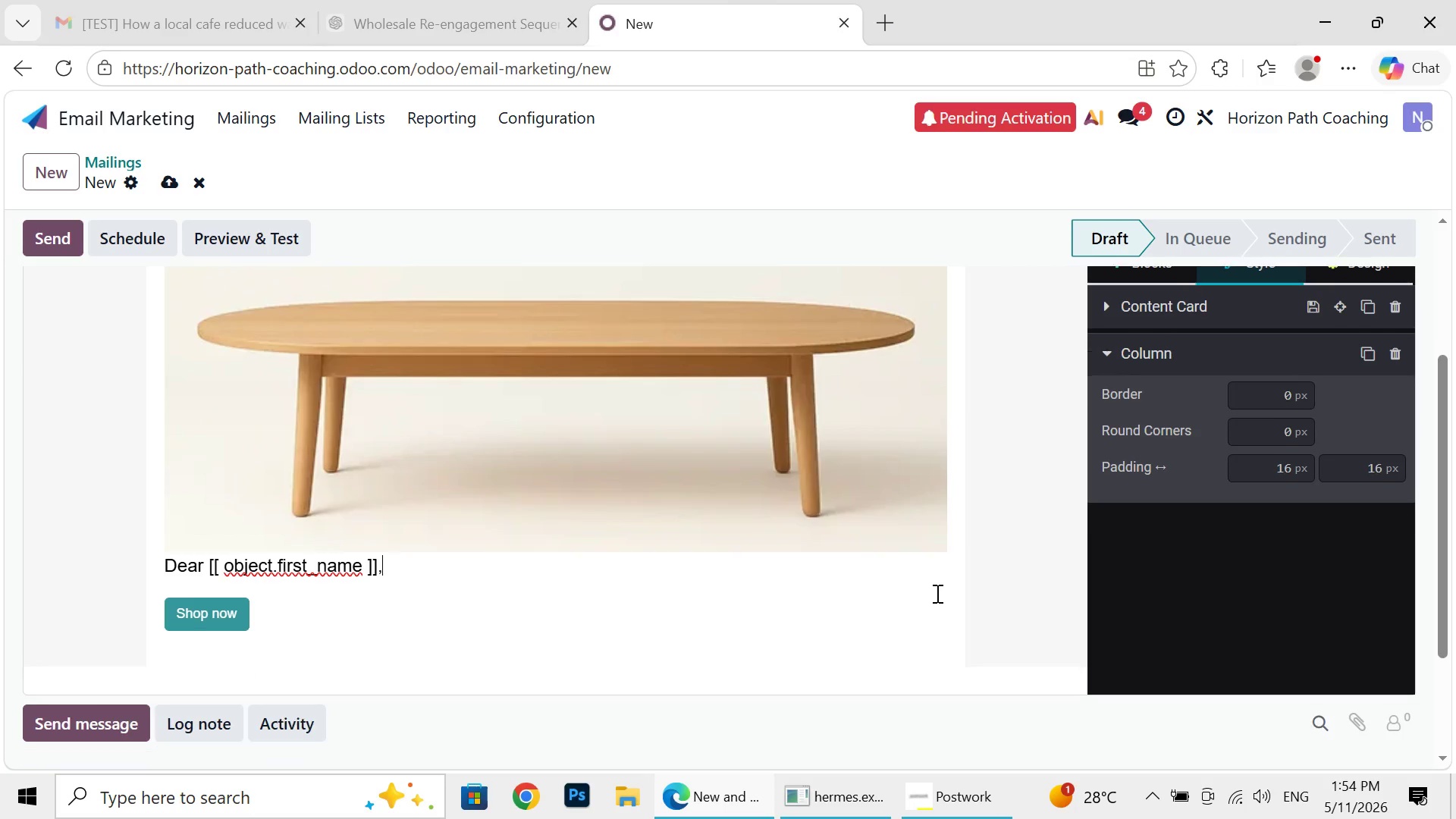 
key(Backspace)
 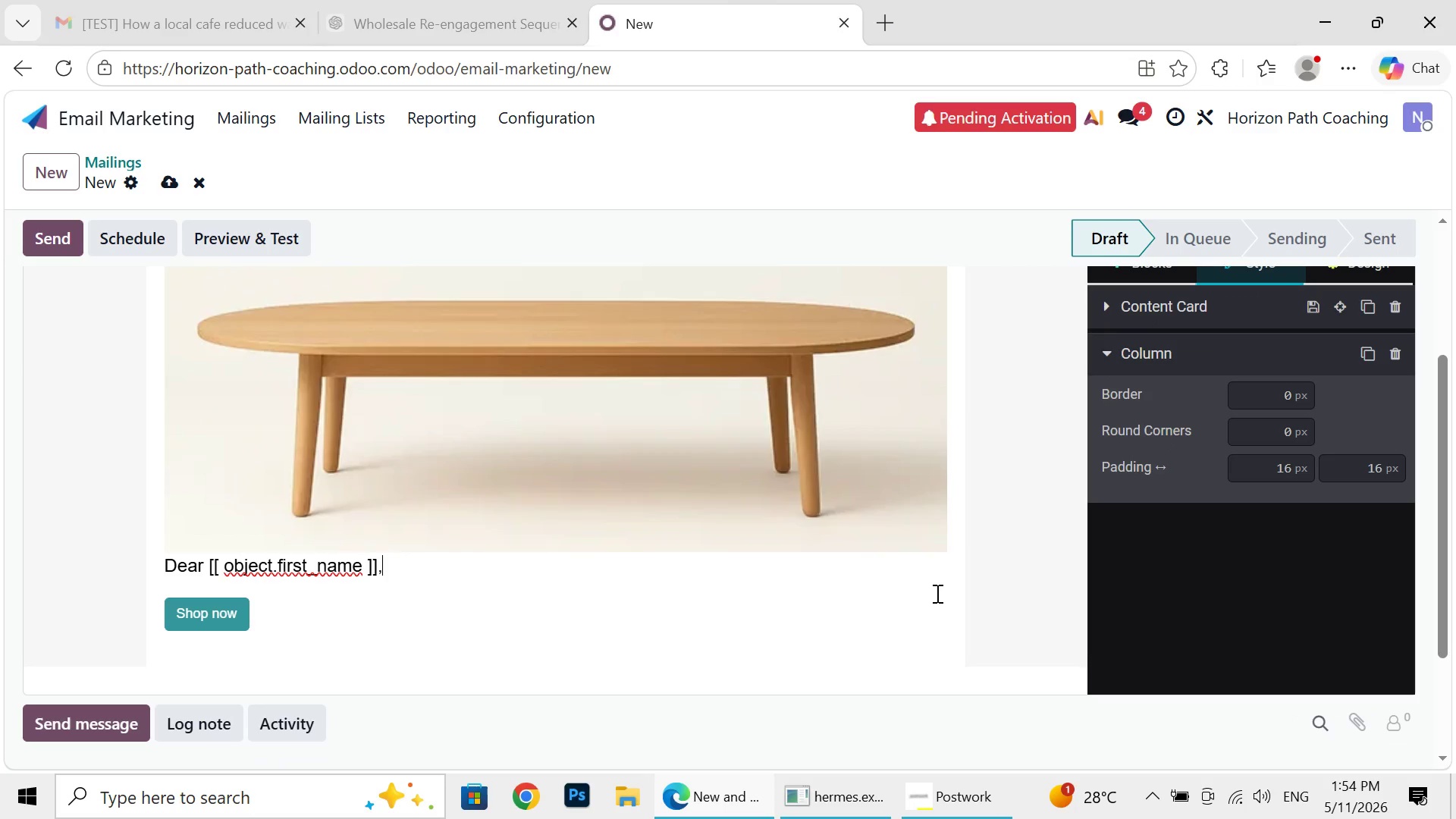 
key(Backspace)
 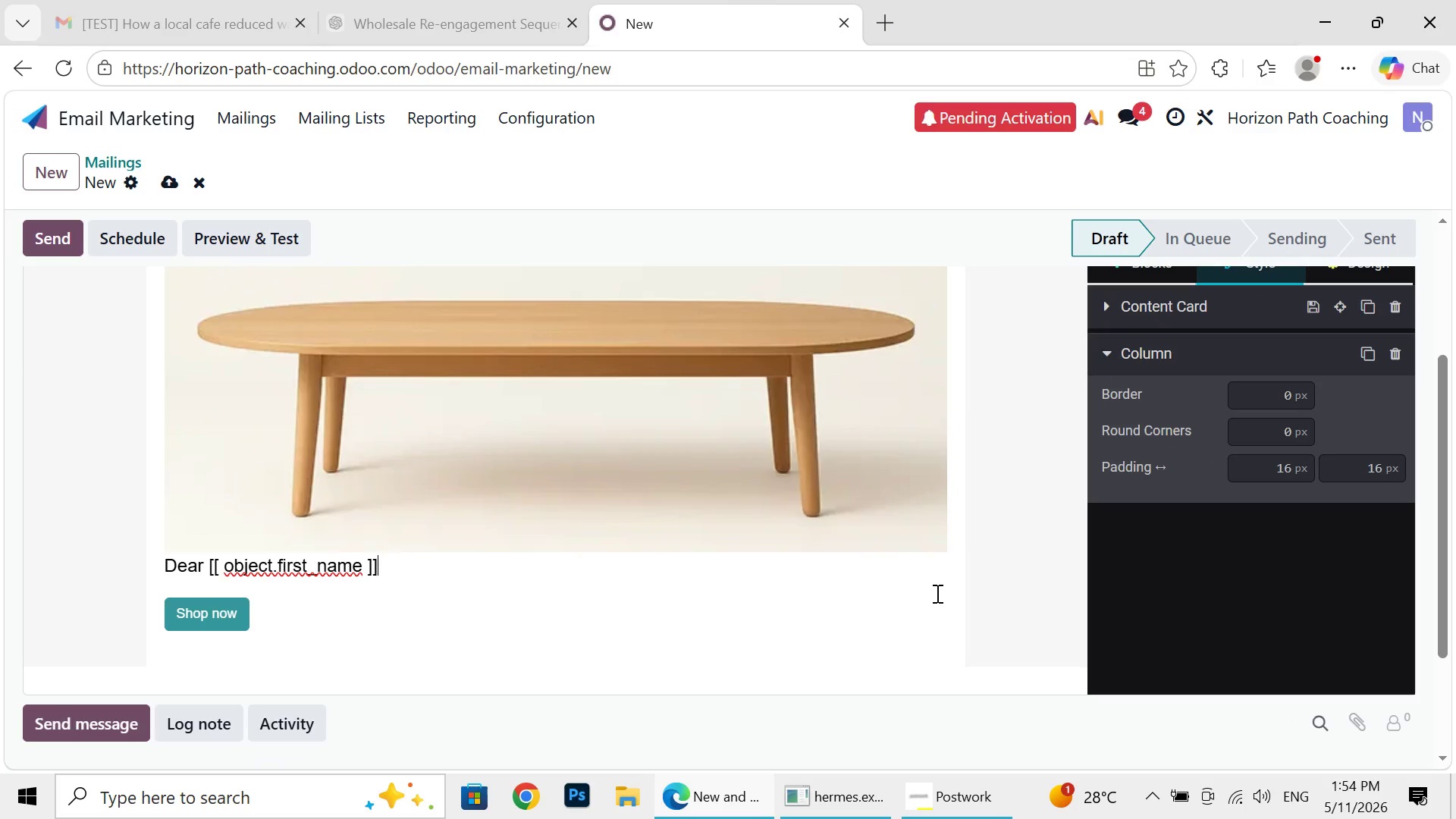 
key(Backspace)
 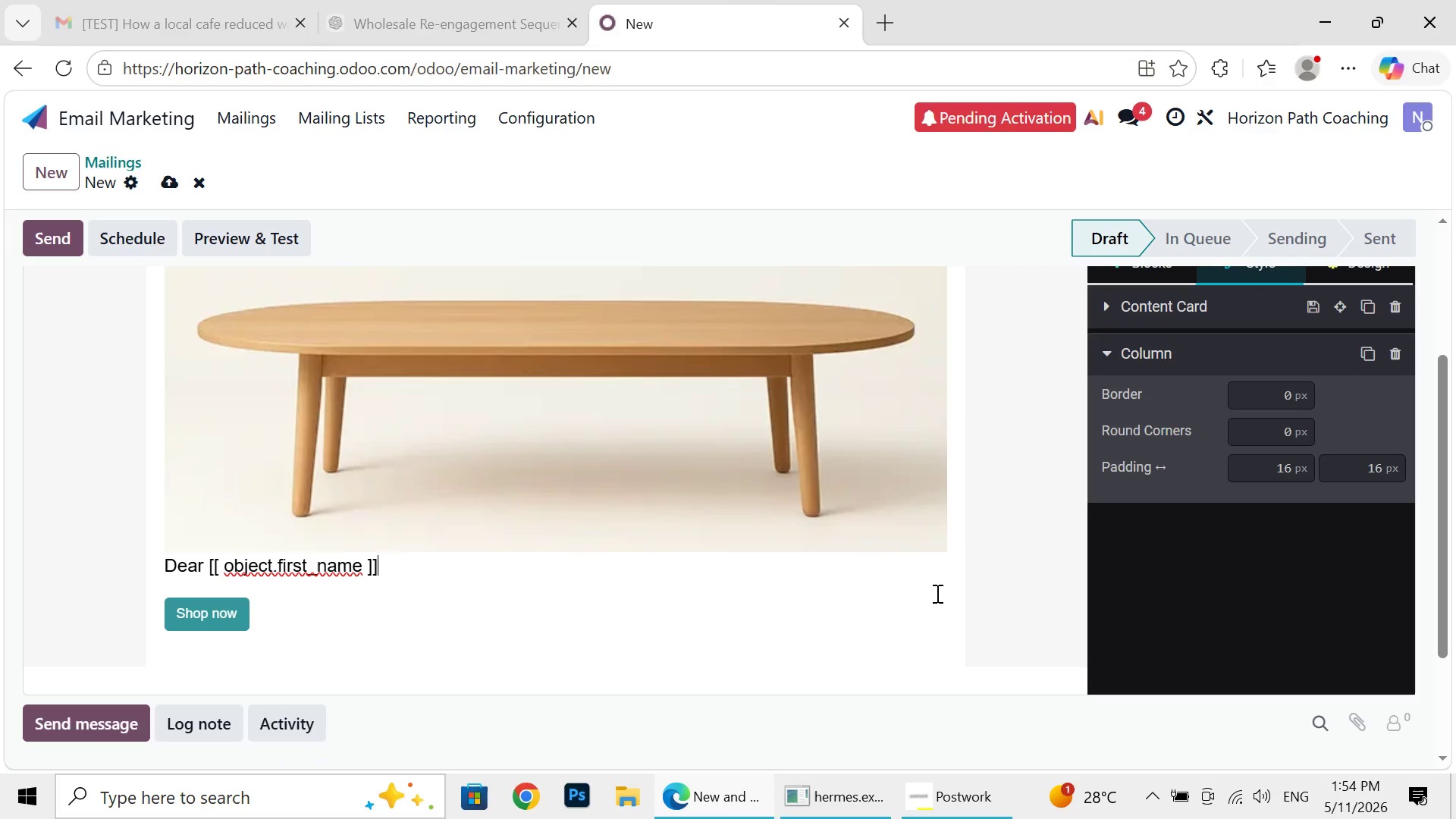 
key(Backspace)
 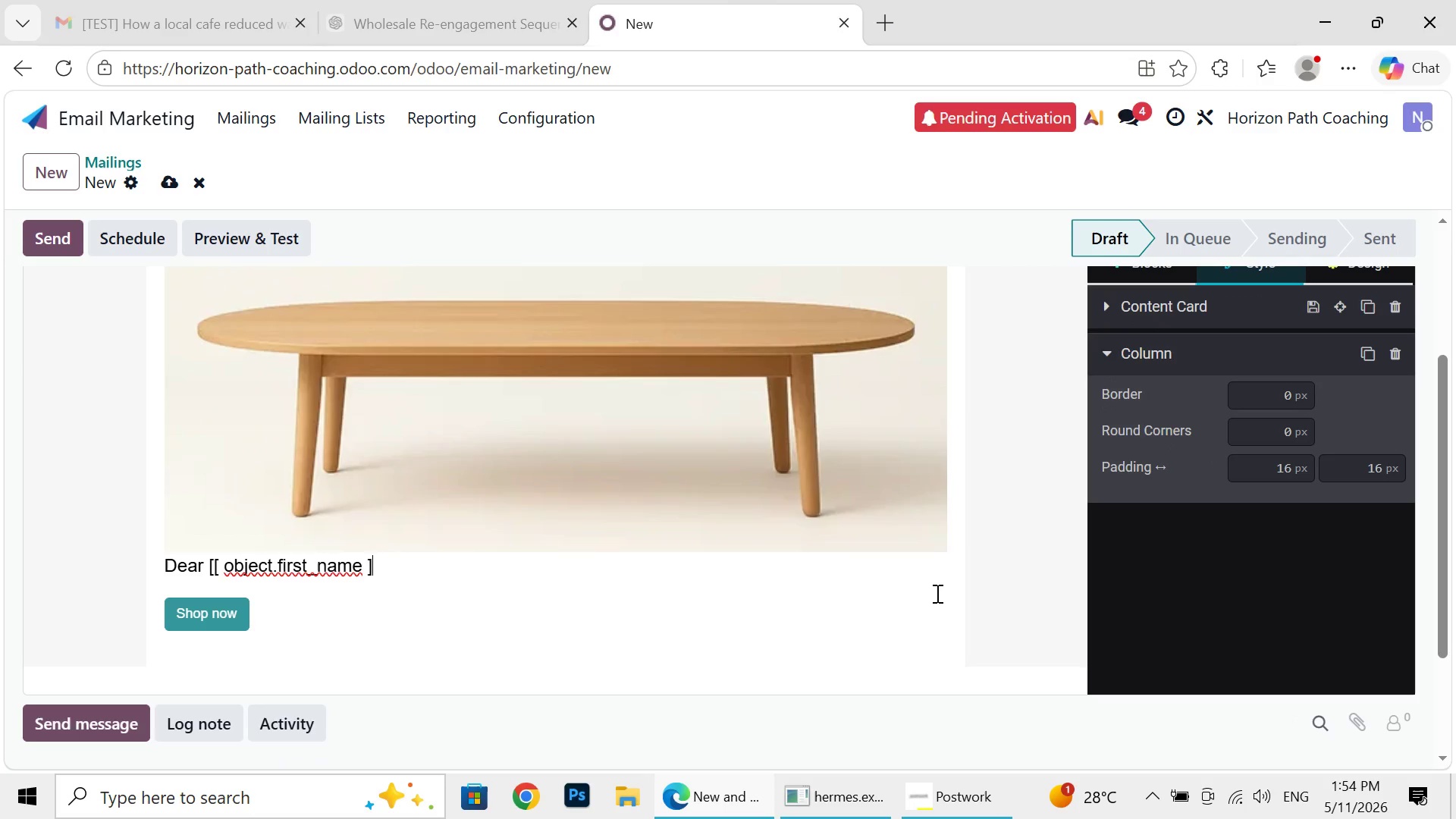 
key(Backspace)
 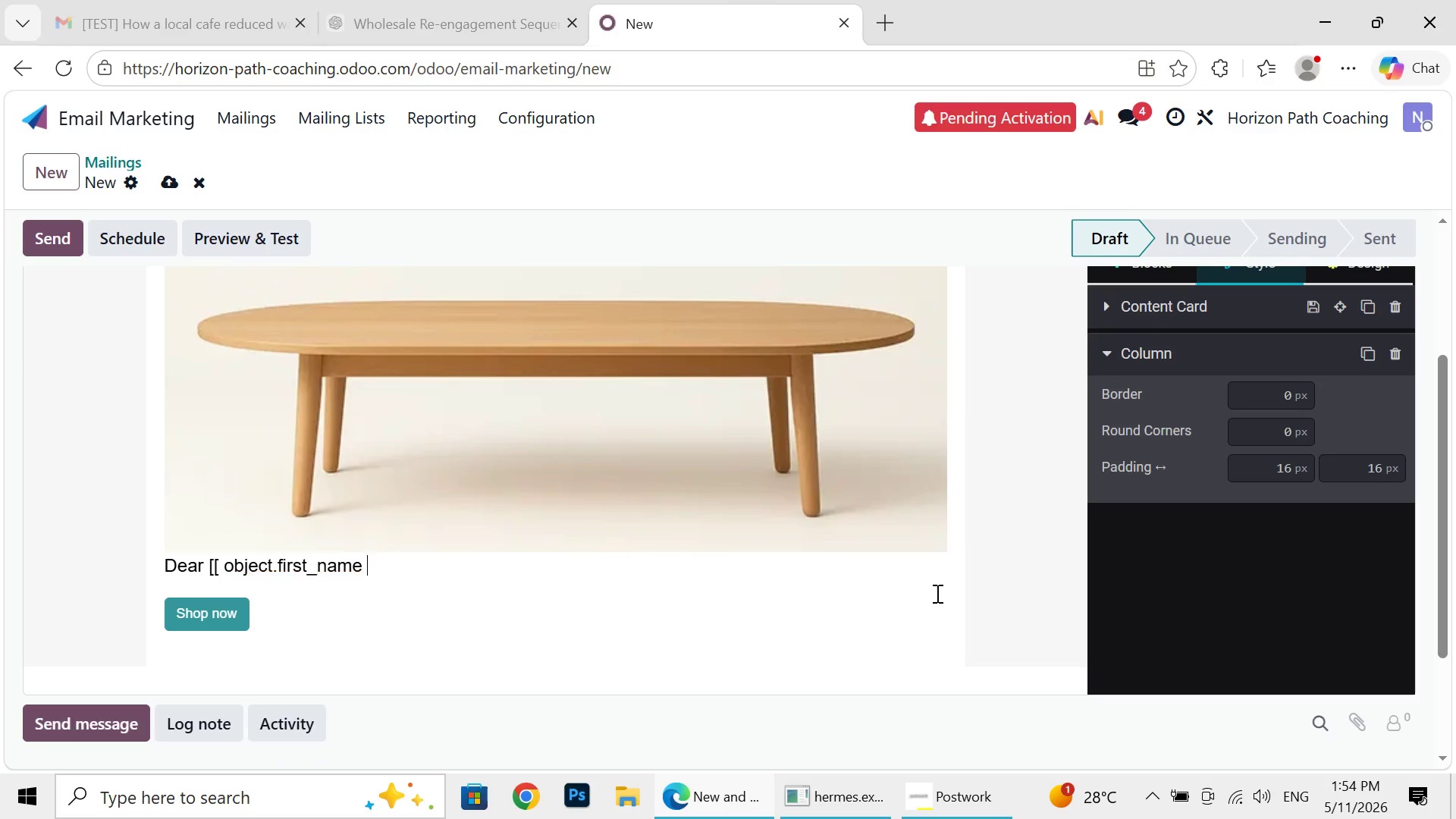 
key(Backspace)
 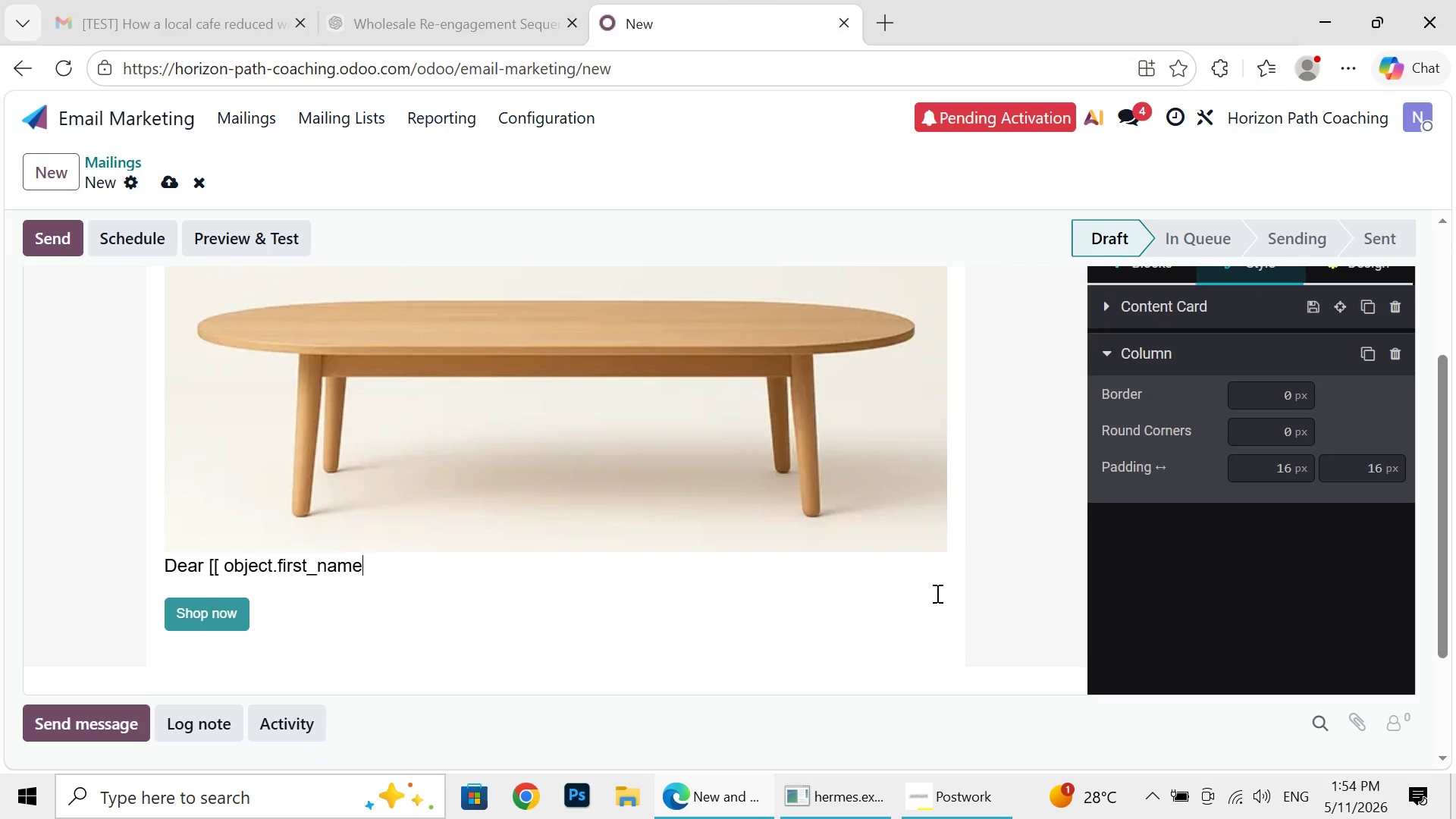 
key(Backspace)
 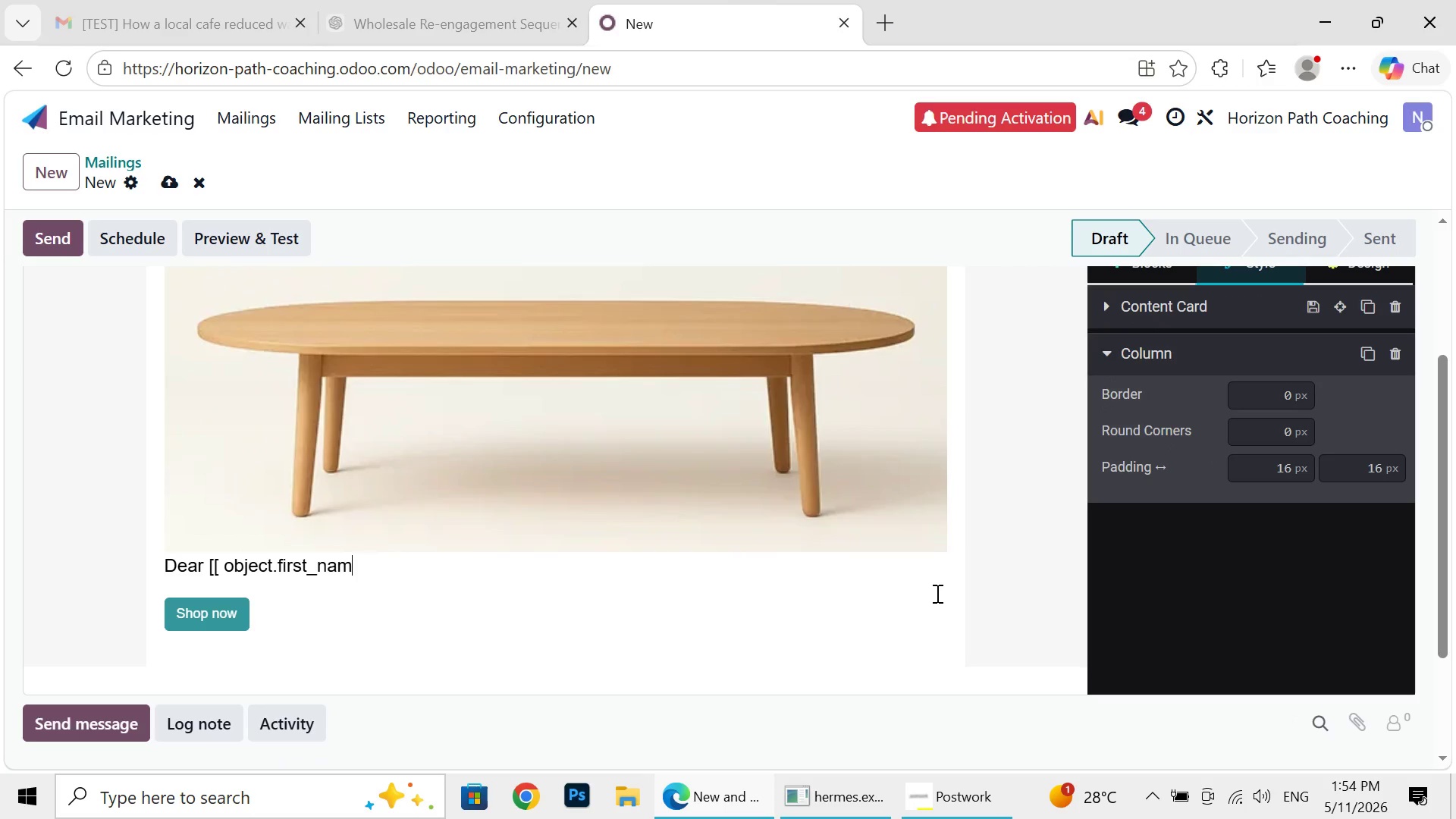 
key(Backspace)
 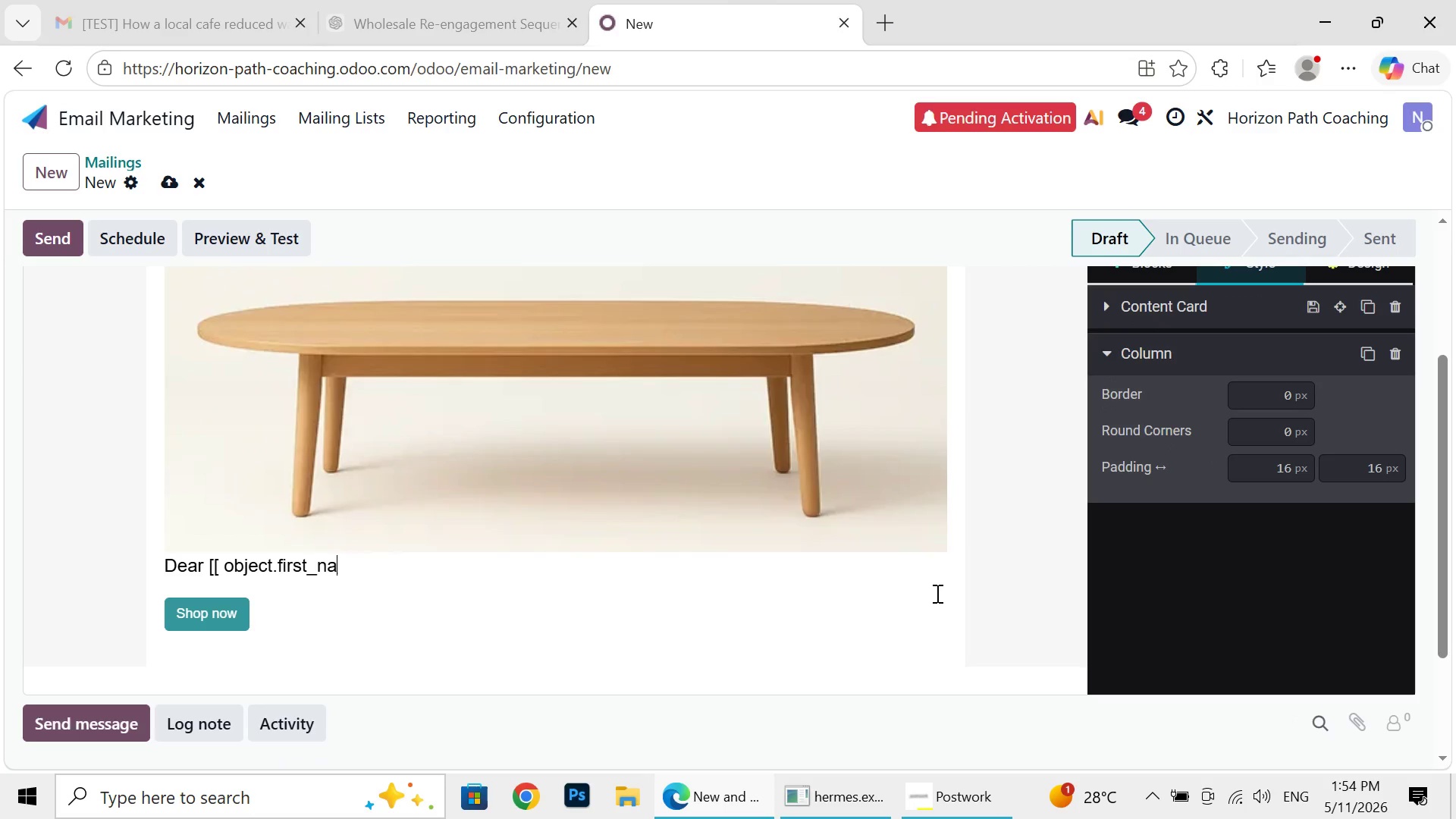 
key(Backspace)
 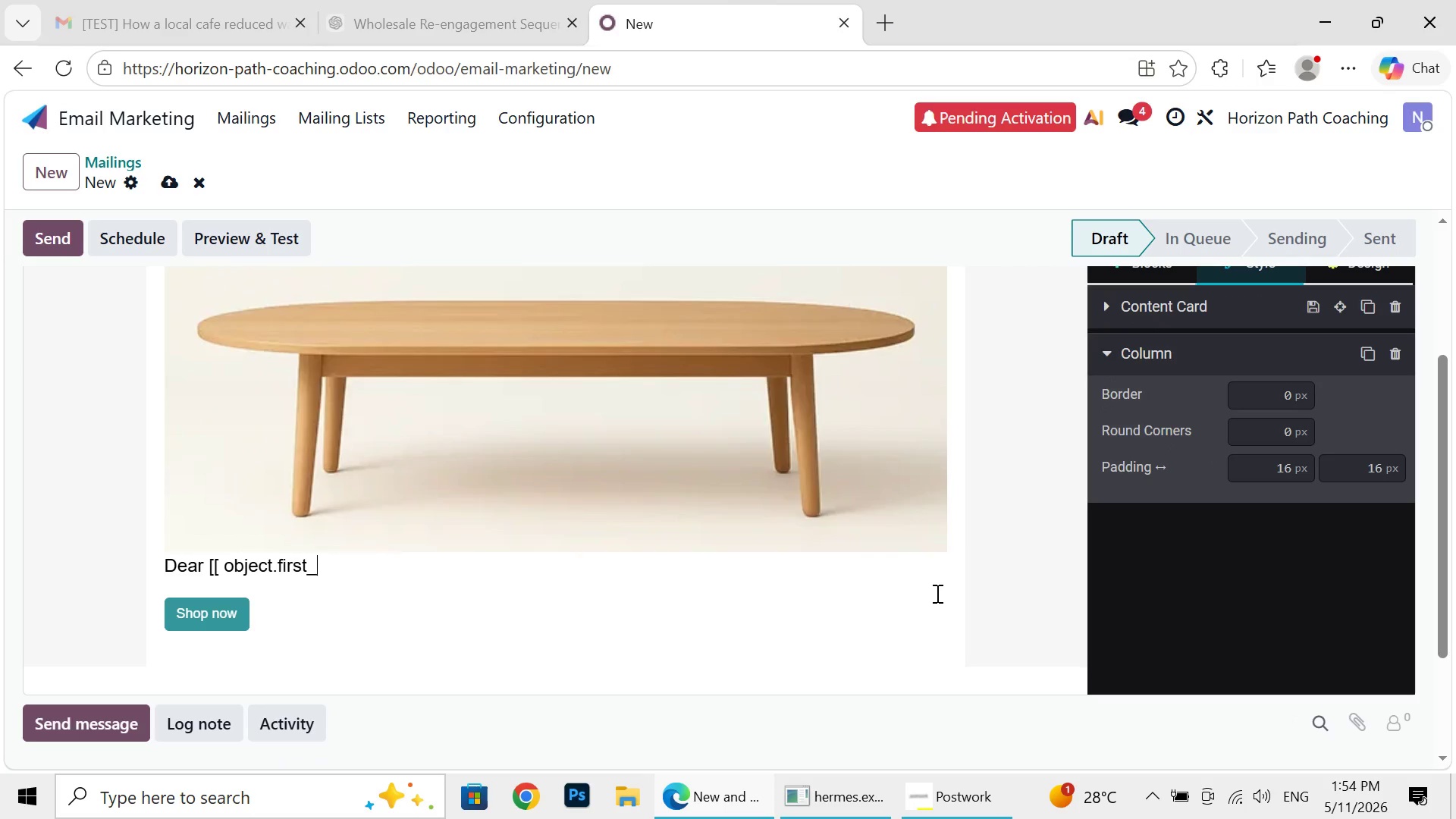 
key(Backspace)
 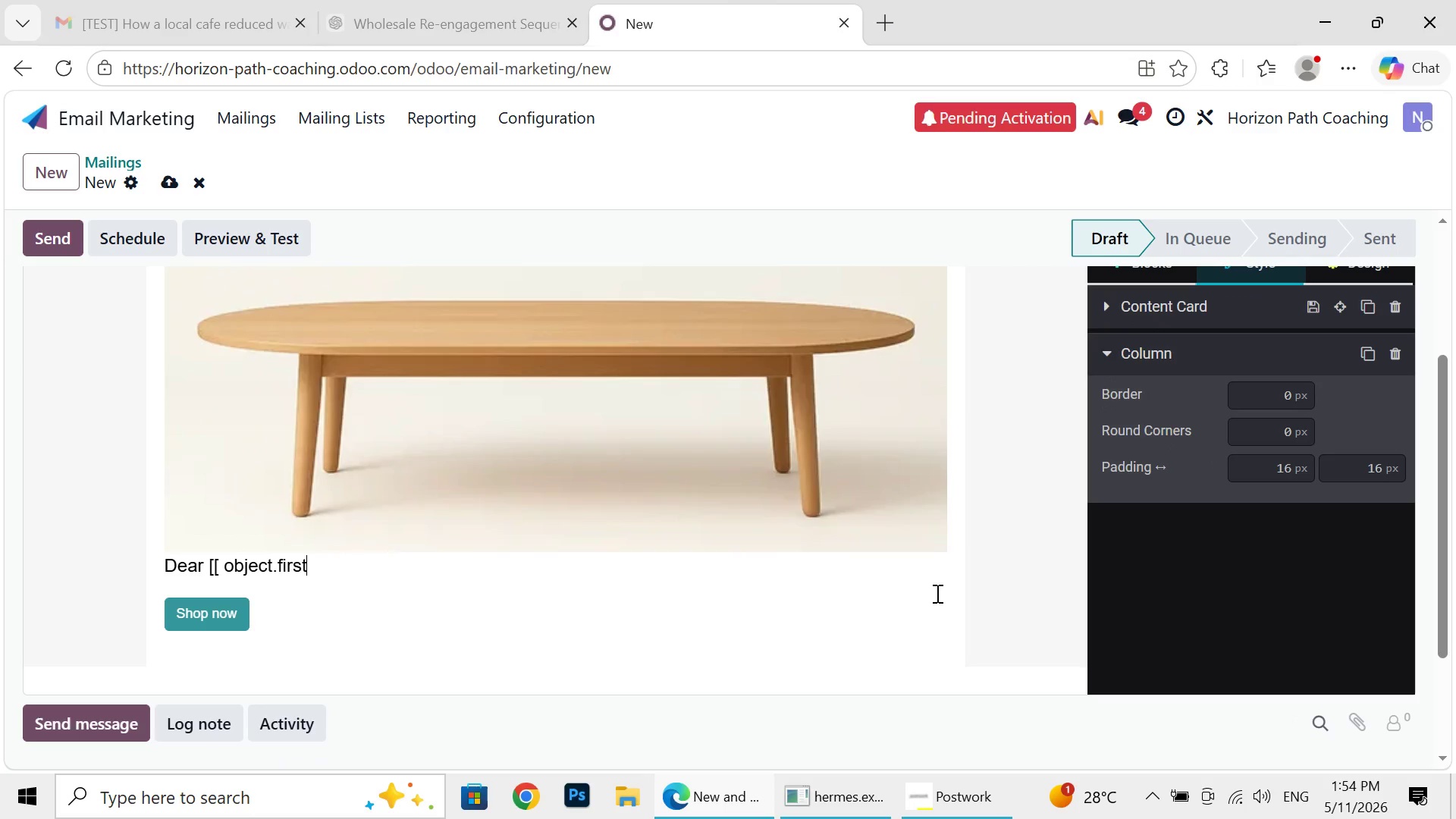 
key(Backspace)
 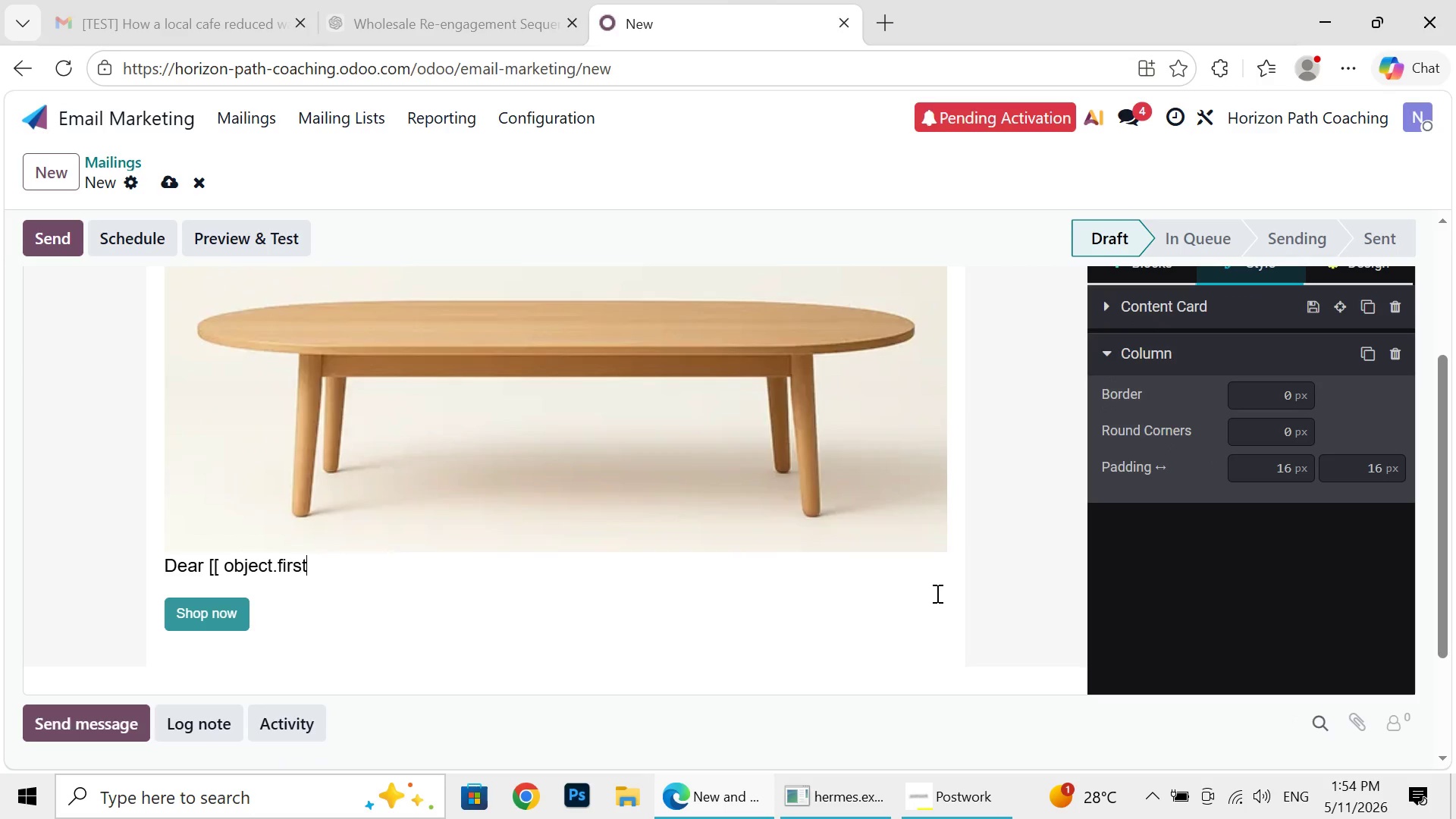 
key(Backspace)
 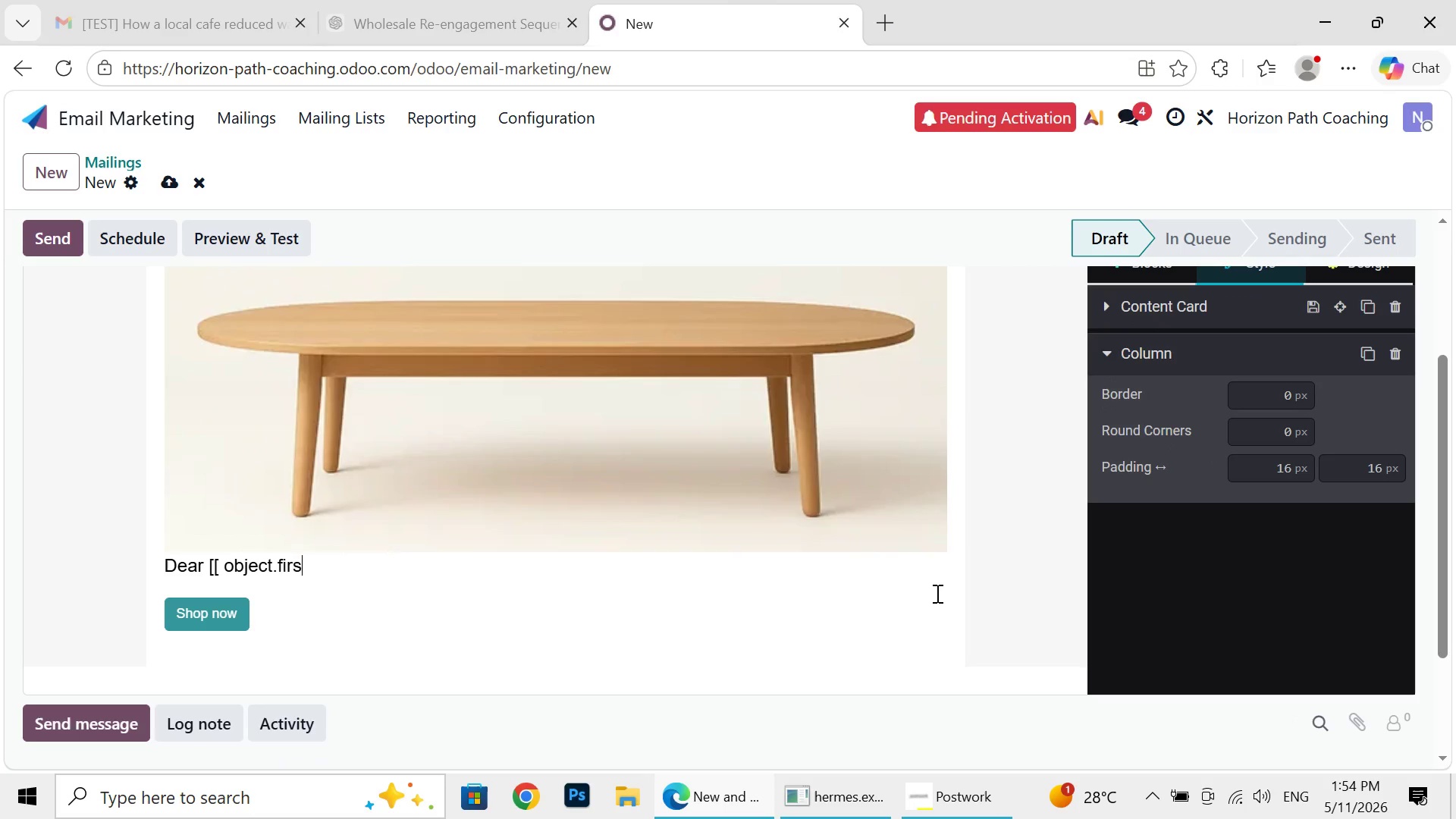 
key(Backspace)
 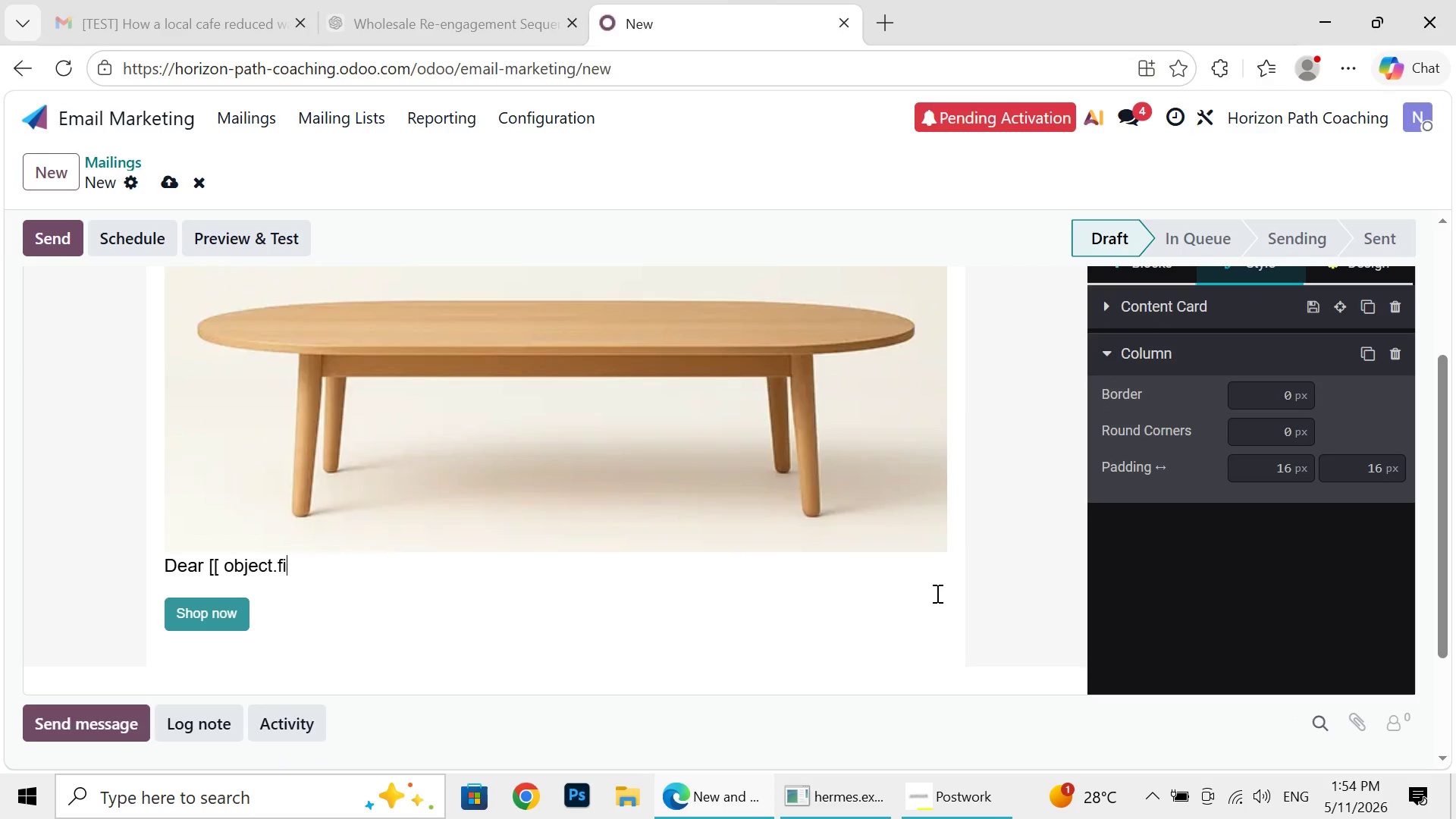 
key(Backspace)
 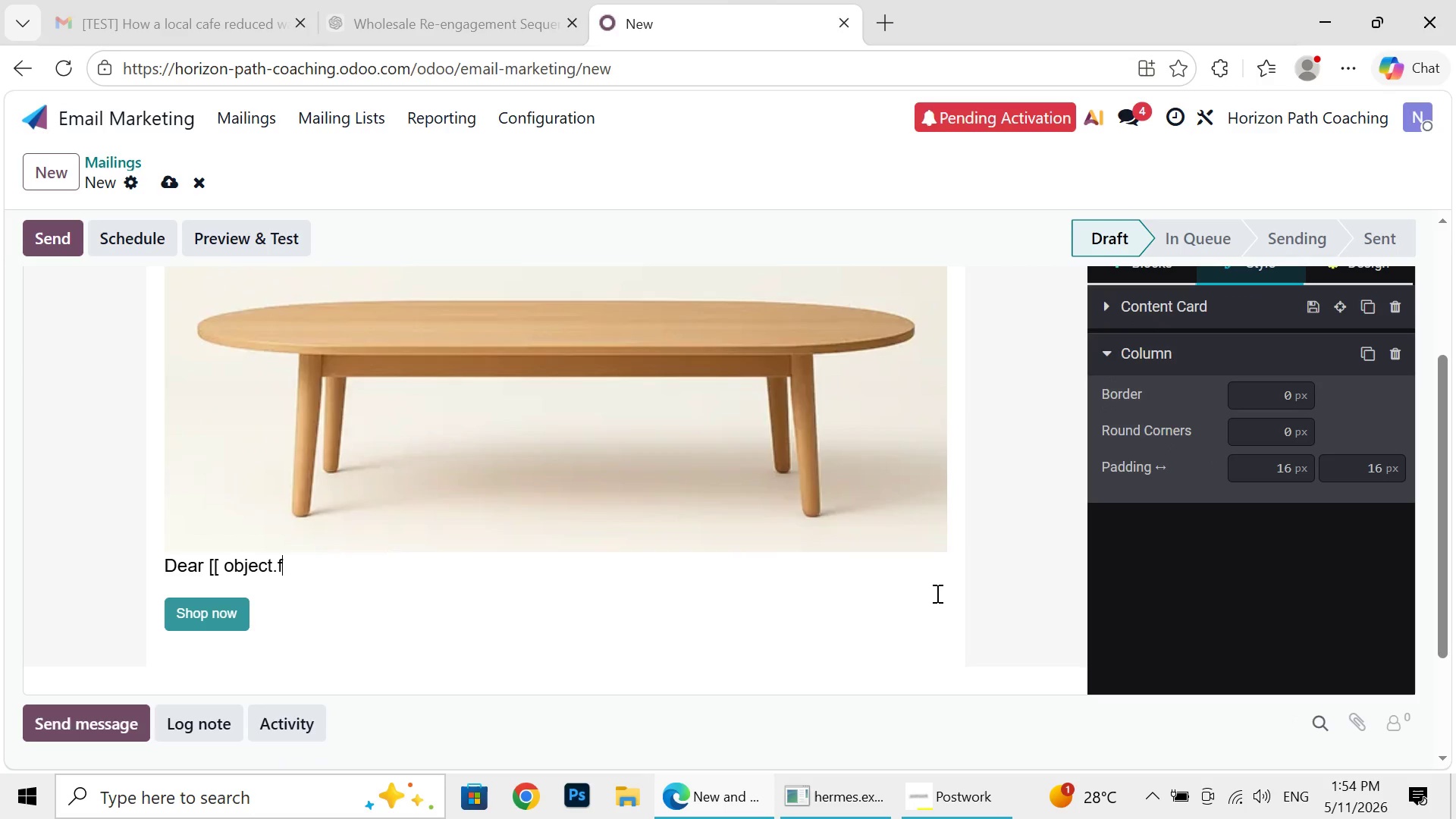 
key(Backspace)
 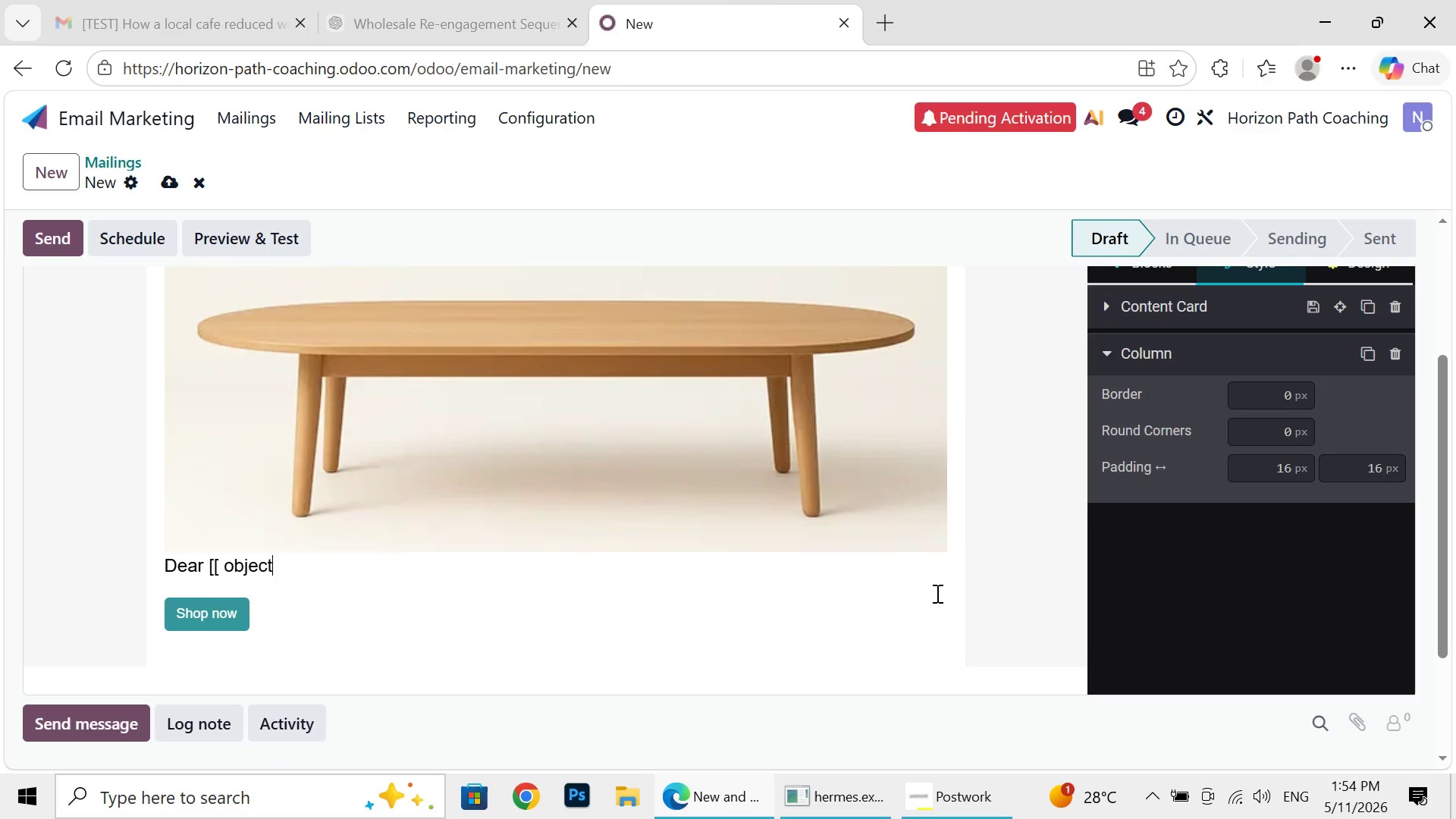 
key(Backspace)
 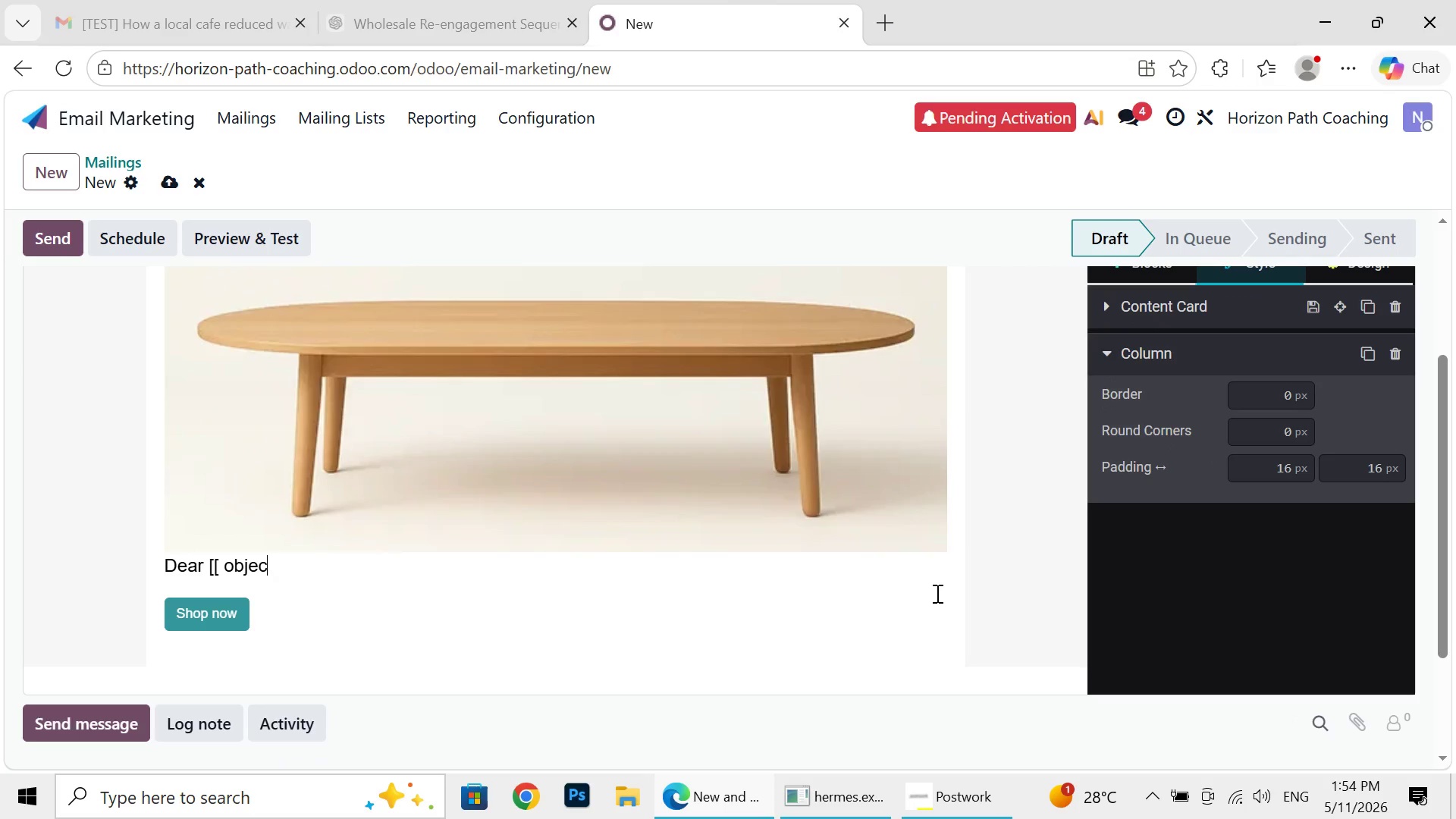 
key(Backspace)
 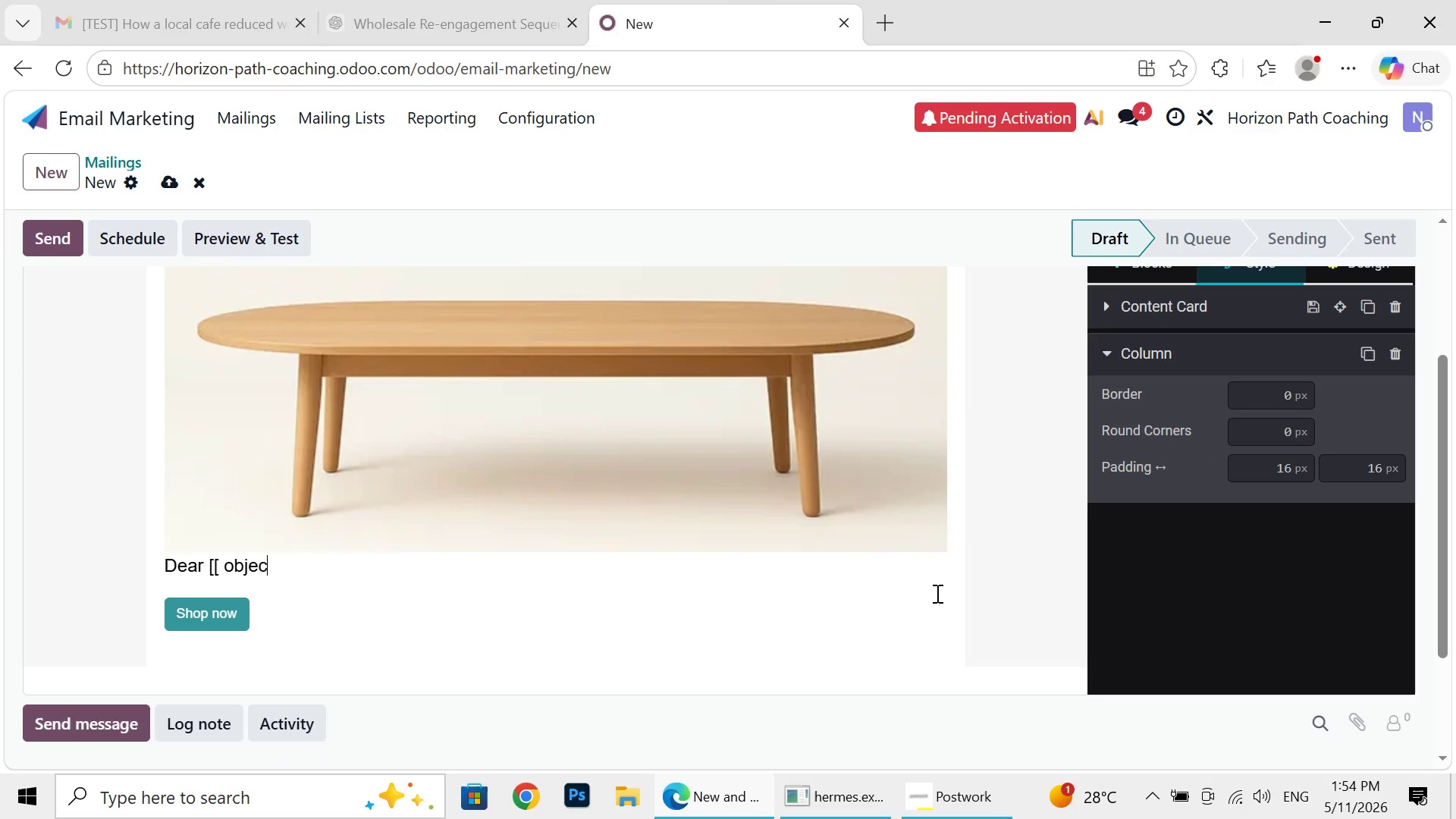 
key(Backspace)
 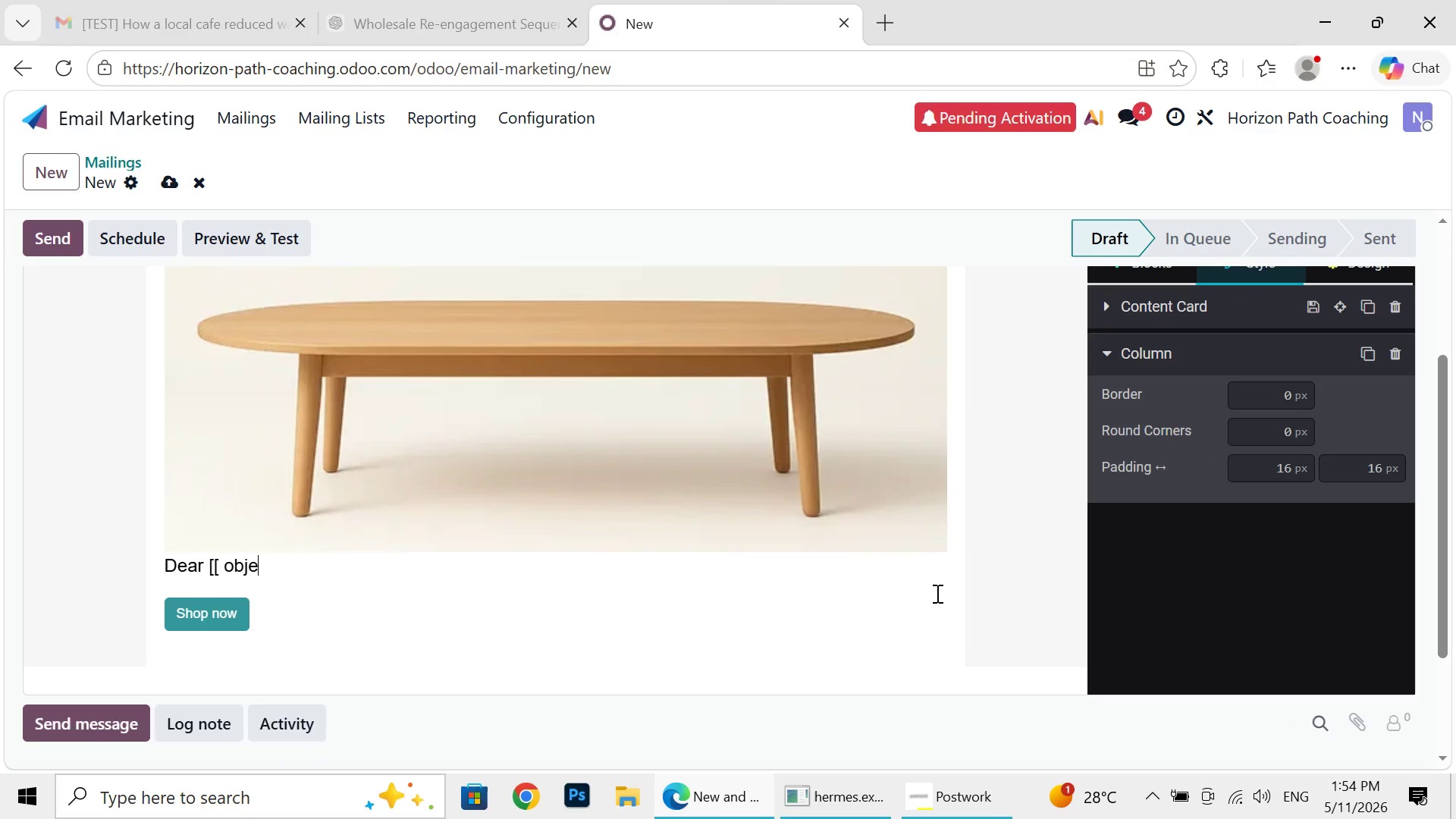 
key(Backspace)
 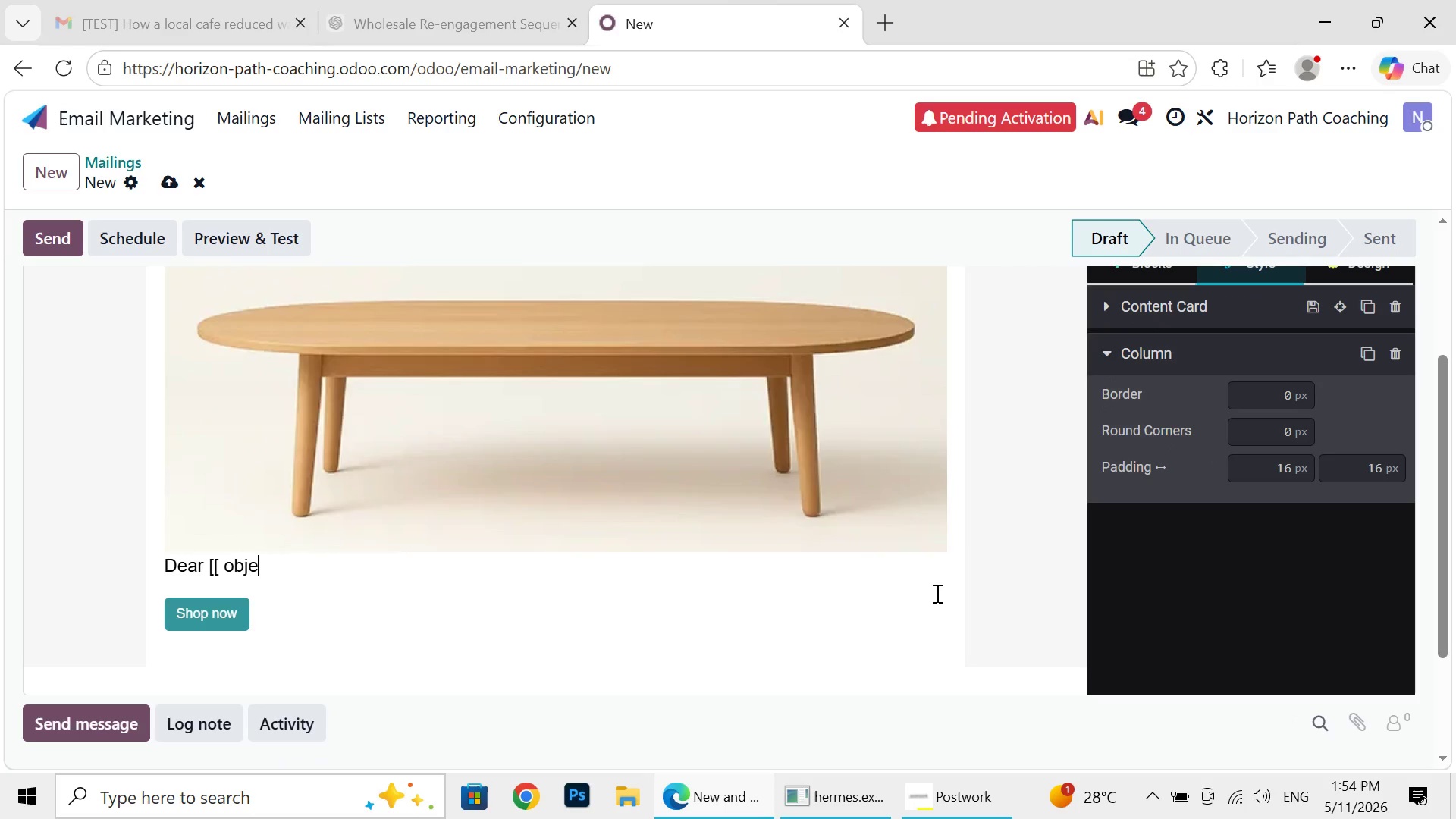 
key(Backspace)
 